 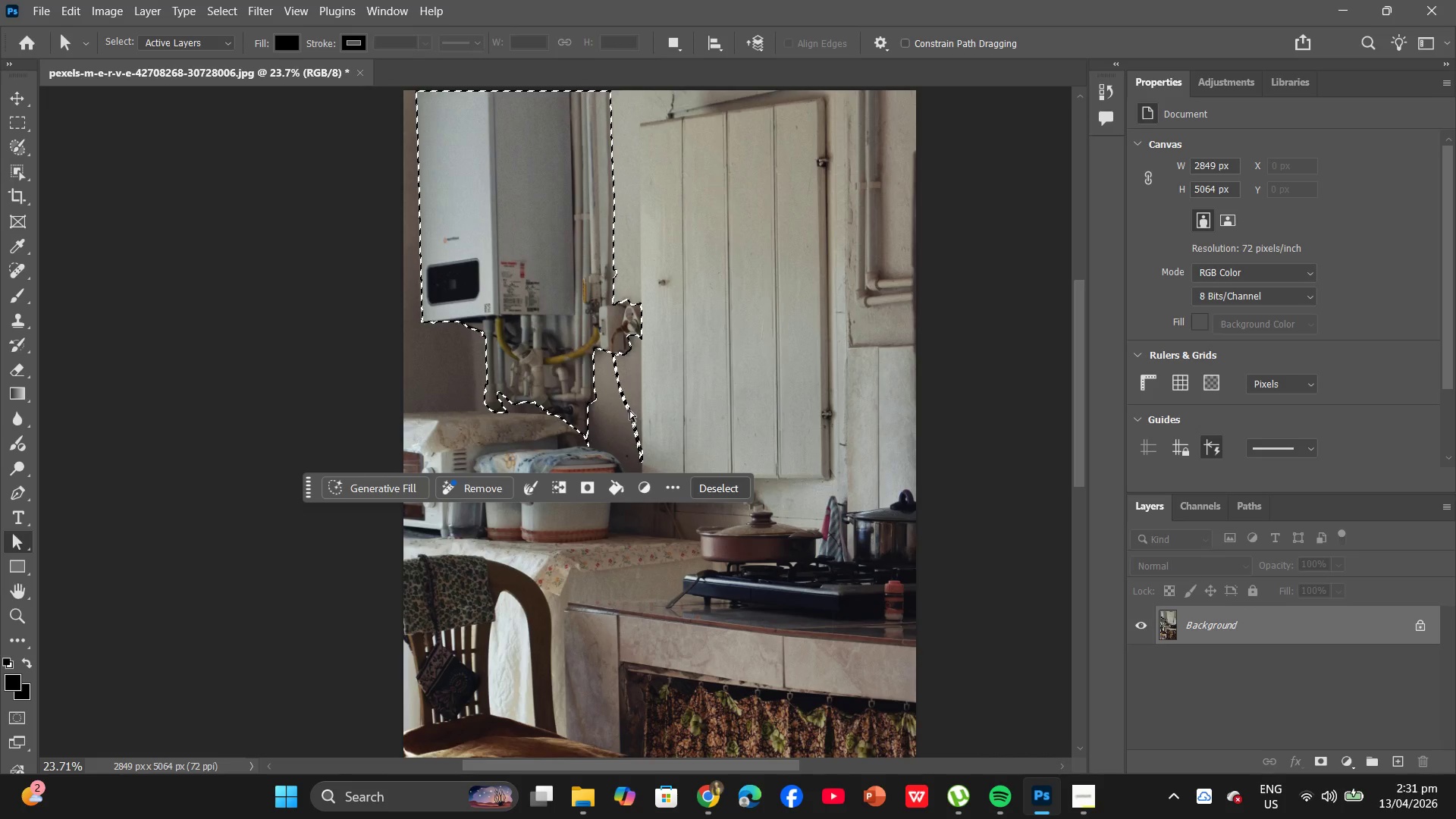 
key(Control+Z)
 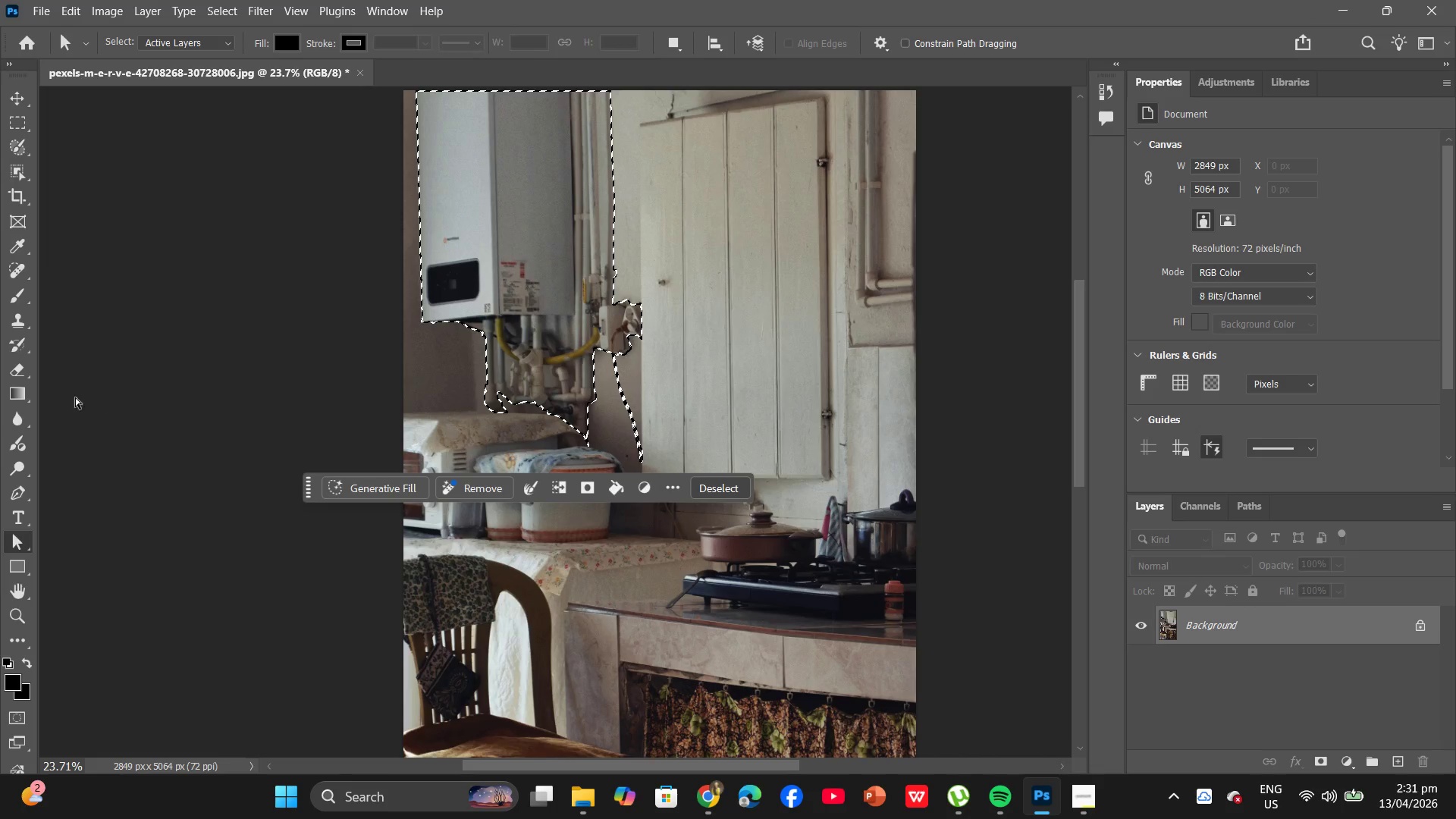 
wait(5.38)
 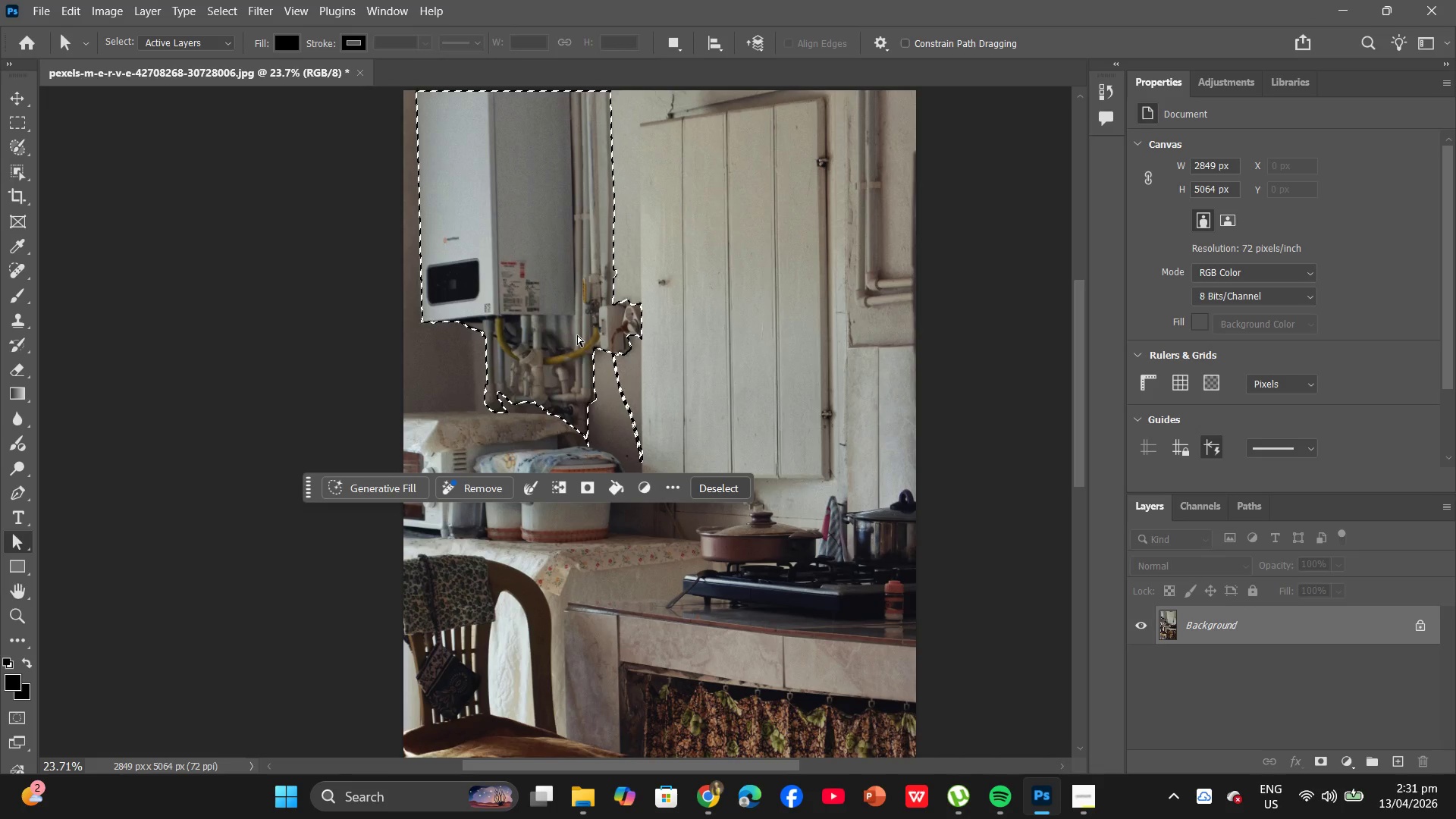 
right_click([11, 396])
 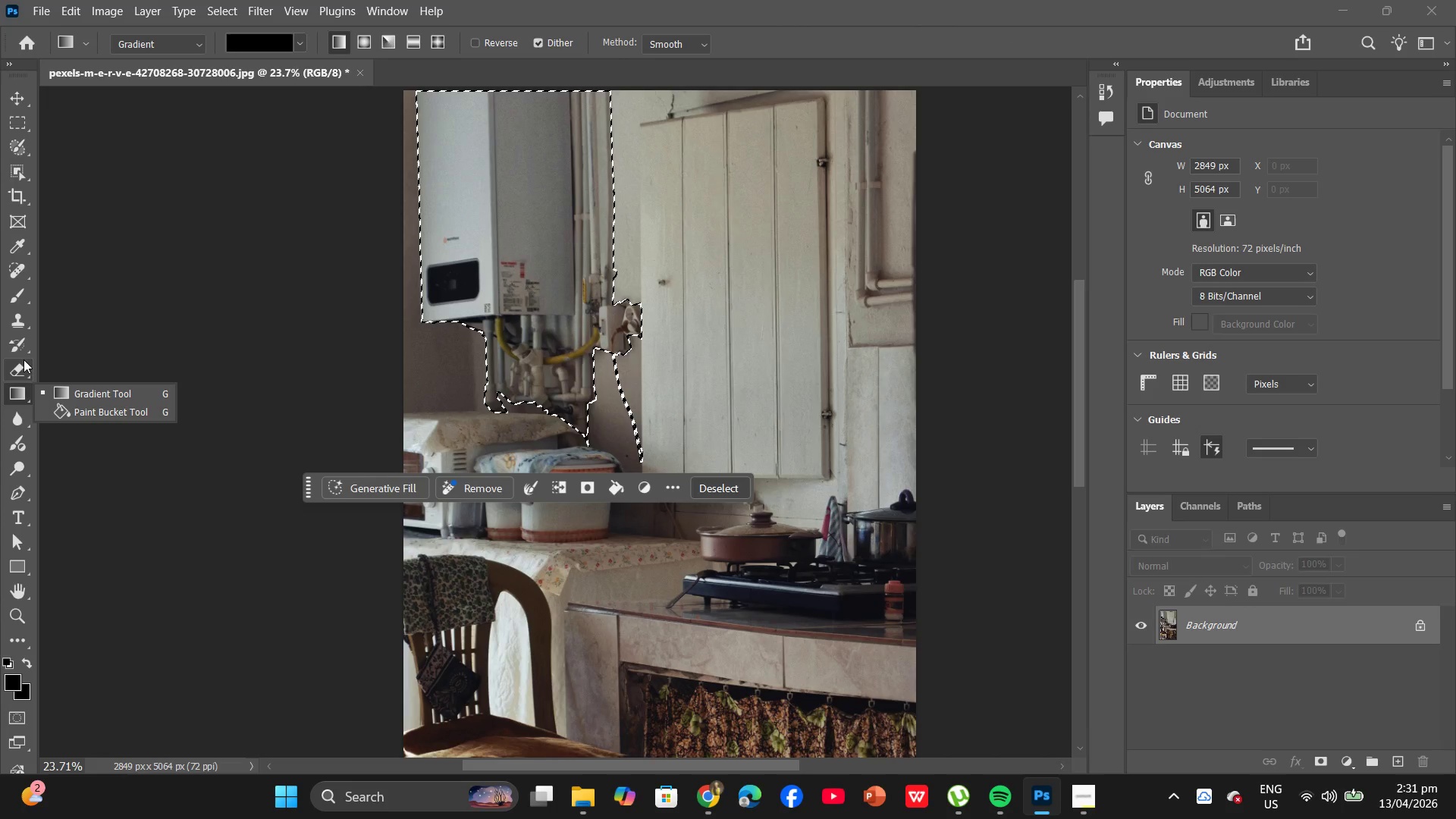 
wait(6.55)
 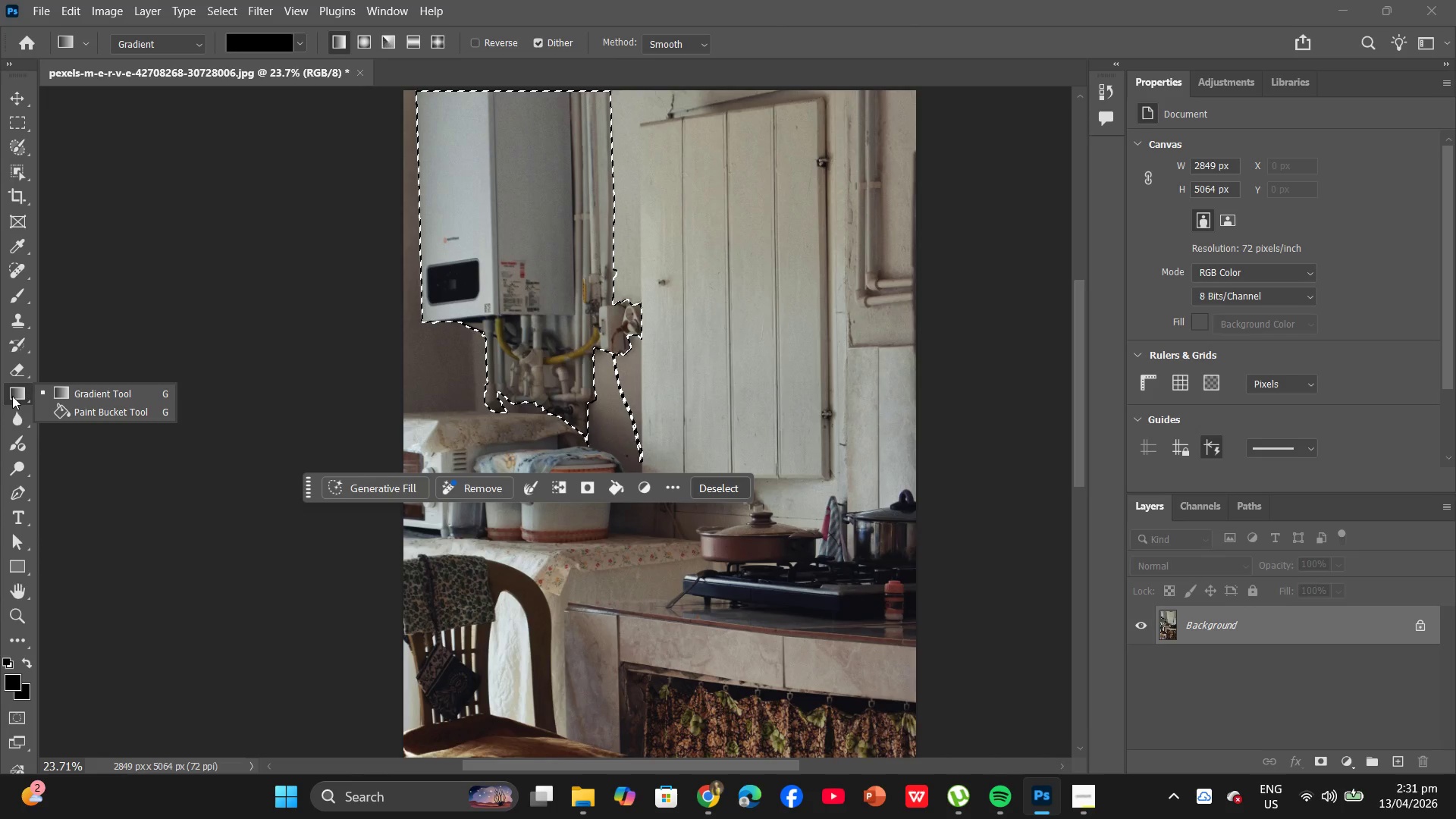 
right_click([22, 237])
 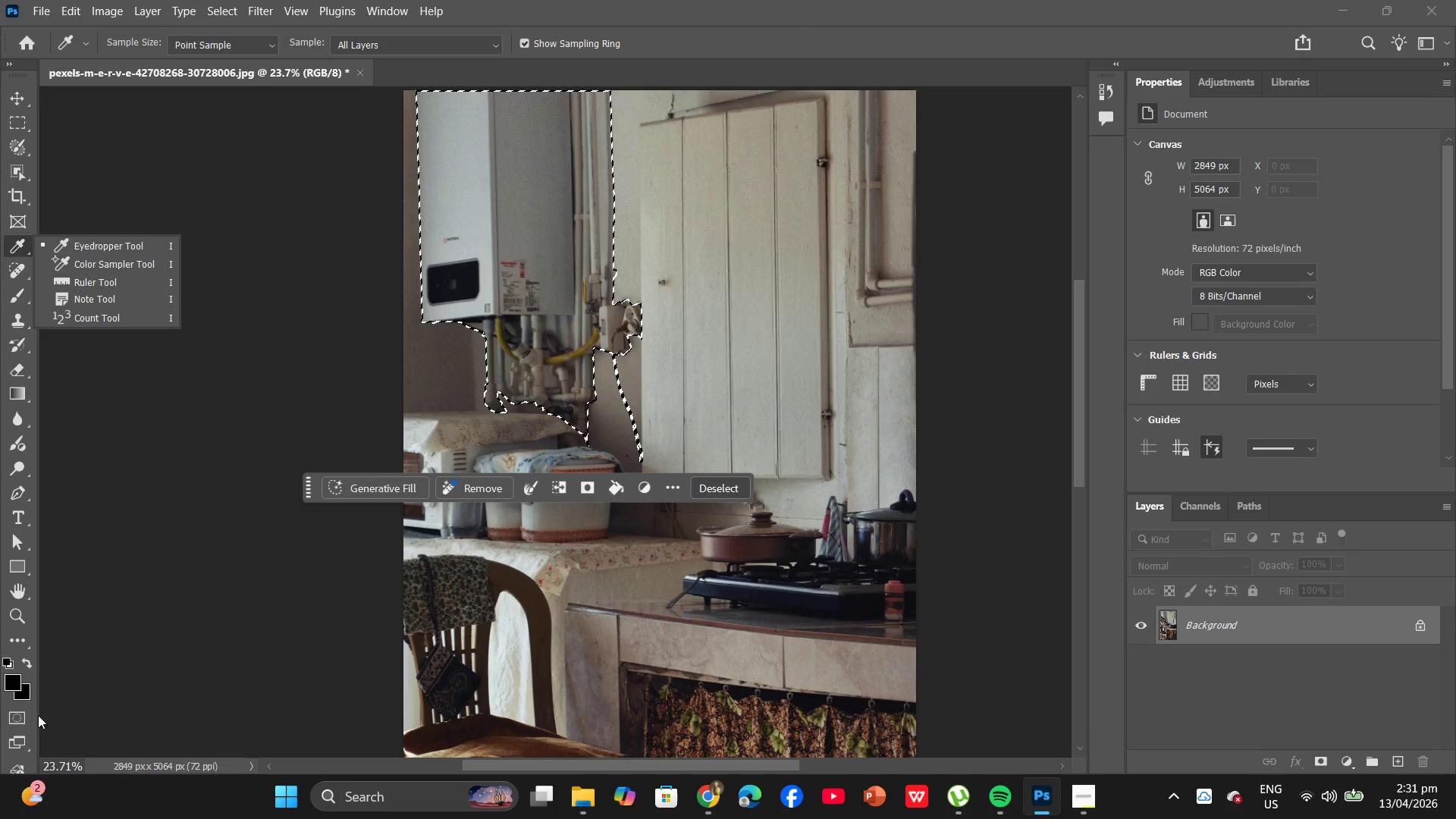 
right_click([26, 696])
 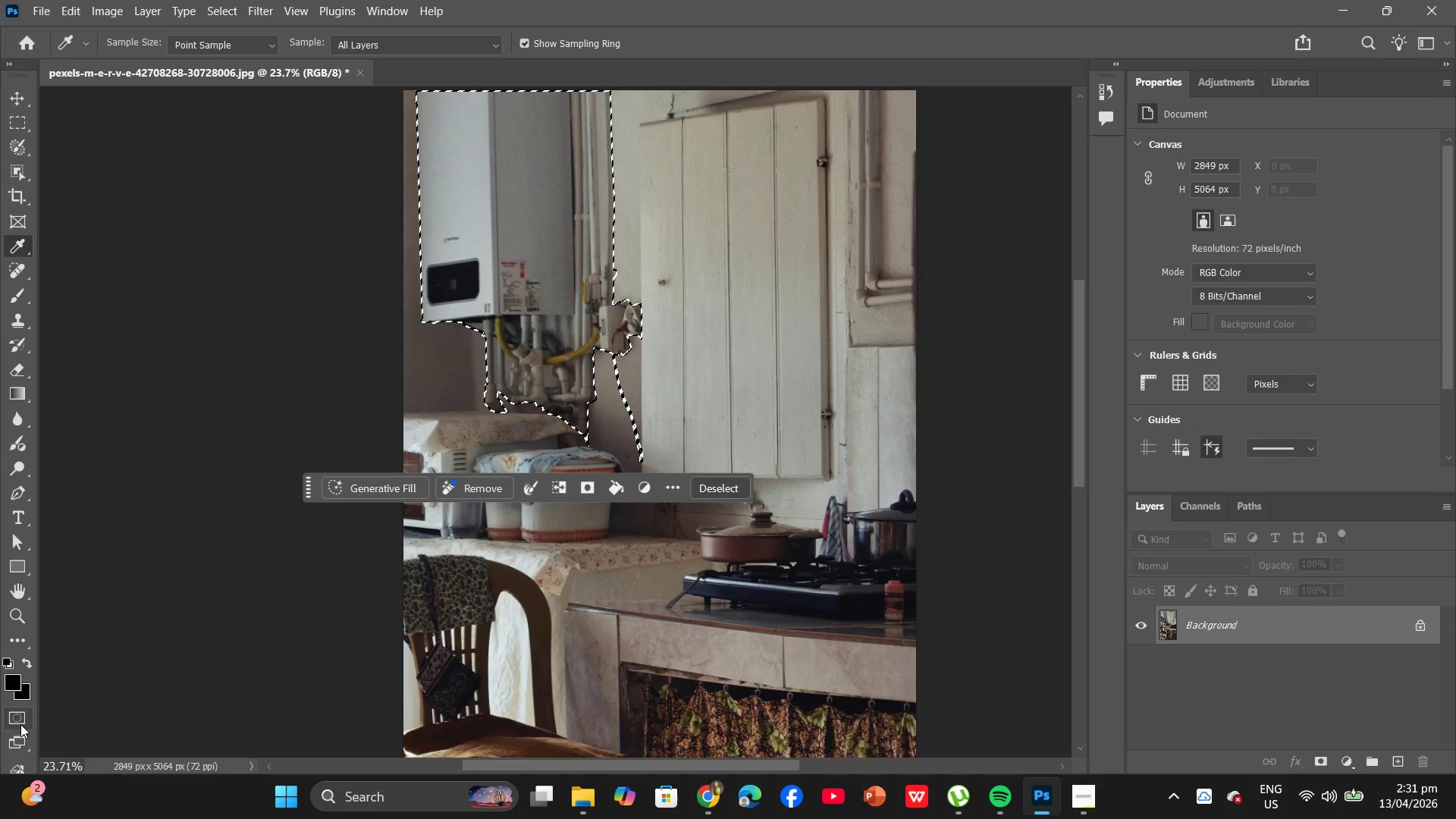 
right_click([20, 724])
 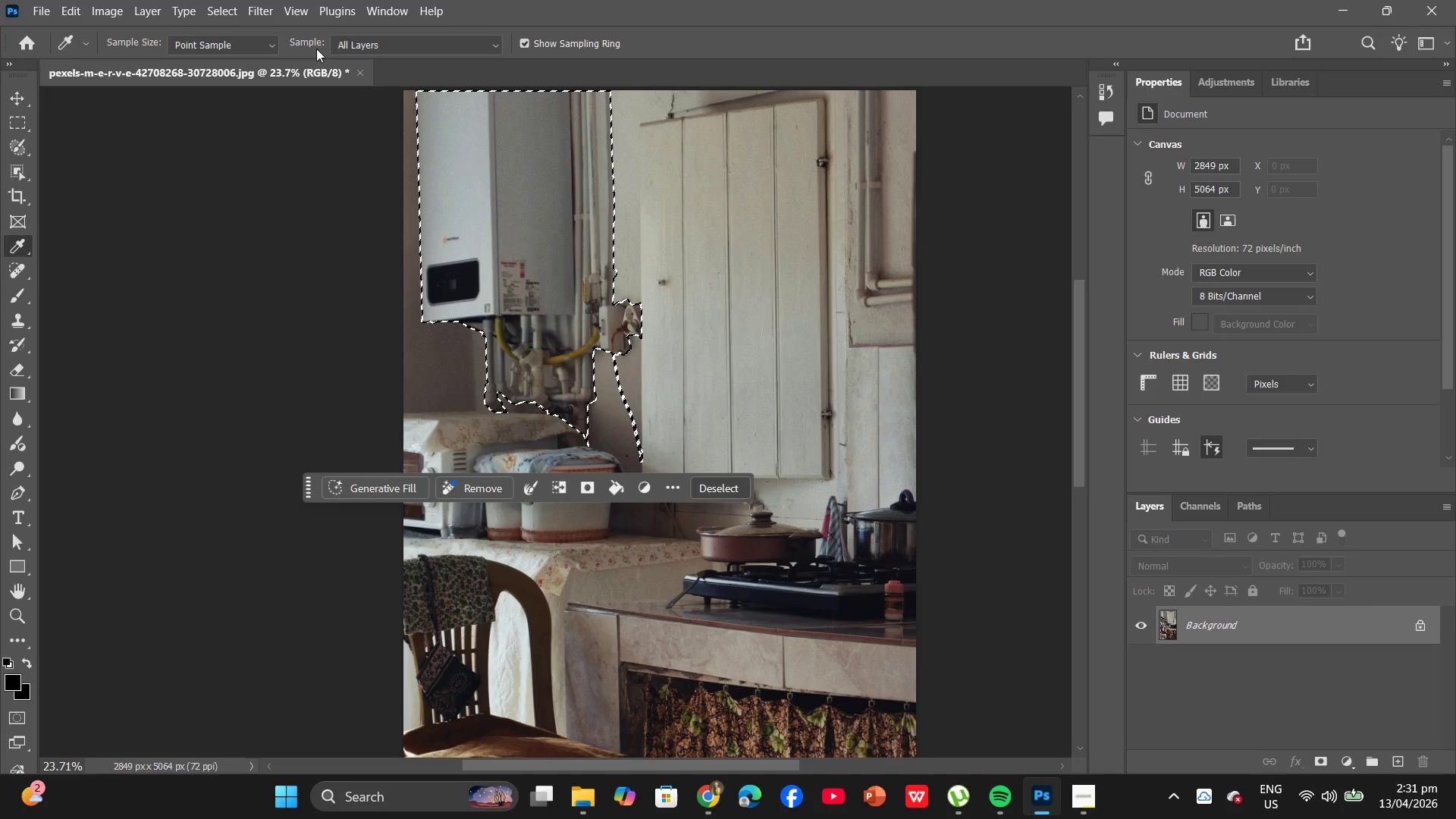 
wait(9.09)
 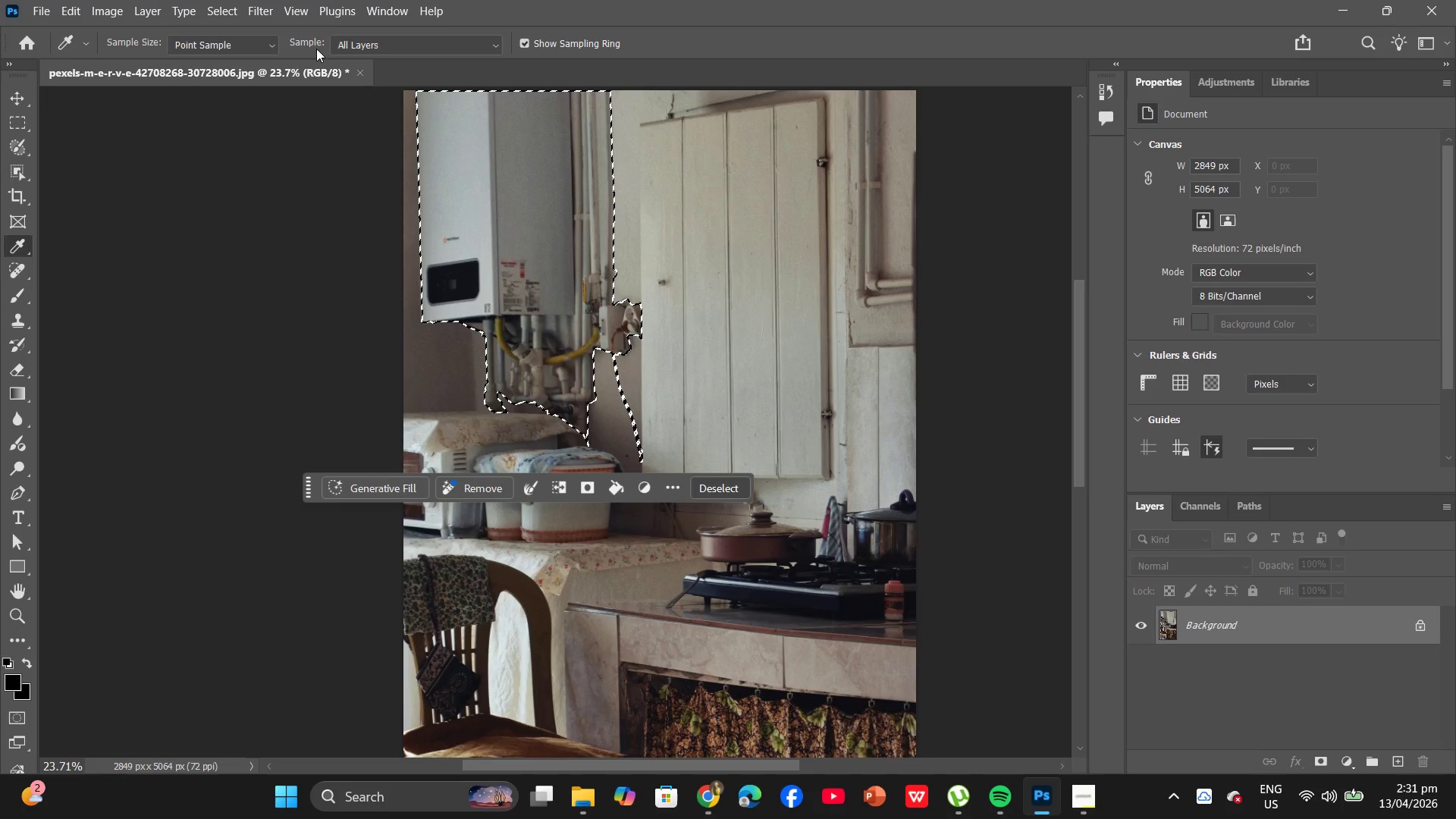 
right_click([25, 426])
 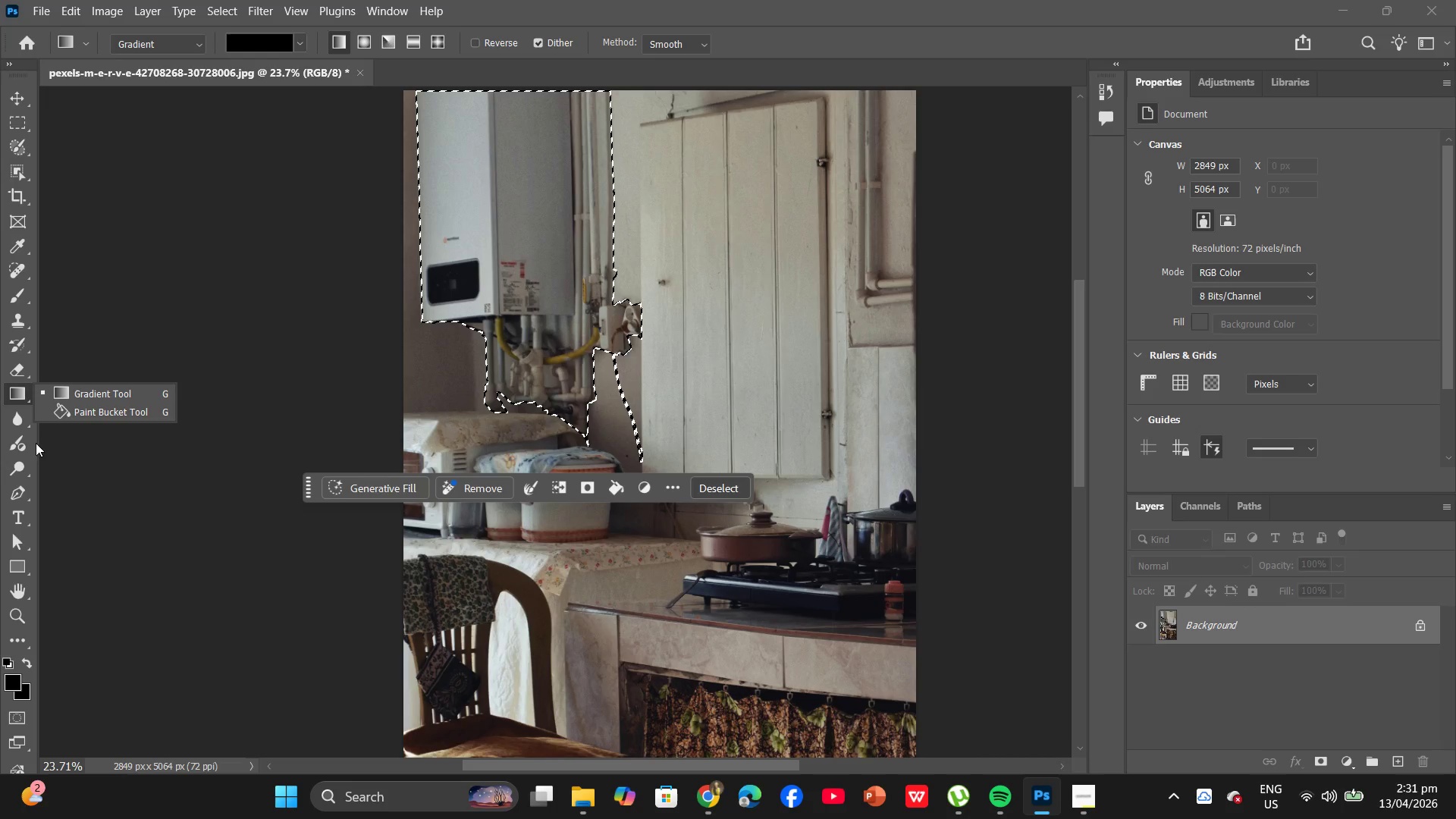 
right_click([21, 471])
 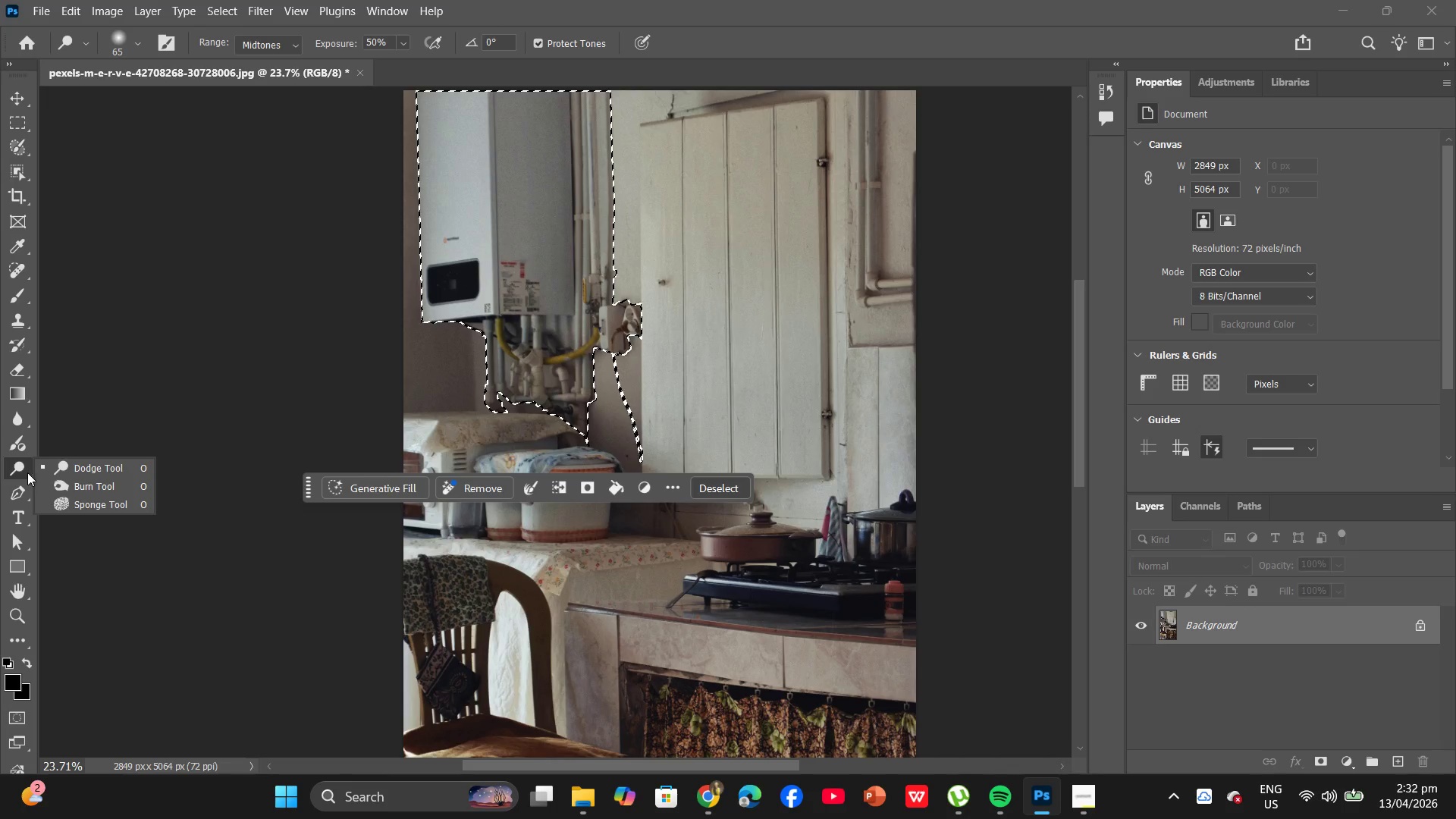 
right_click([26, 444])
 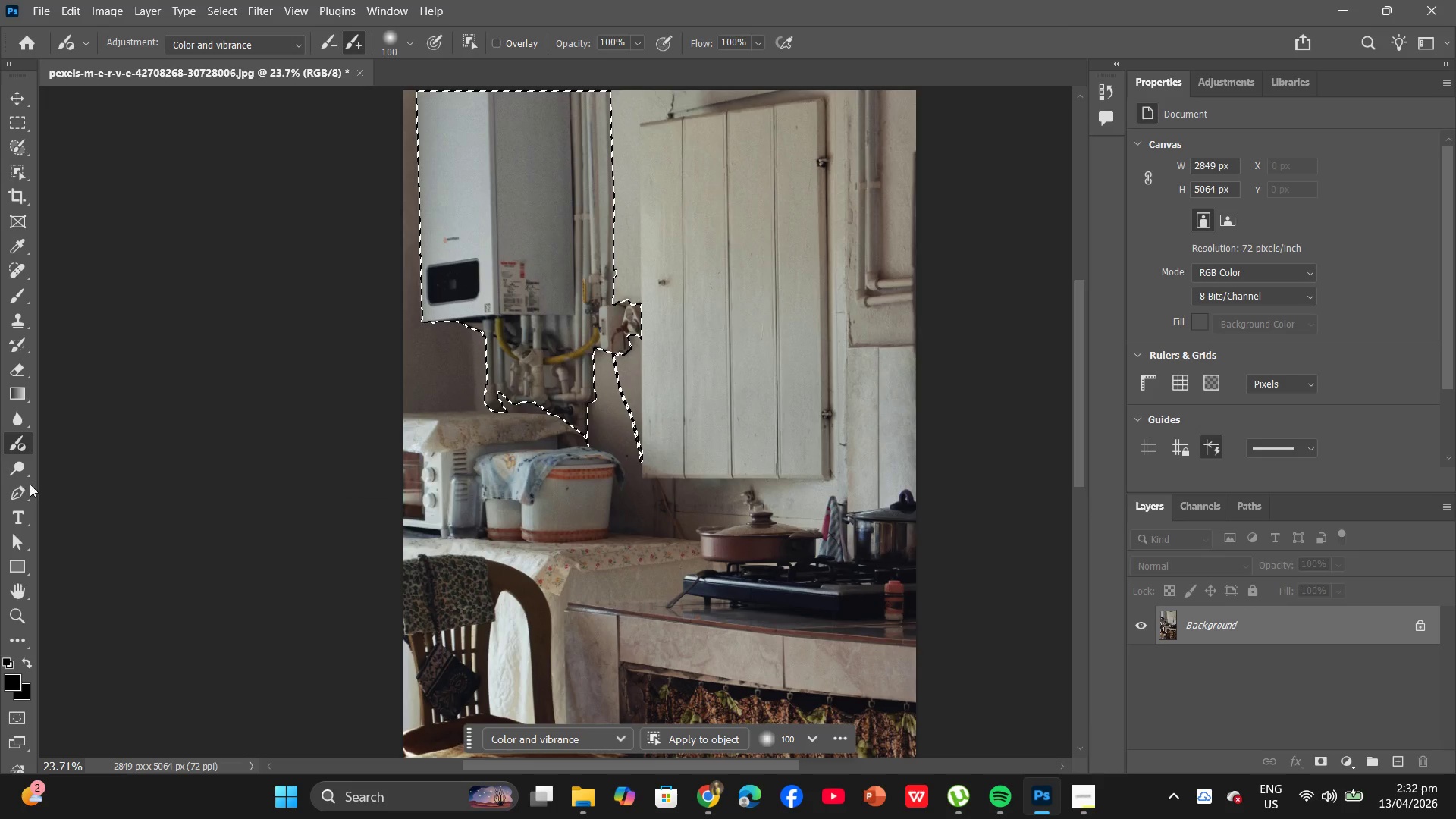 
right_click([27, 497])
 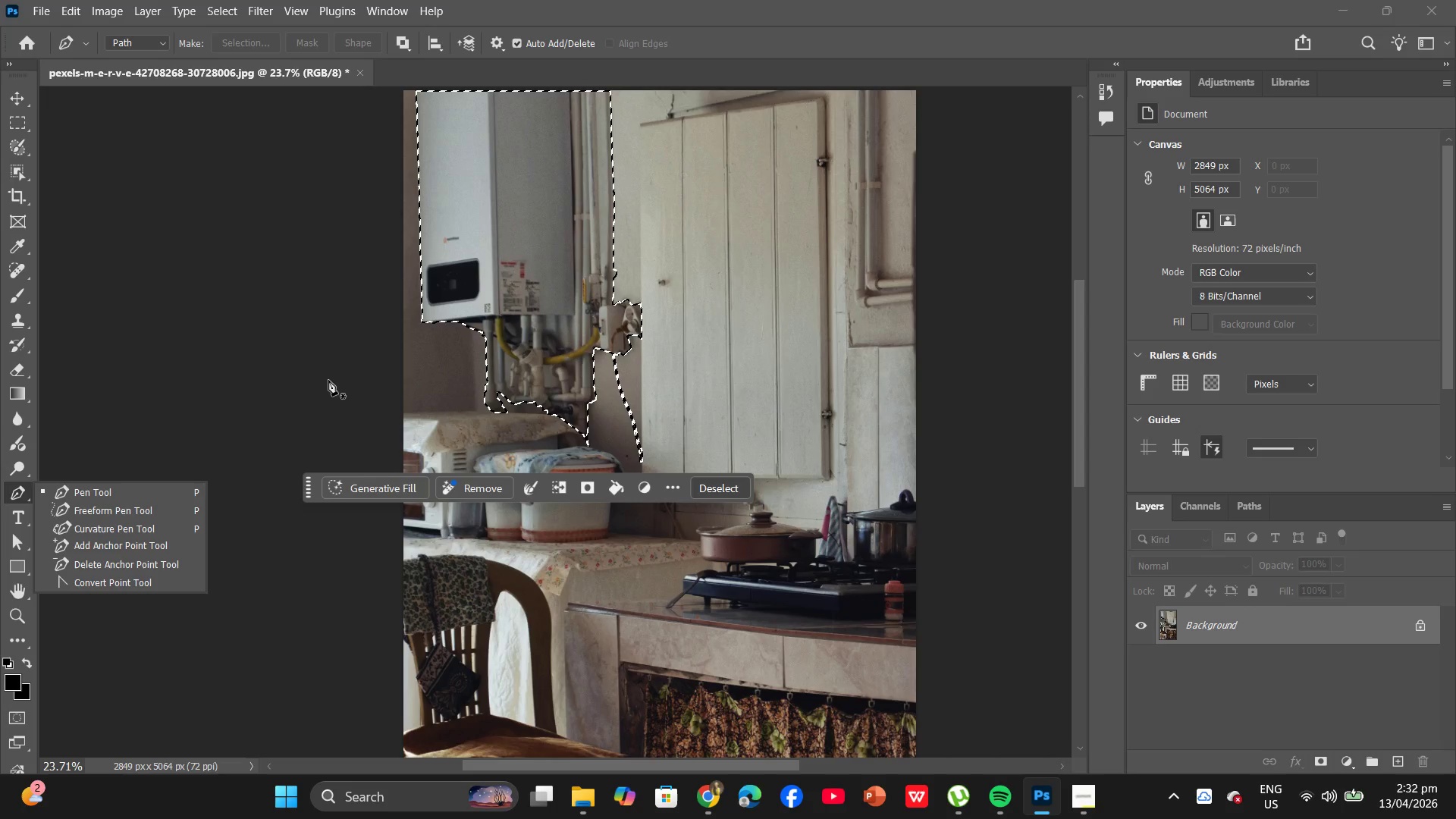 
wait(5.86)
 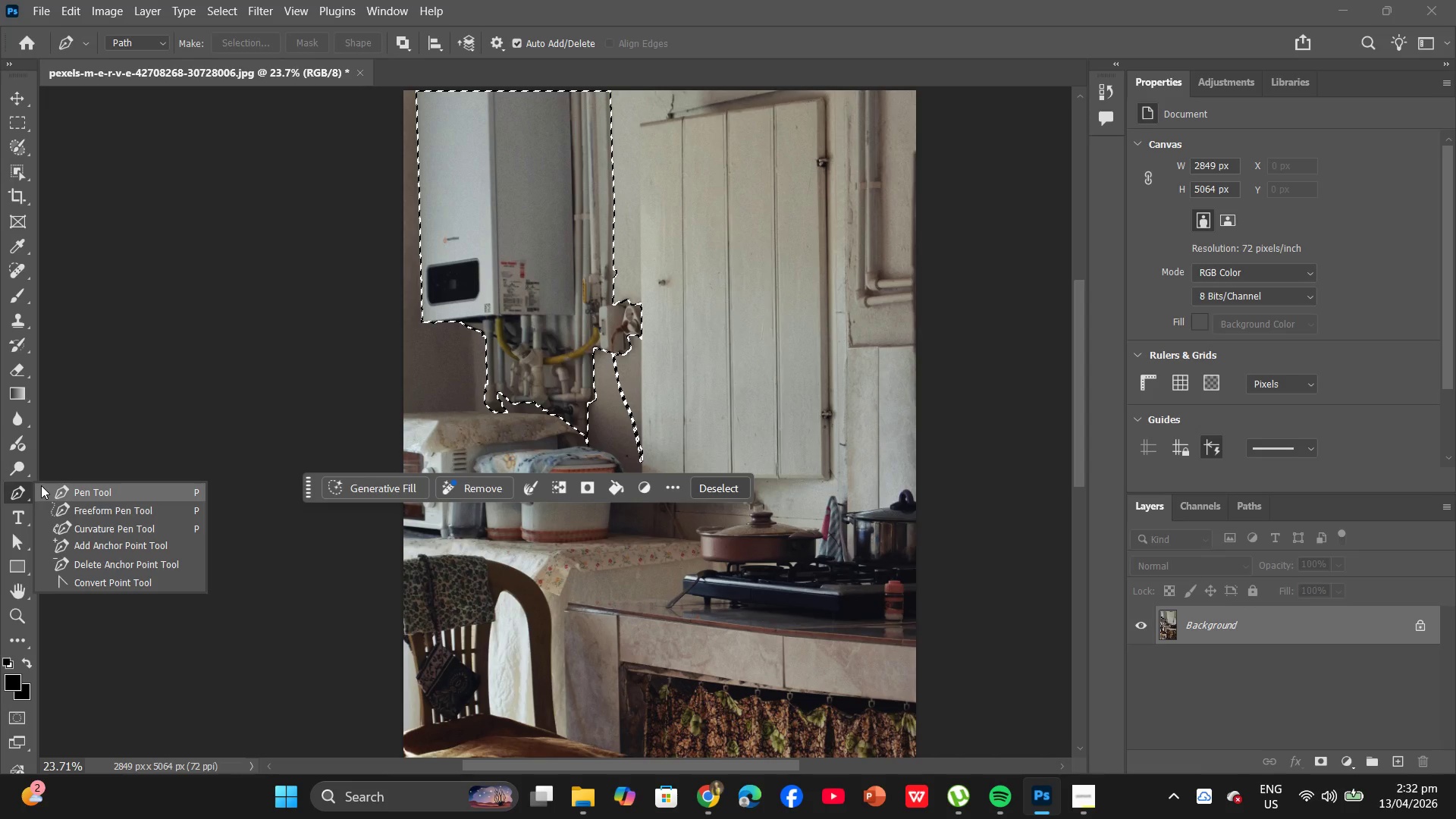 
mouse_move([617, 495])
 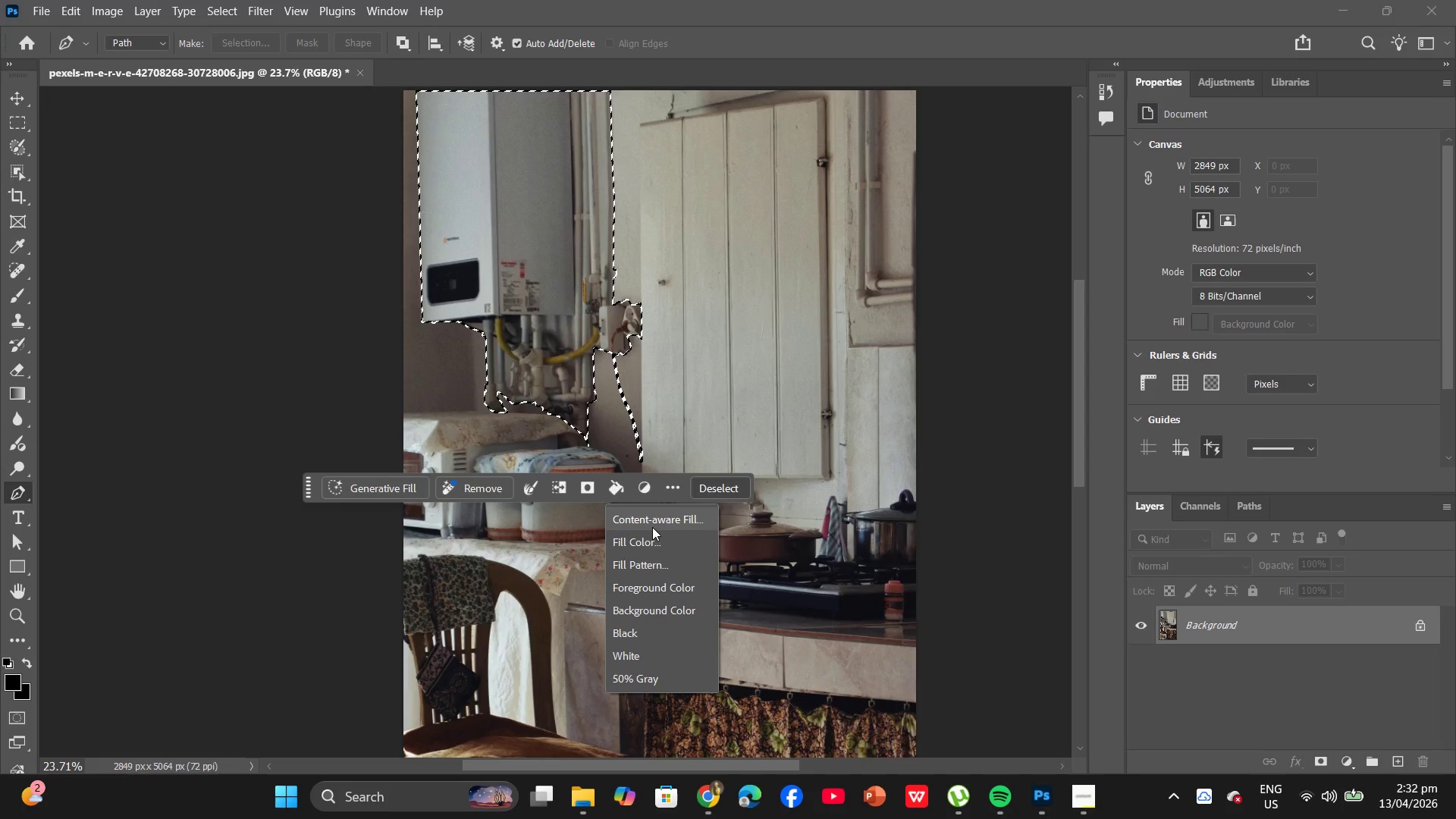 
left_click([654, 526])
 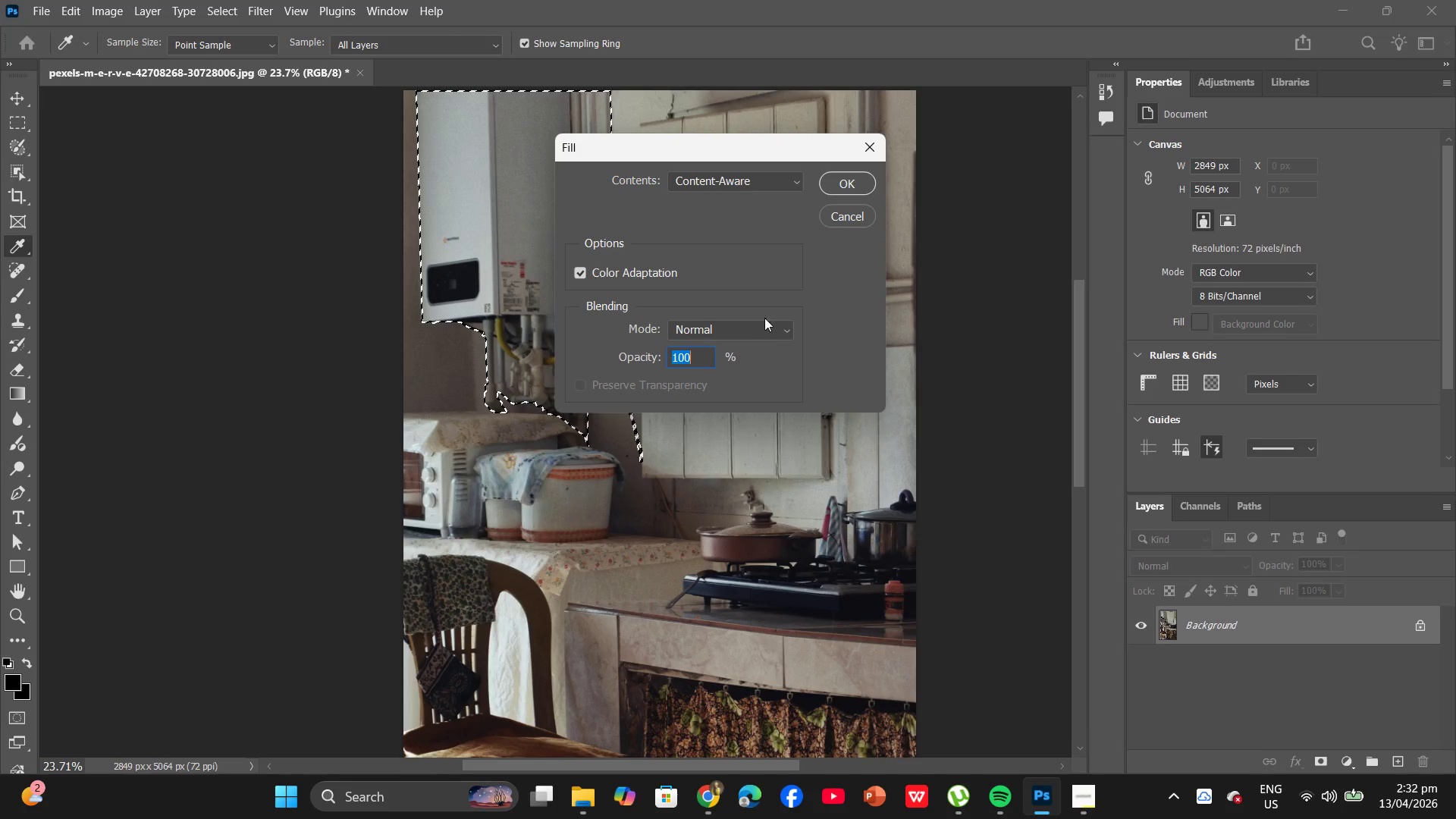 
wait(6.2)
 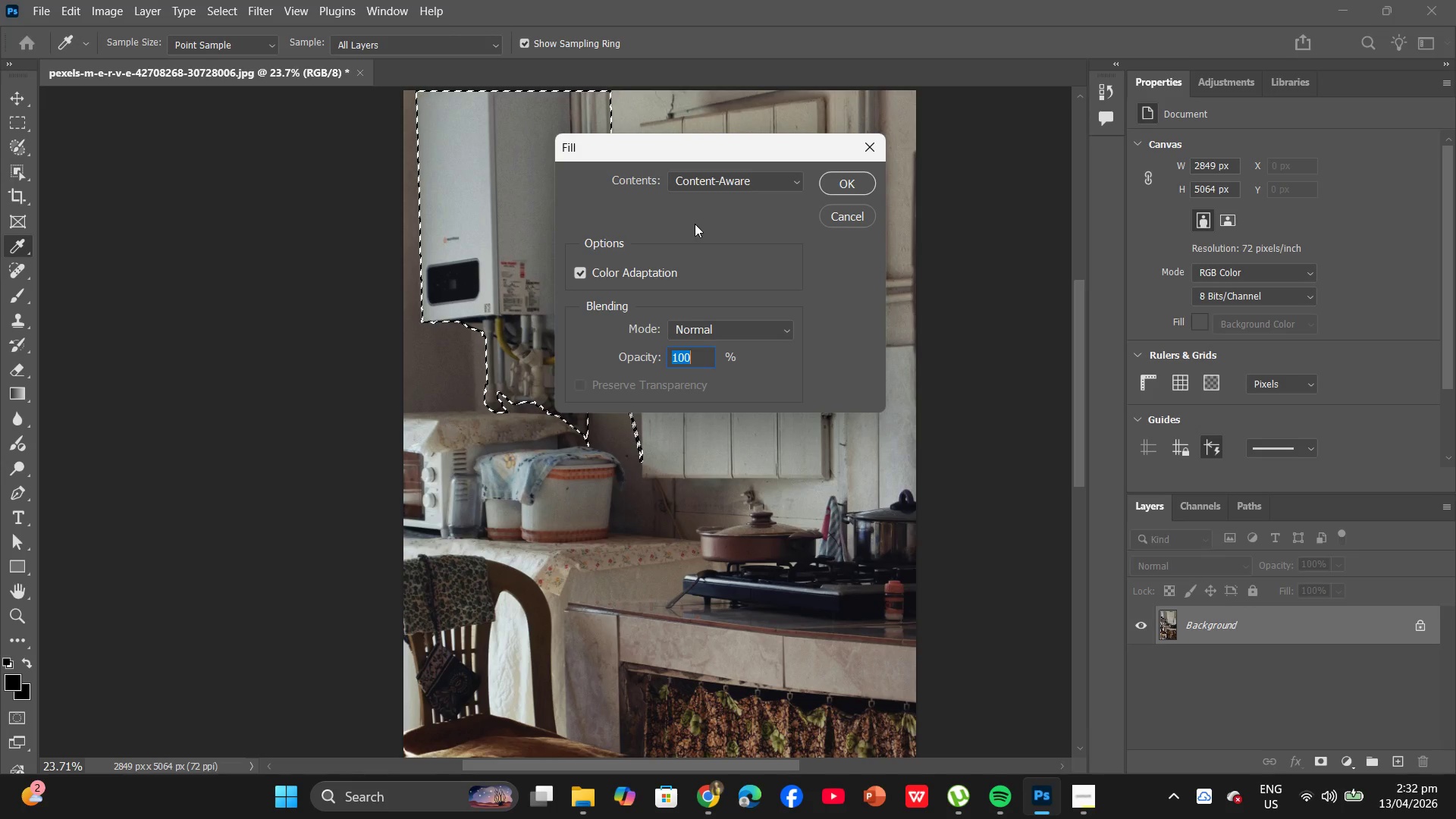 
left_click([727, 332])
 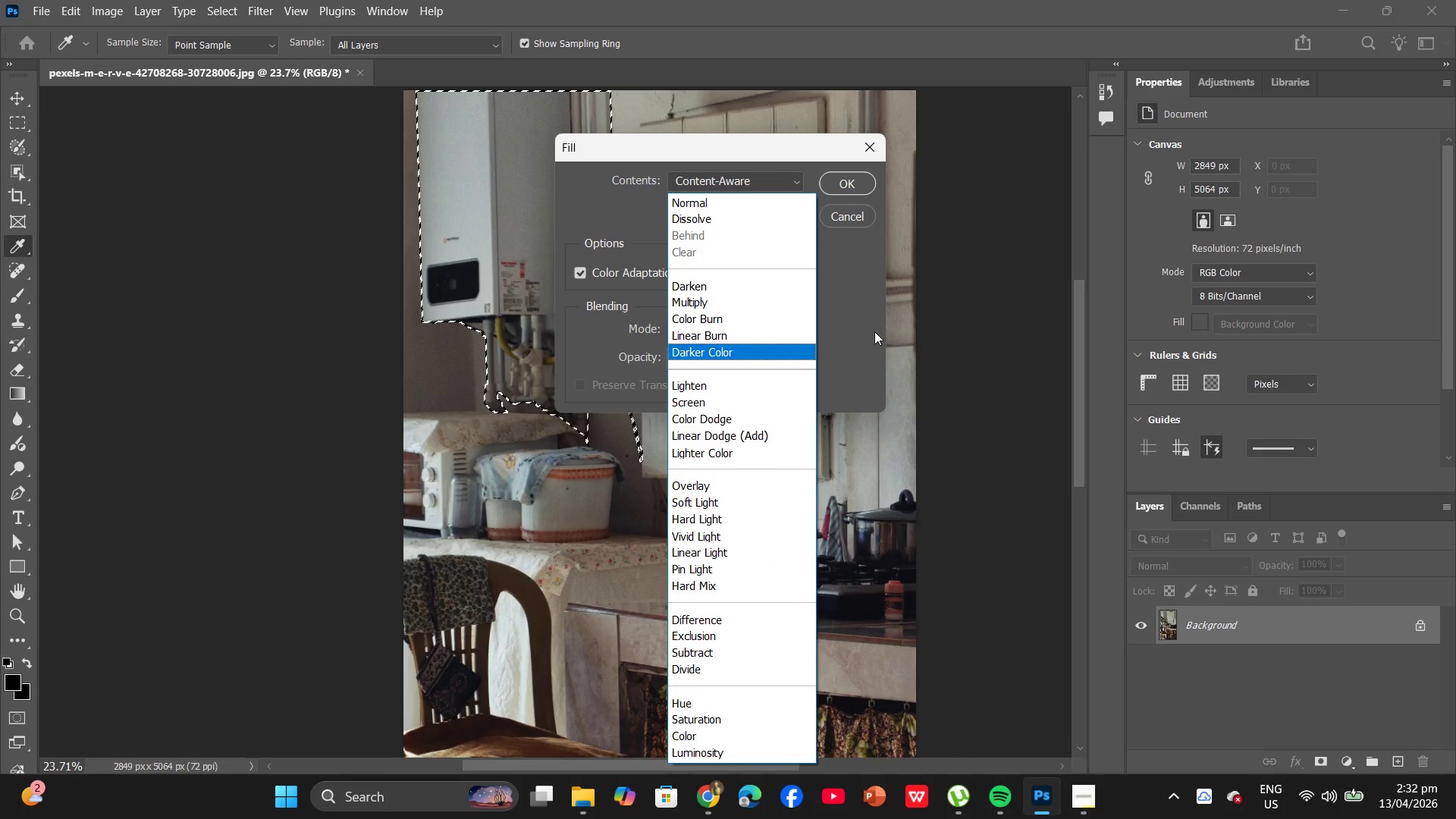 
left_click([944, 290])
 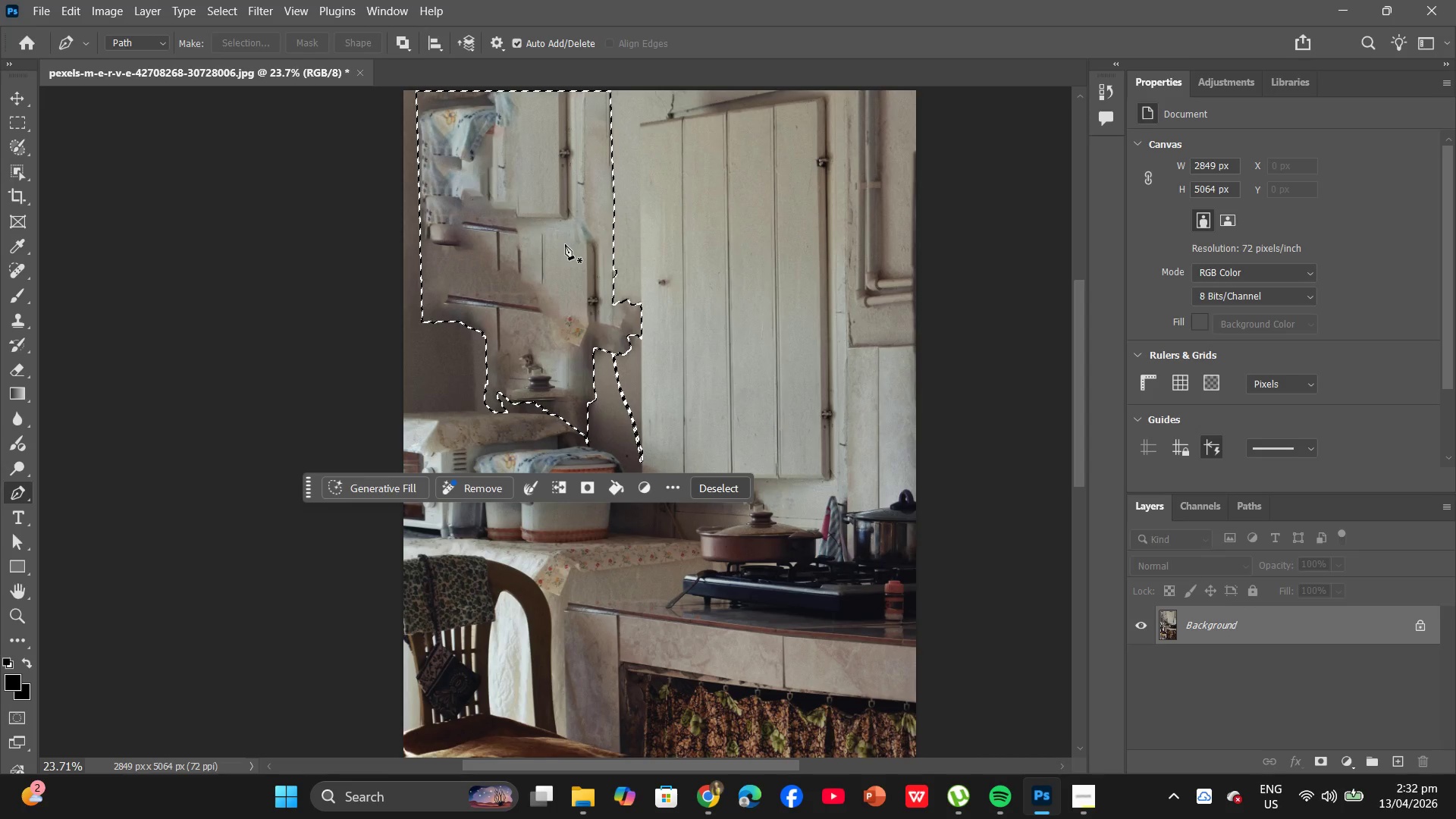 
wait(10.27)
 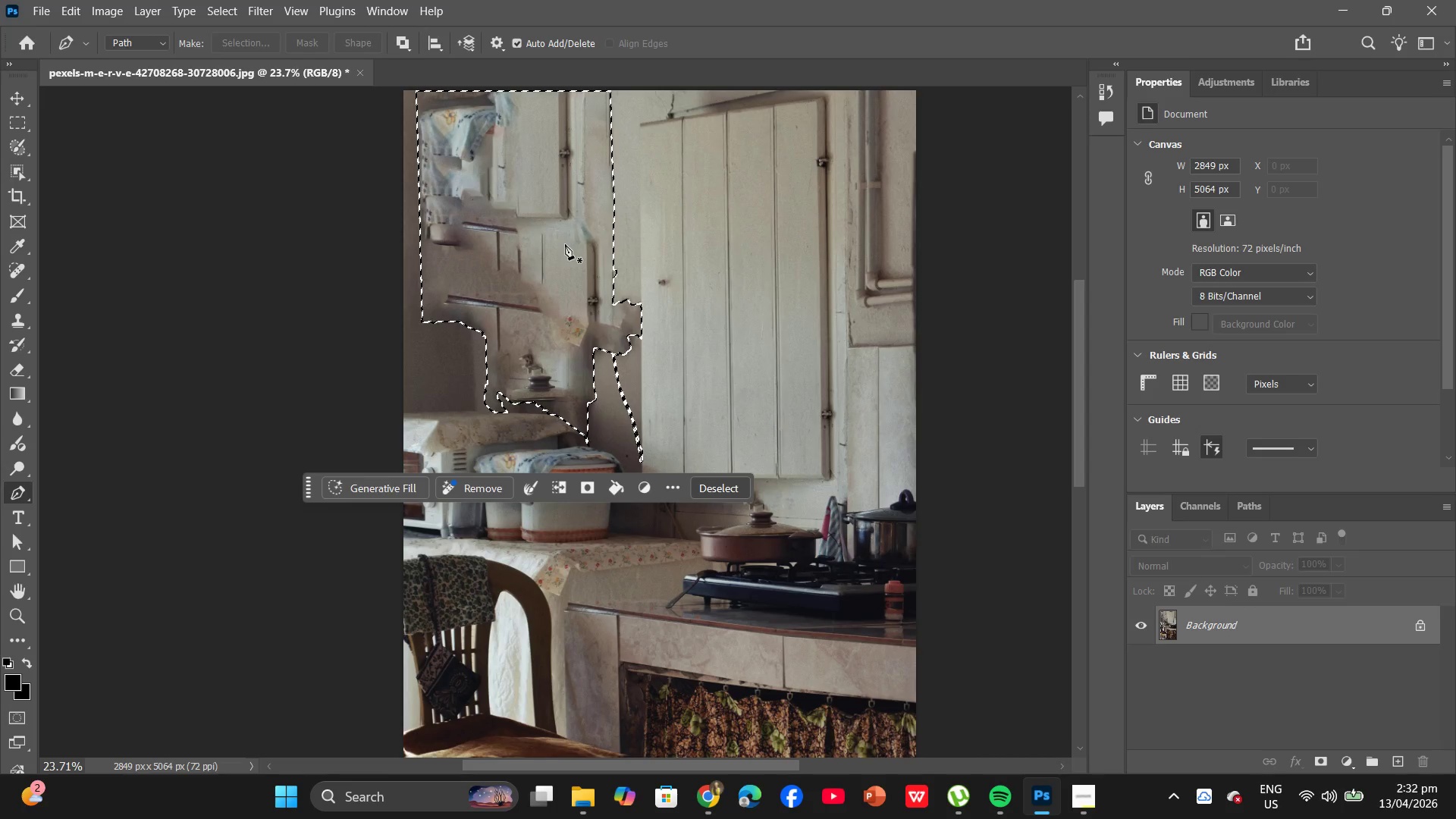 
left_click([616, 487])
 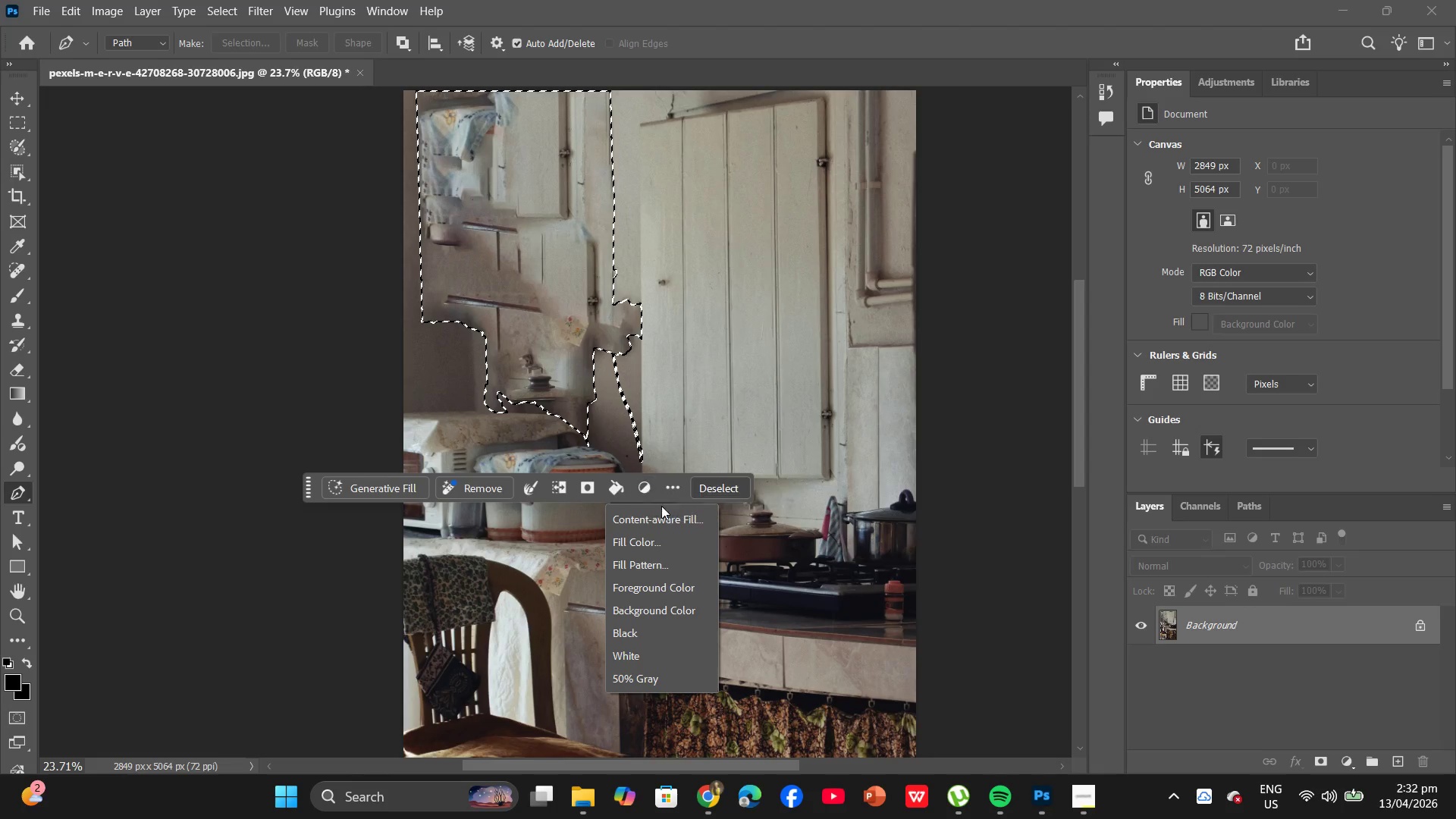 
left_click([664, 513])
 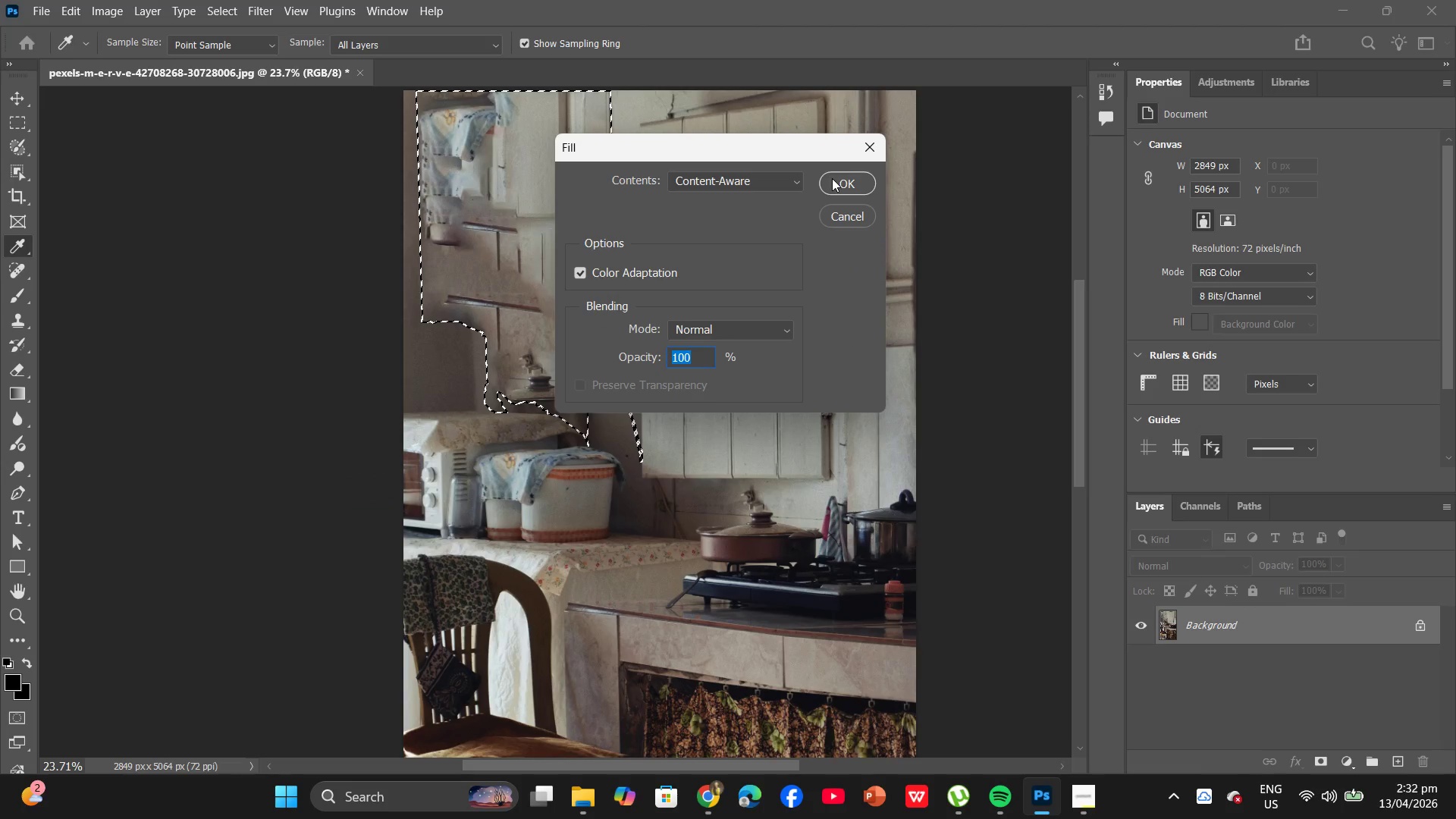 
left_click([835, 177])
 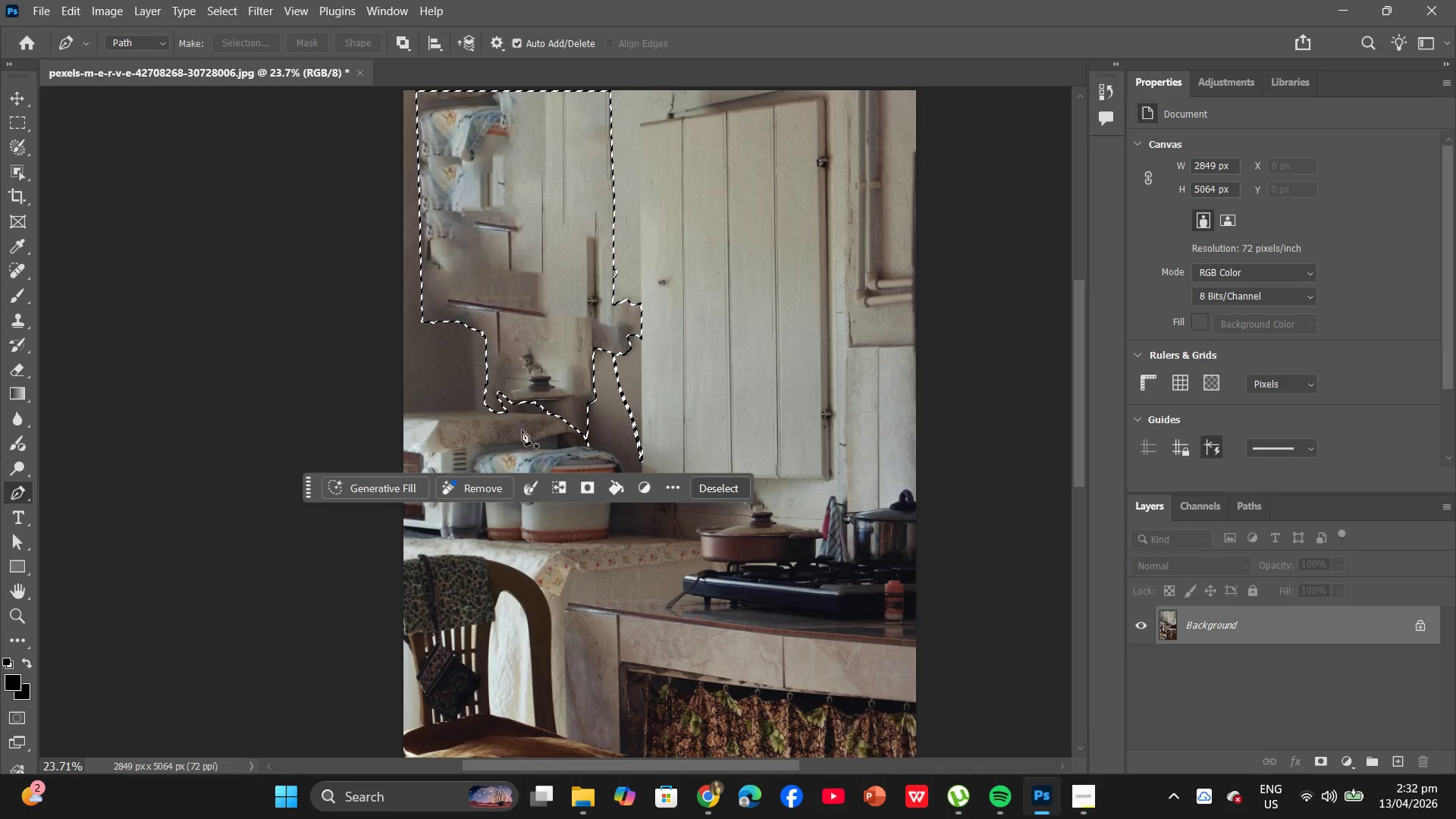 
wait(6.06)
 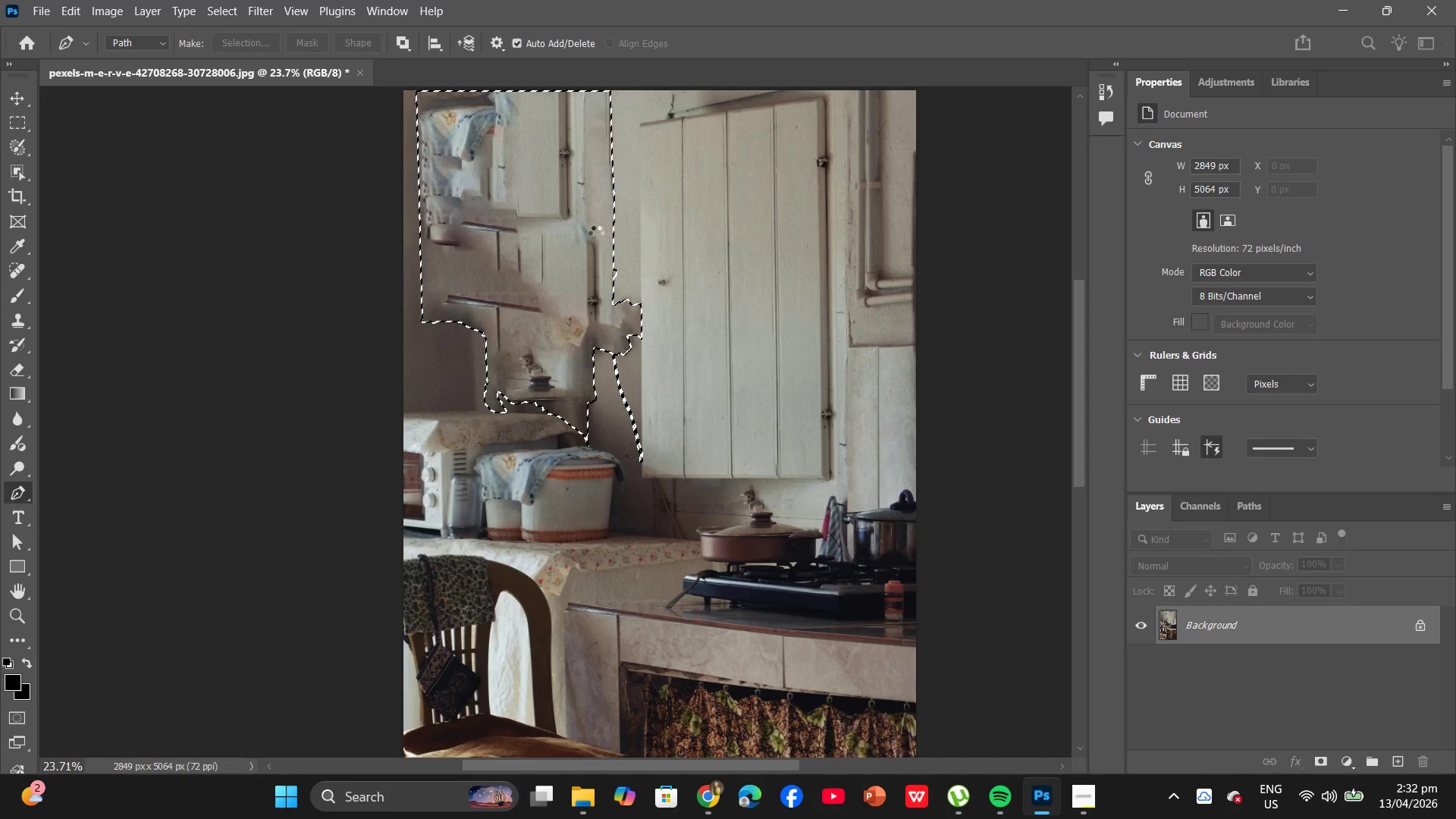 
left_click([625, 487])
 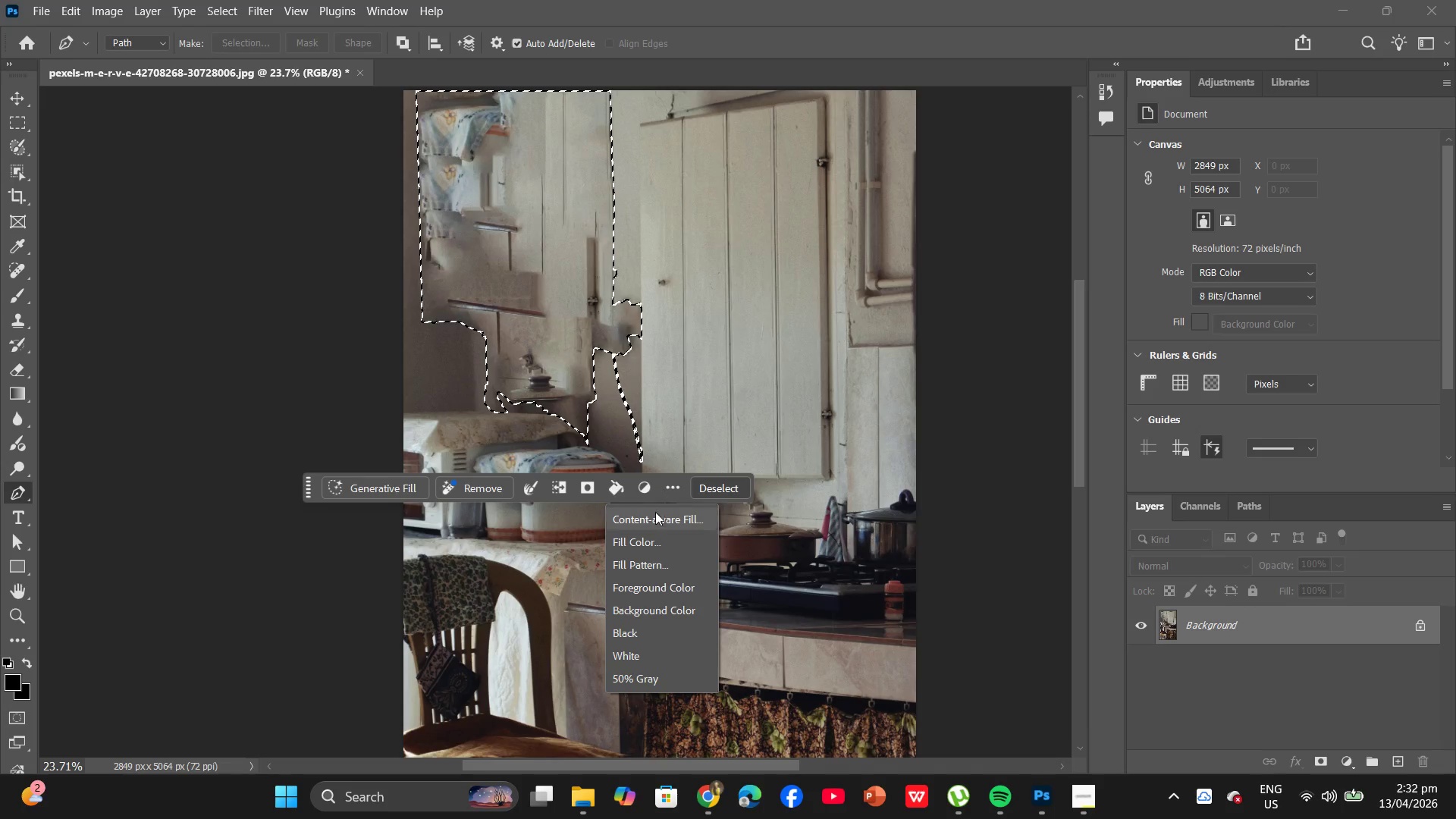 
left_click([654, 518])
 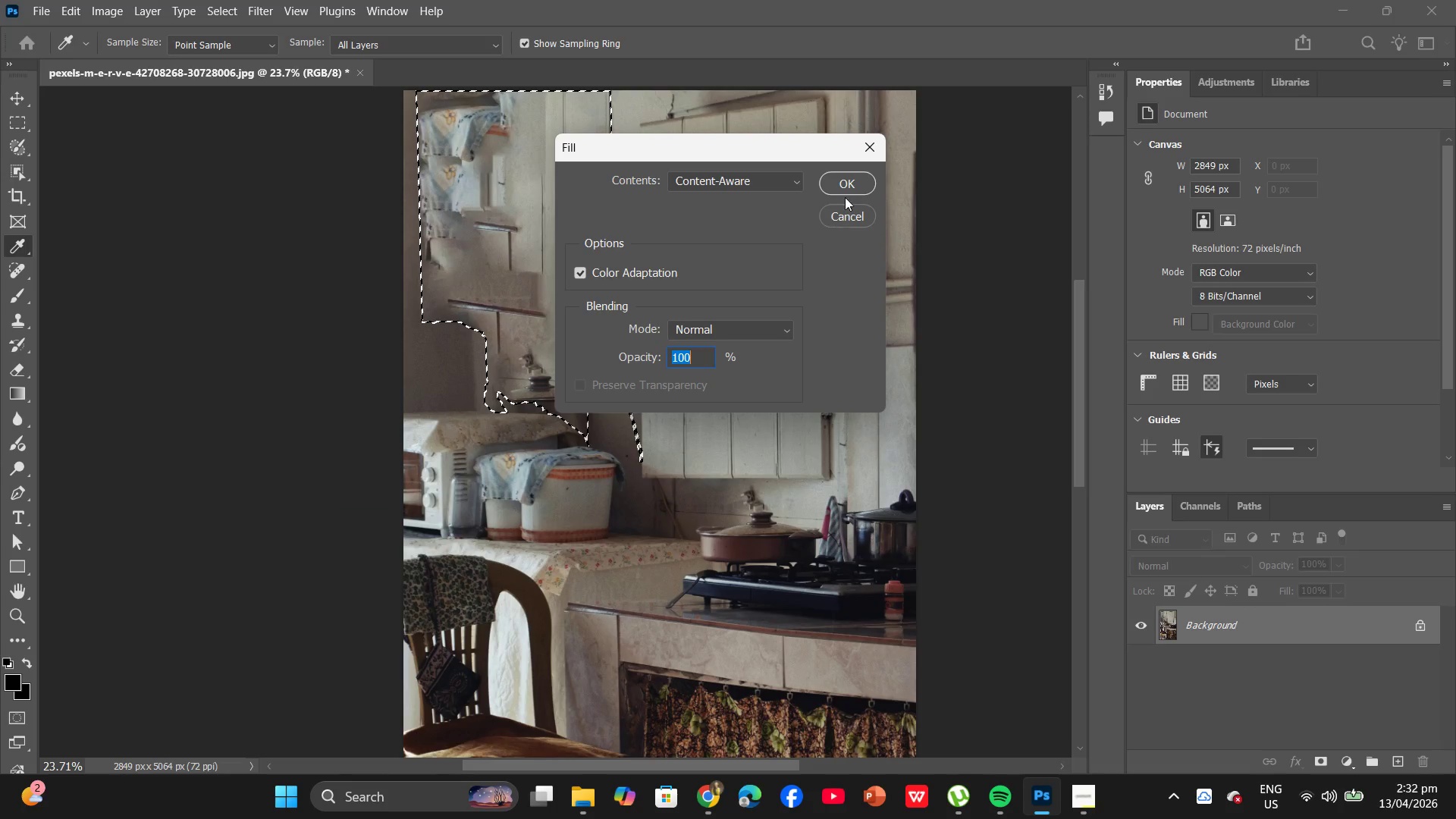 
left_click([855, 181])
 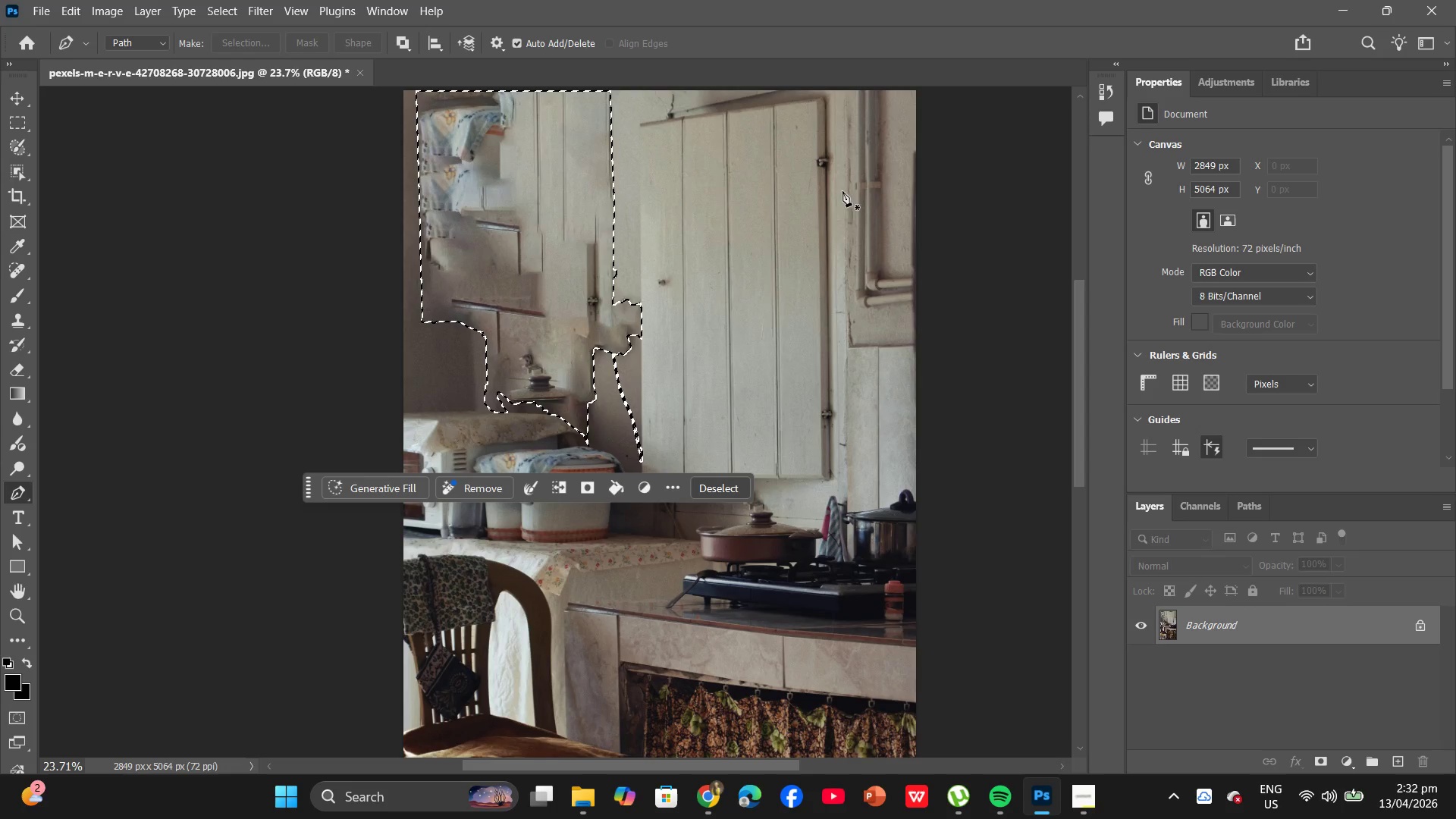 
wait(5.09)
 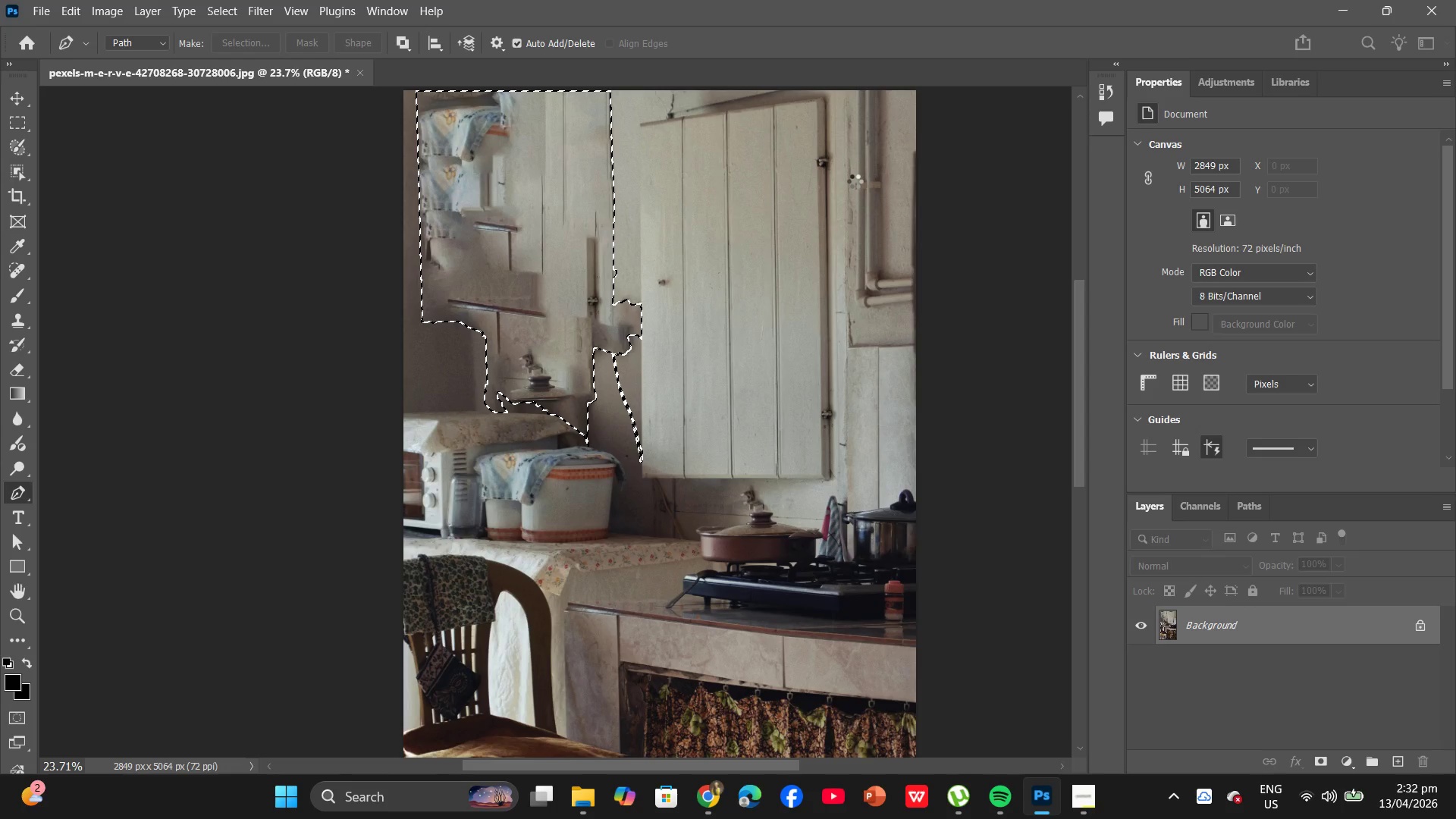 
left_click([608, 490])
 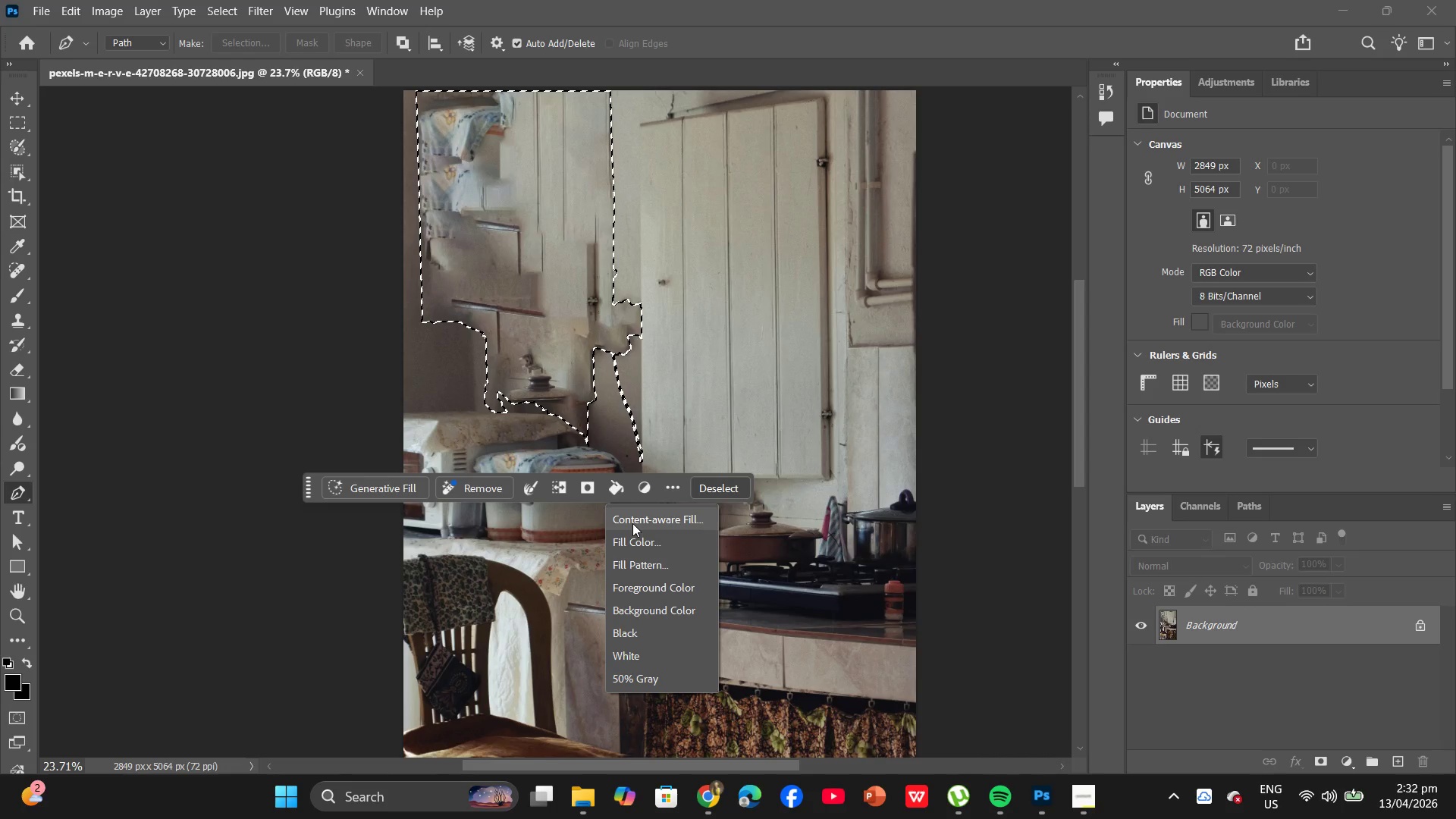 
left_click([632, 523])
 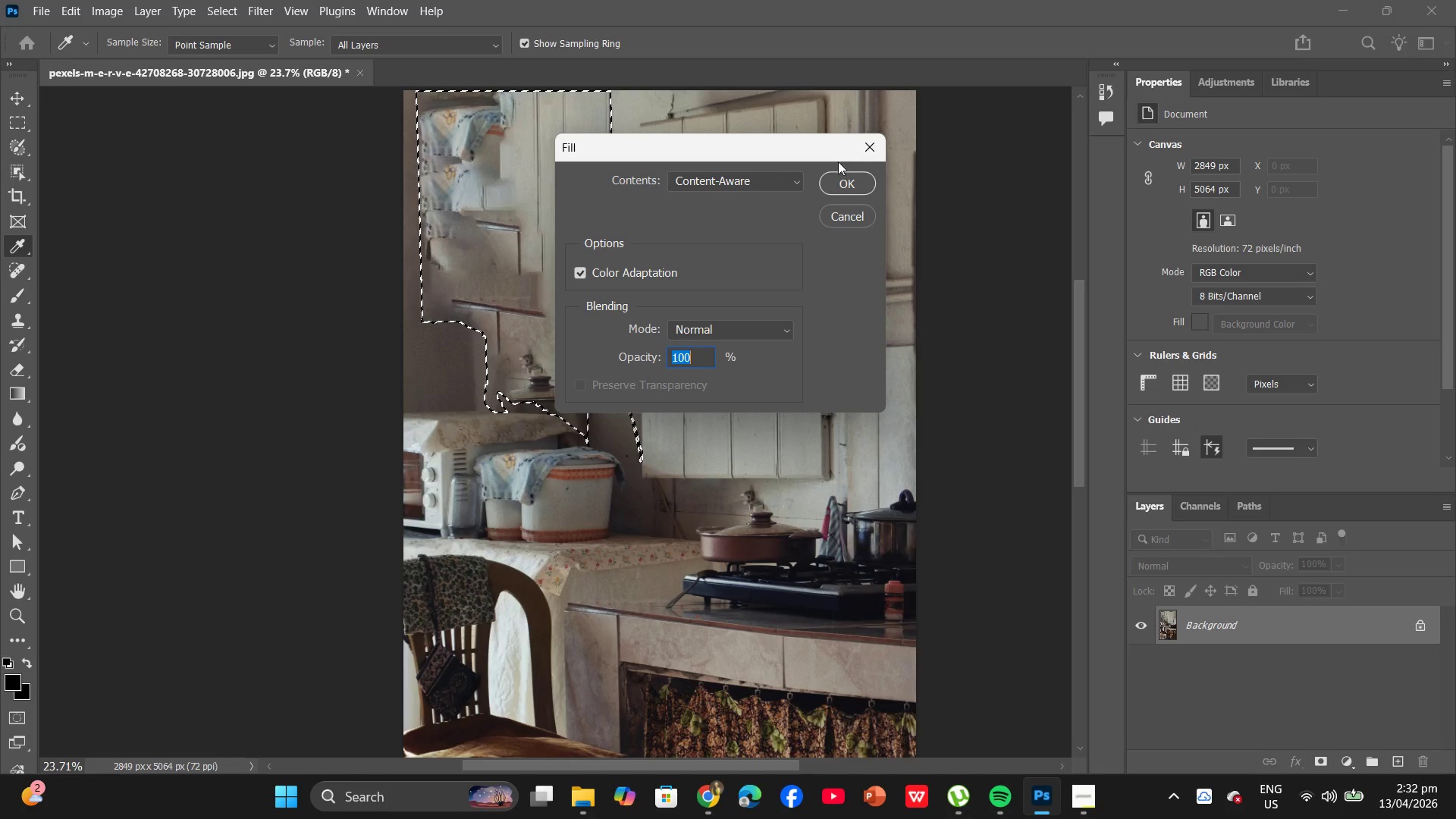 
left_click([837, 184])
 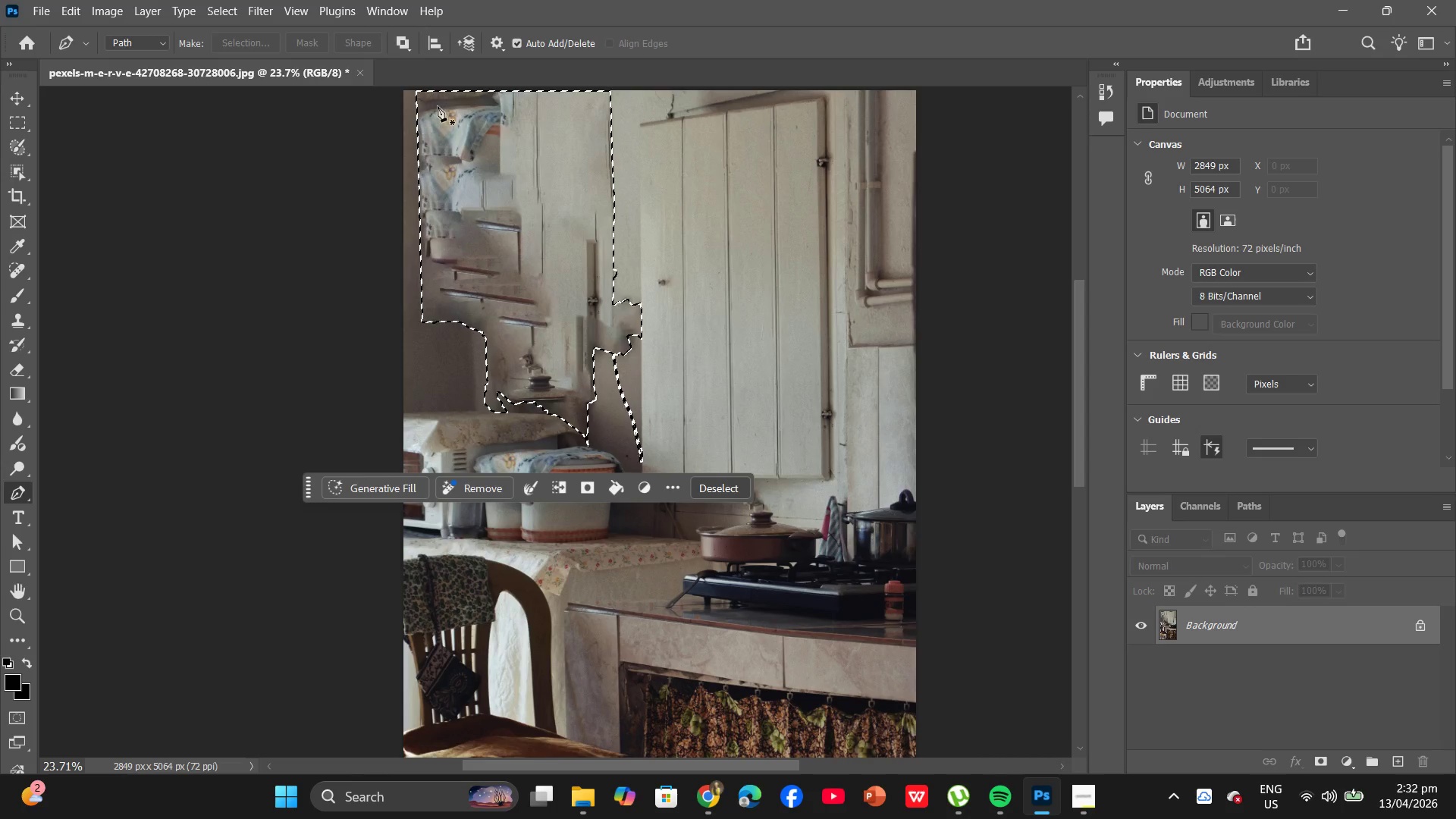 
wait(10.12)
 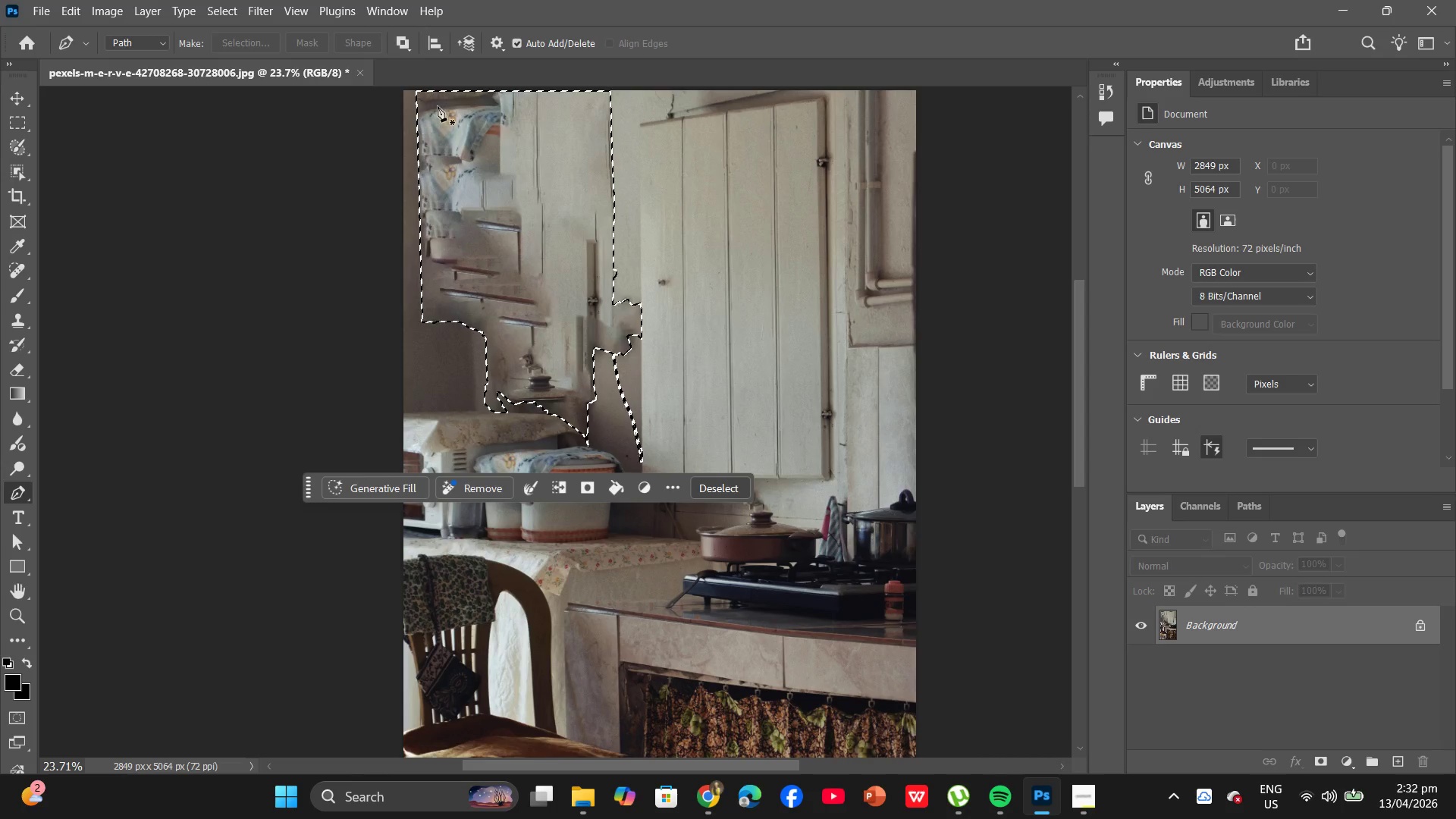 
left_click([617, 489])
 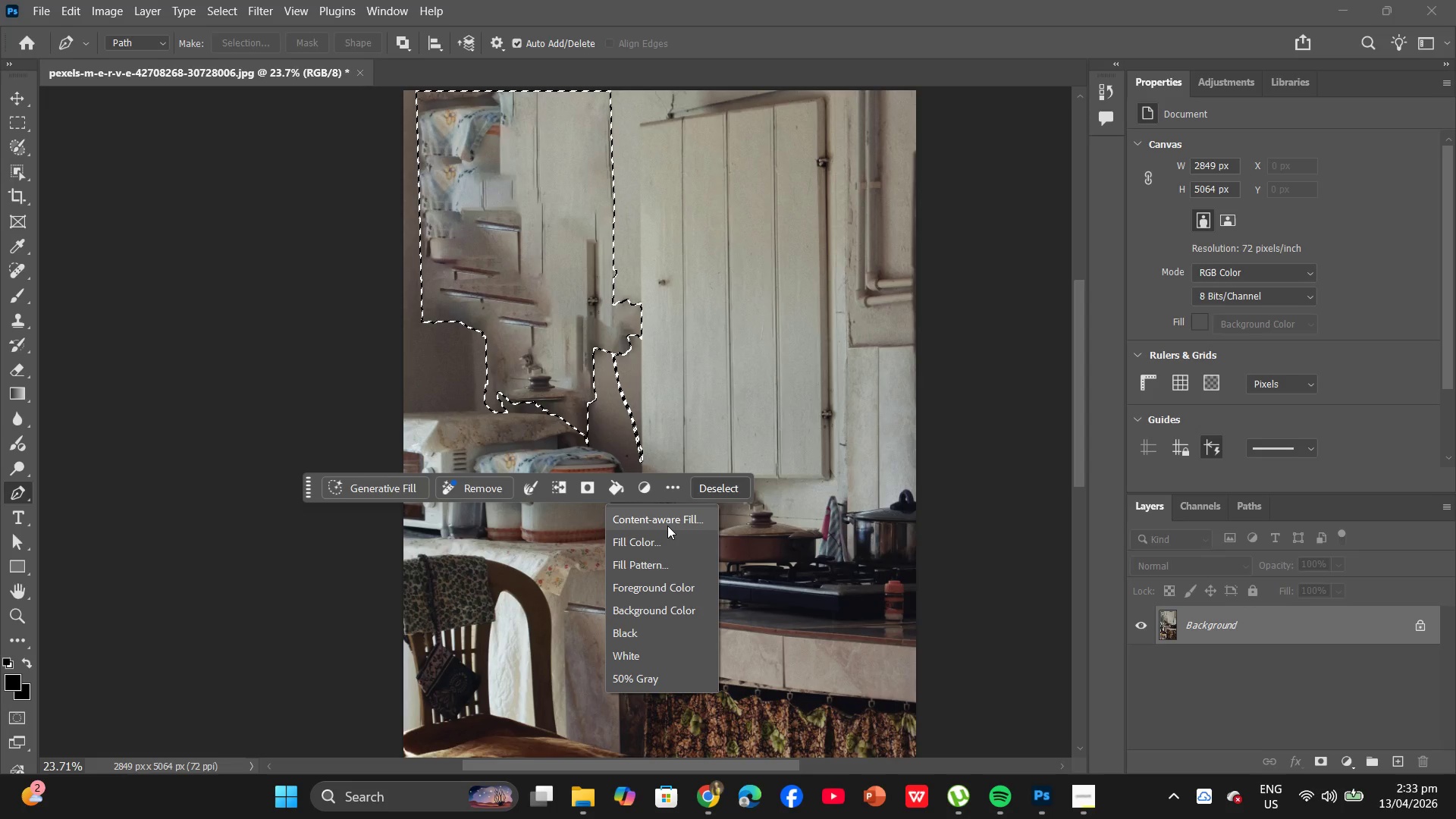 
left_click([667, 526])
 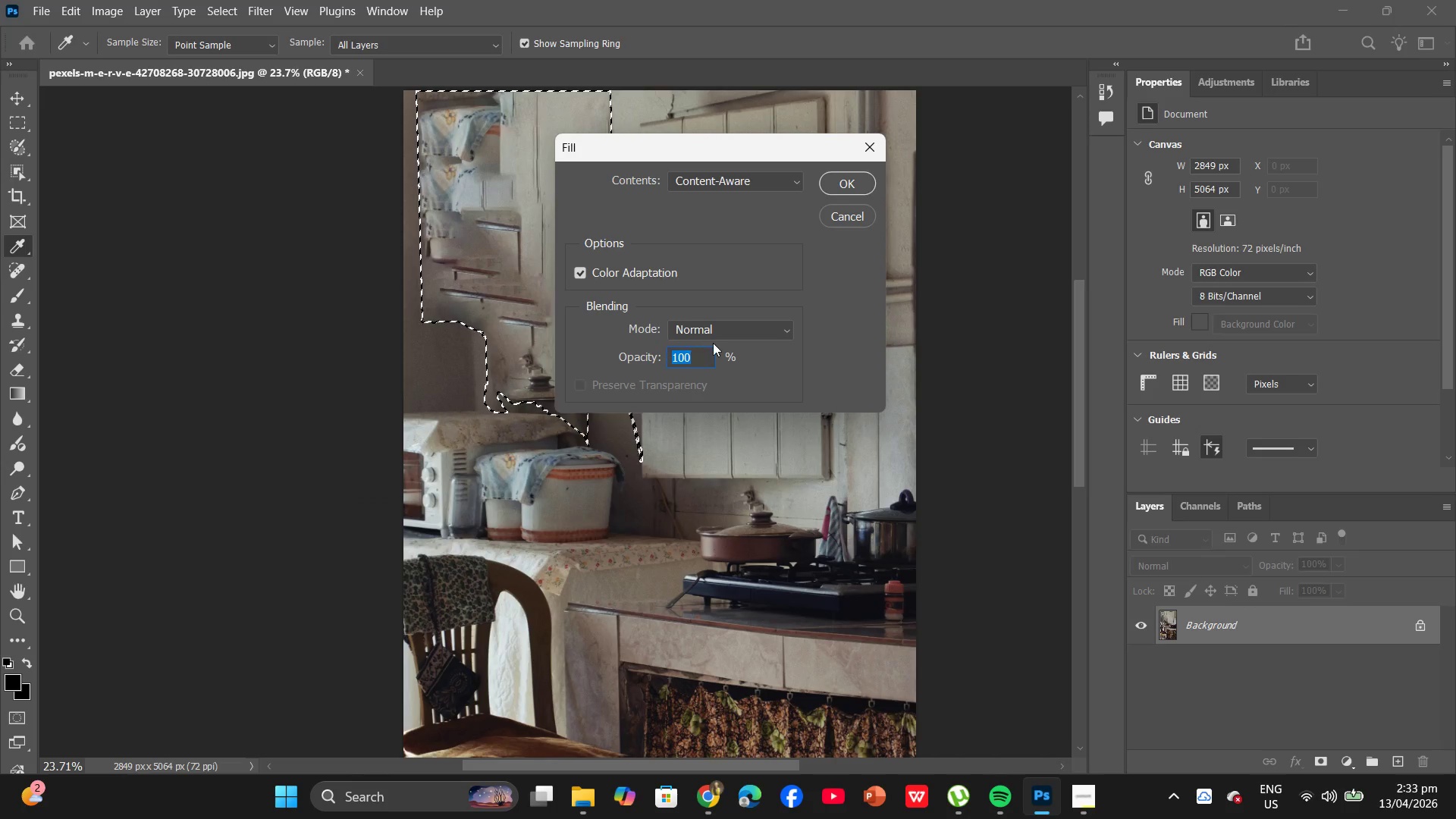 
left_click([740, 330])
 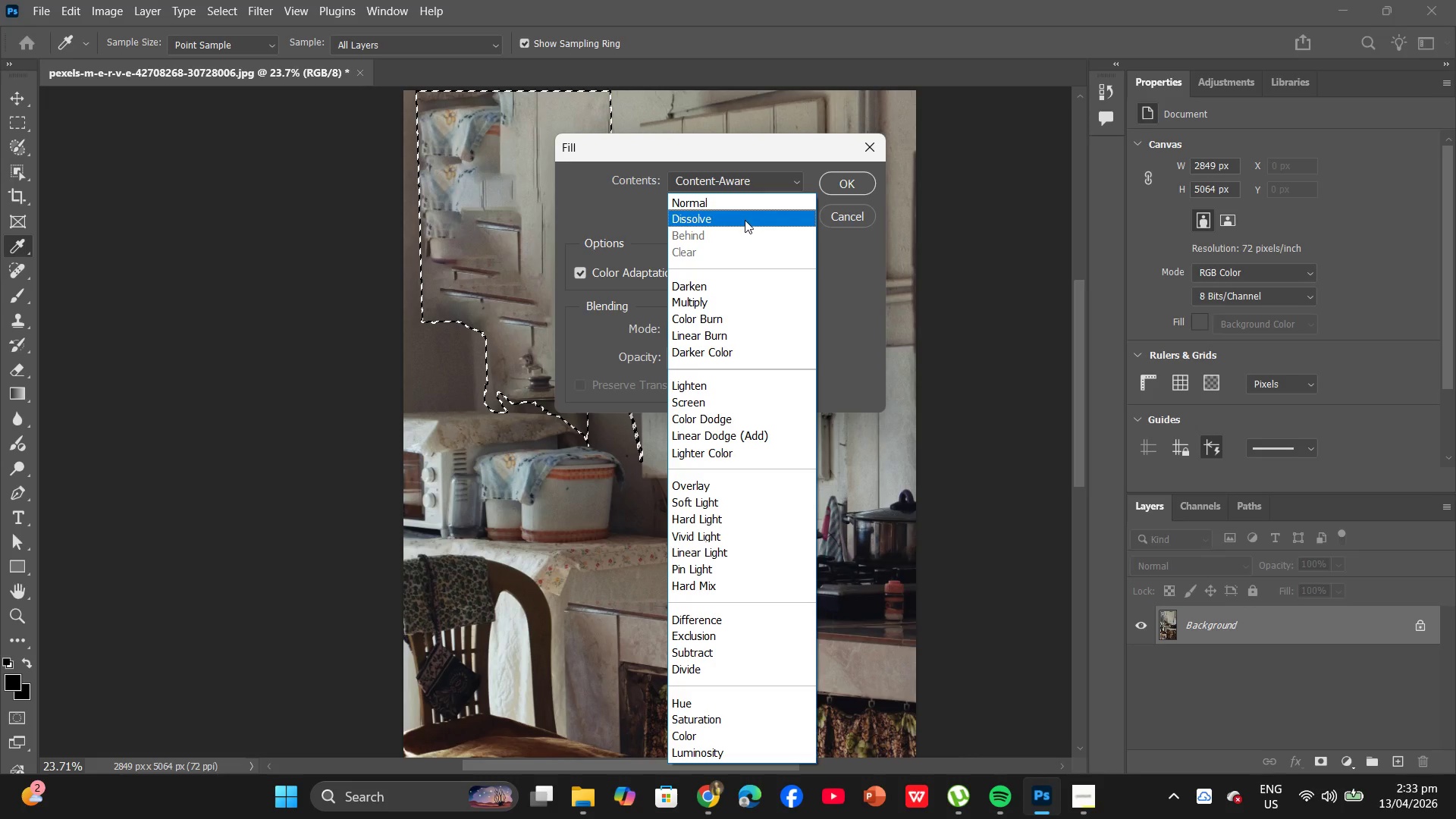 
wait(5.2)
 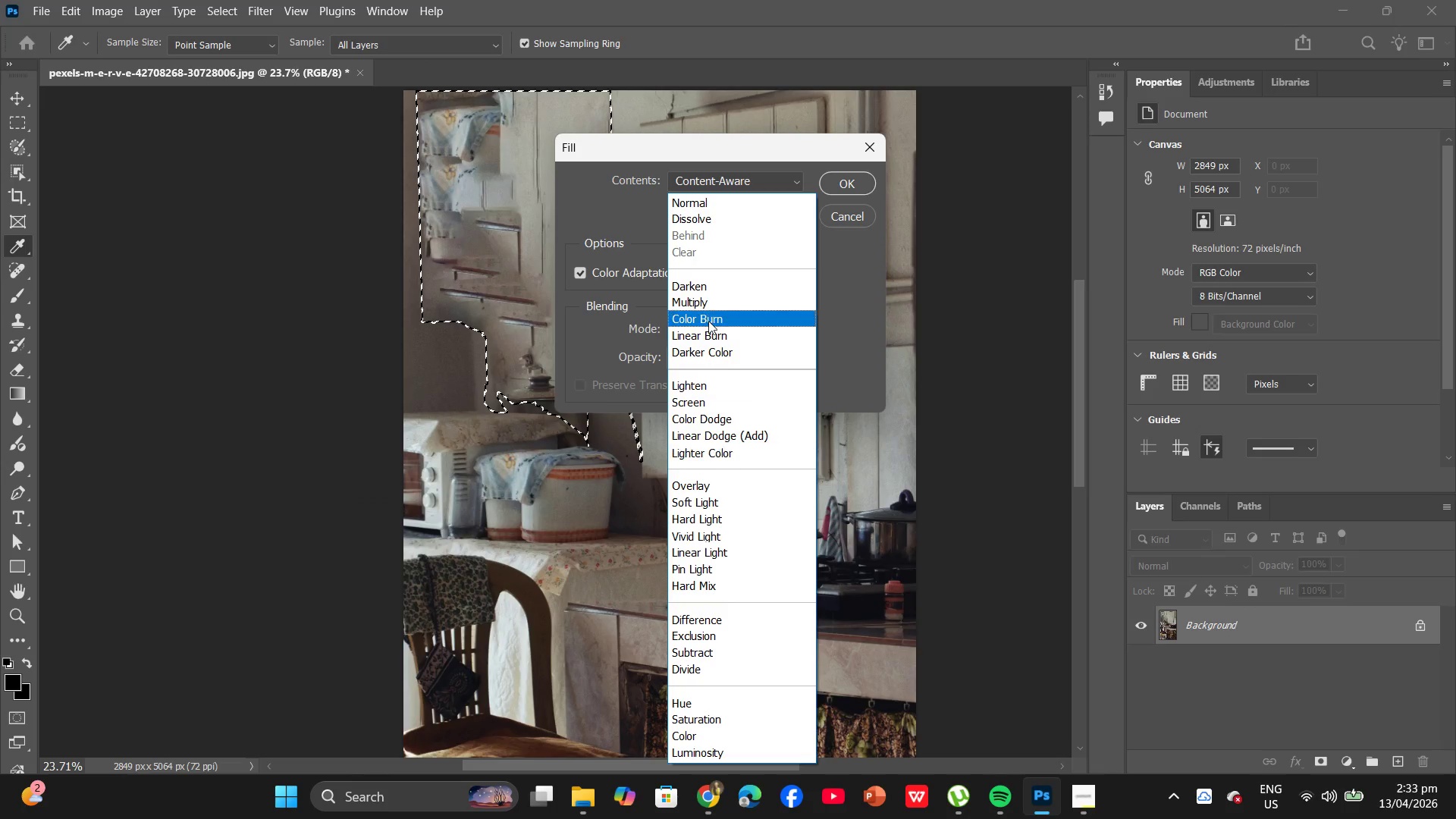 
left_click([745, 220])
 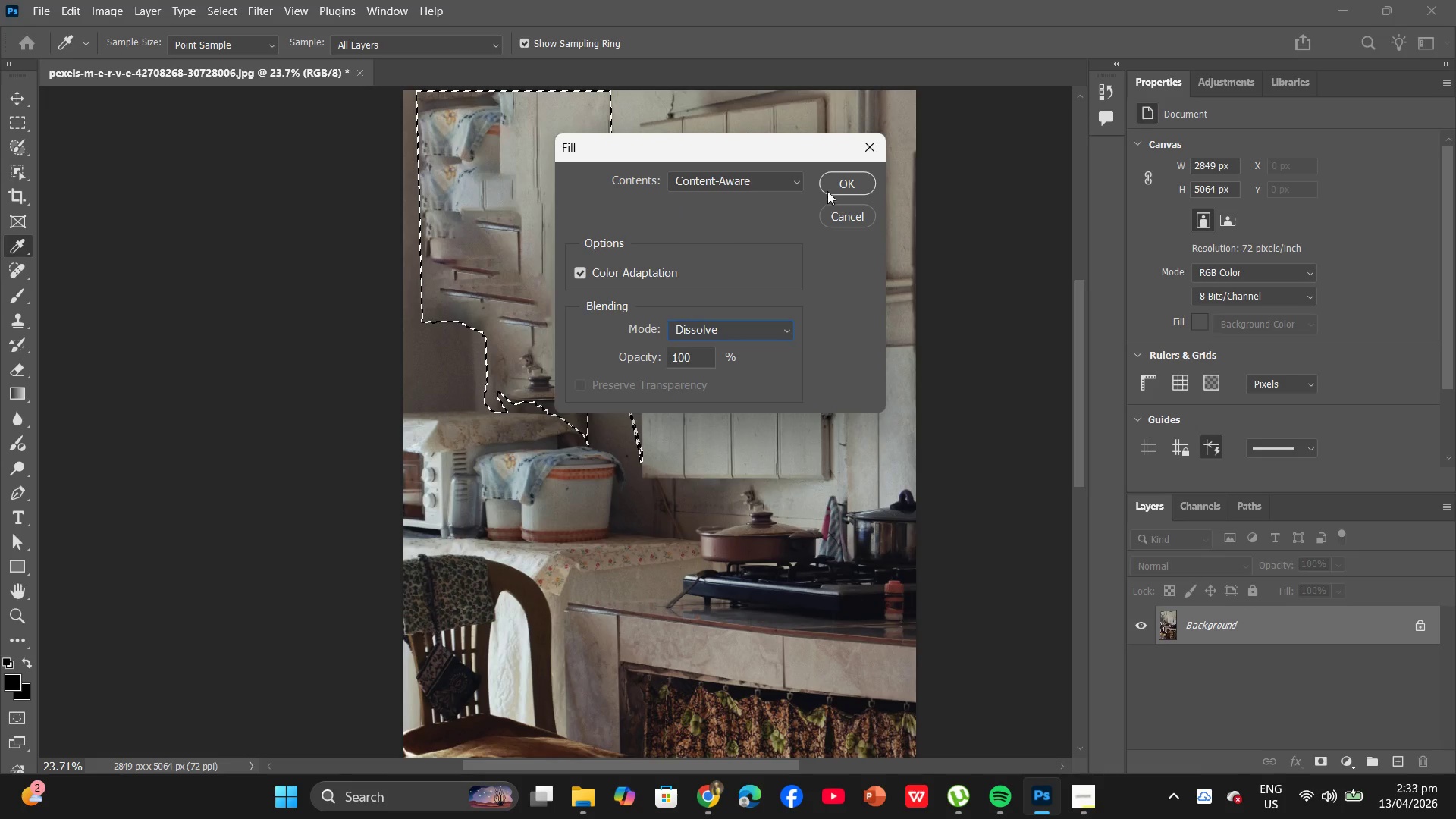 
left_click([834, 185])
 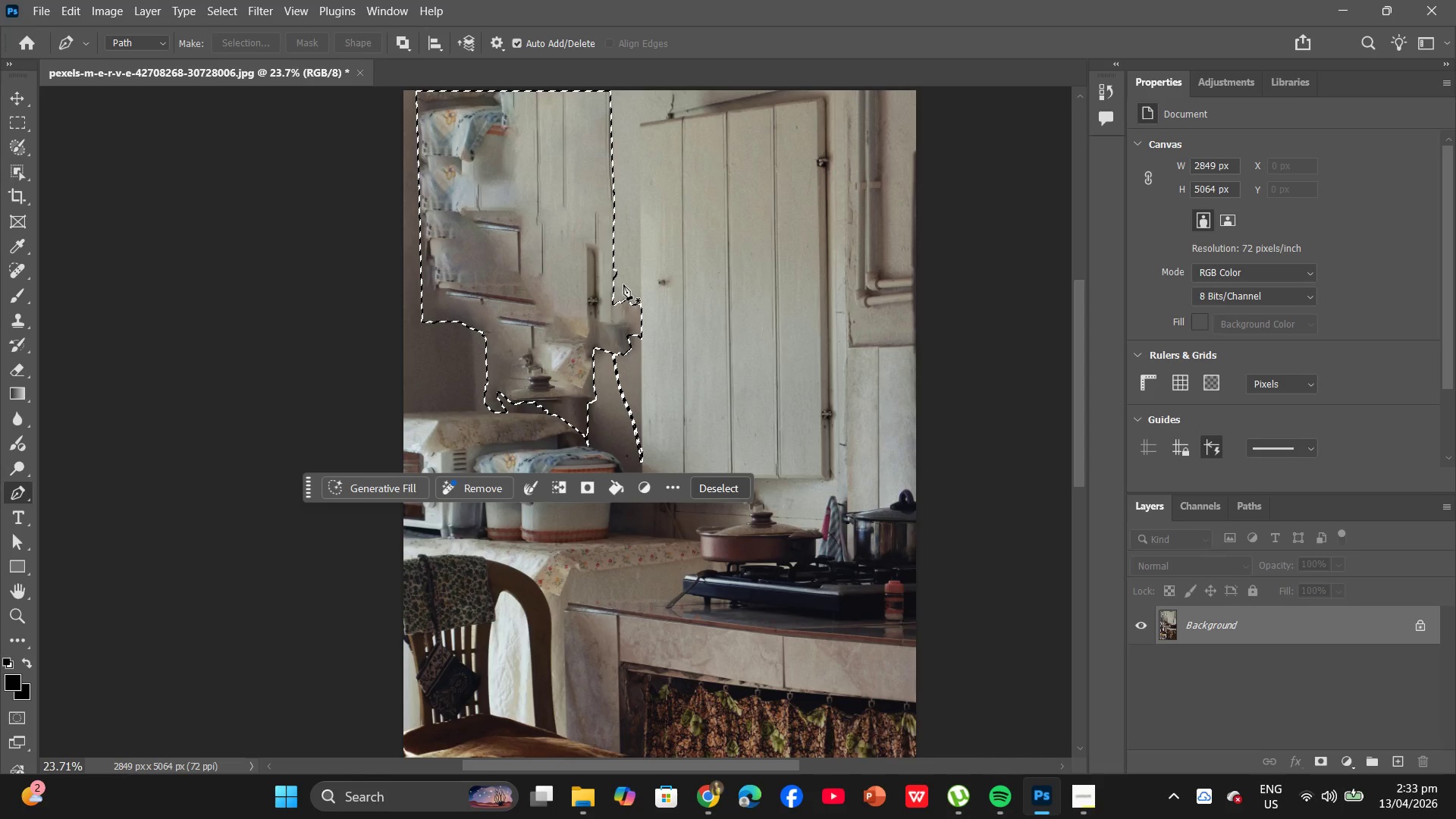 
wait(9.61)
 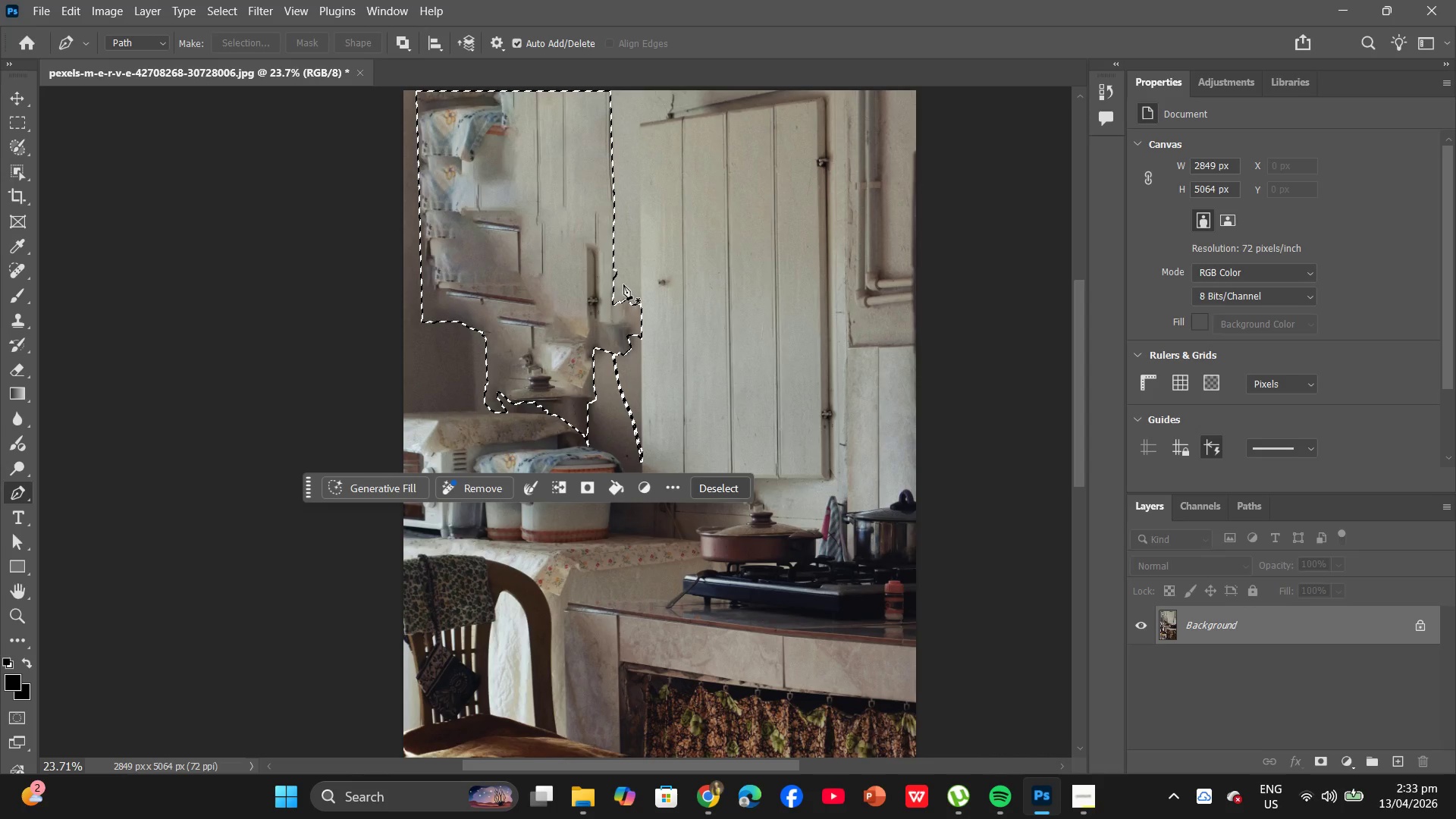 
left_click([614, 483])
 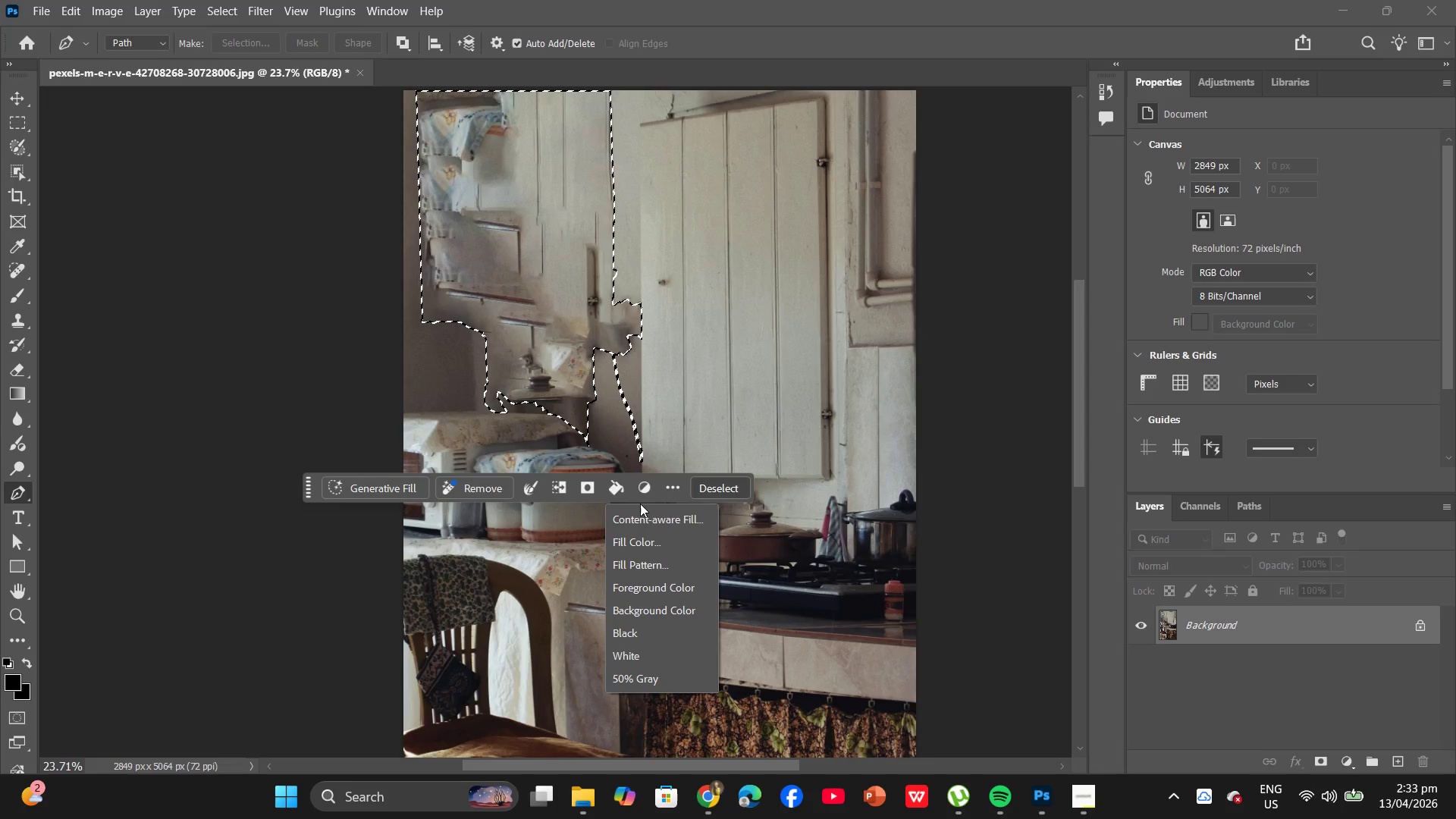 
left_click([642, 516])
 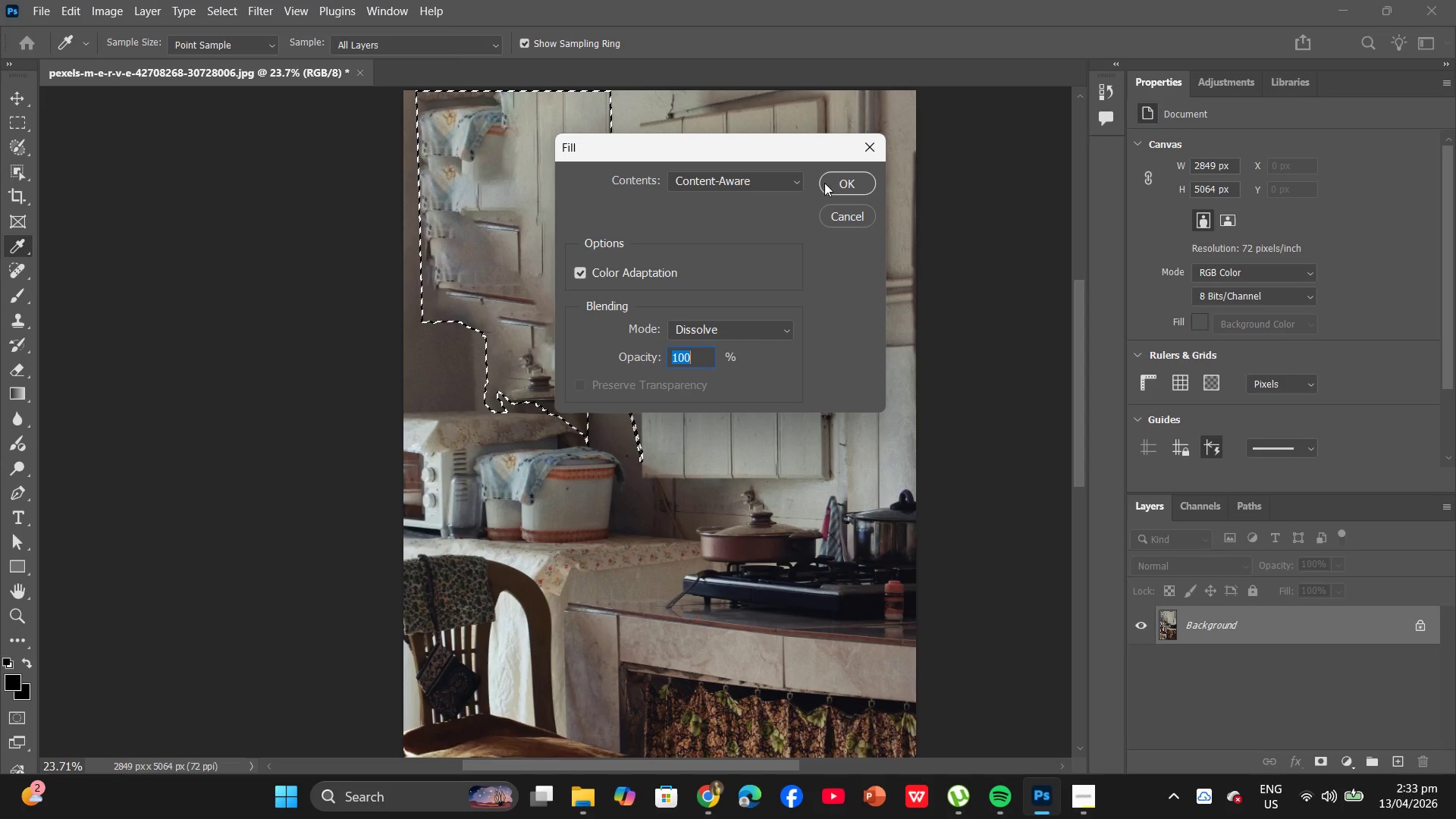 
left_click([854, 176])
 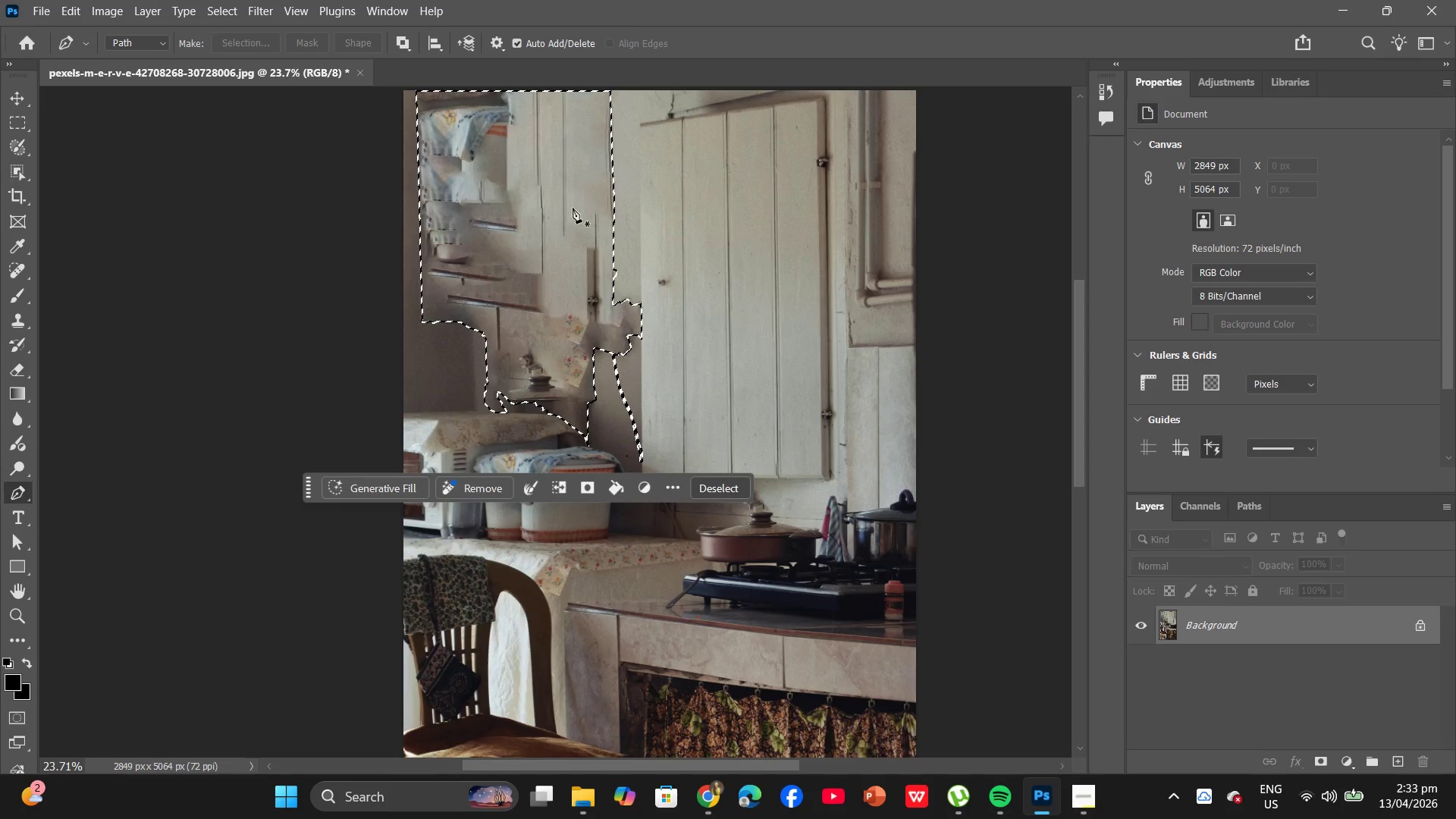 
left_click([623, 498])
 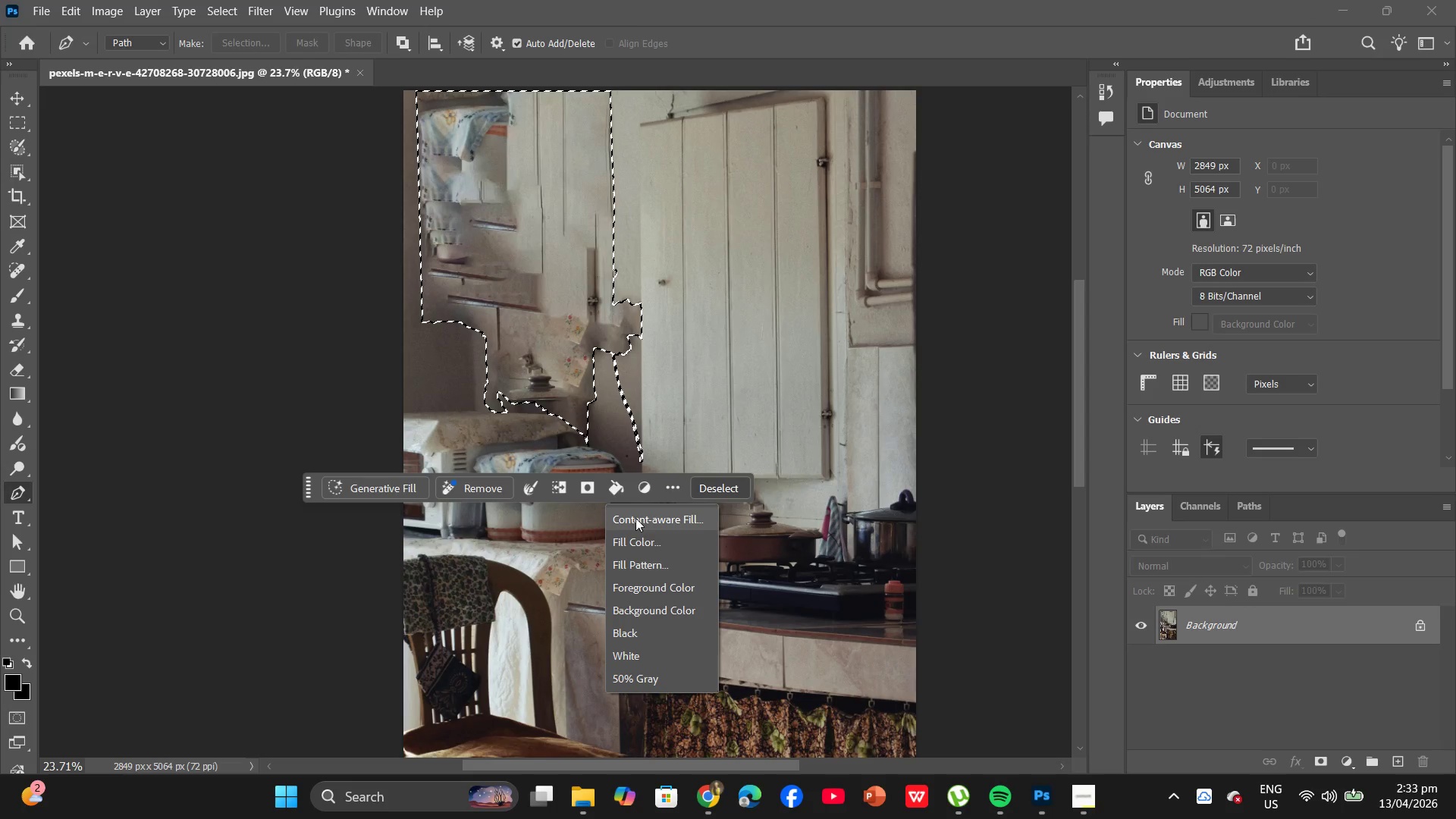 
left_click([649, 523])
 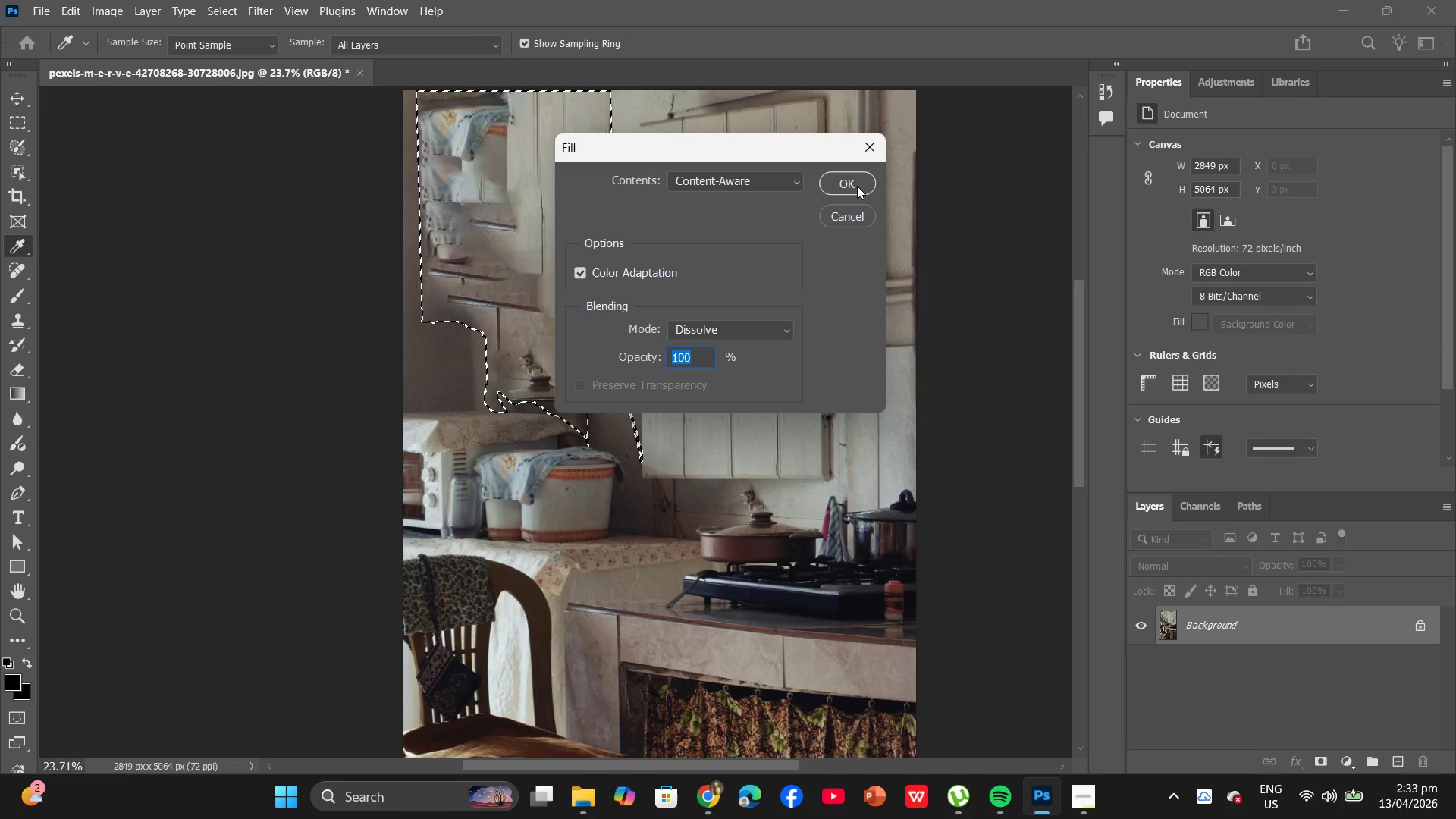 
left_click([858, 185])
 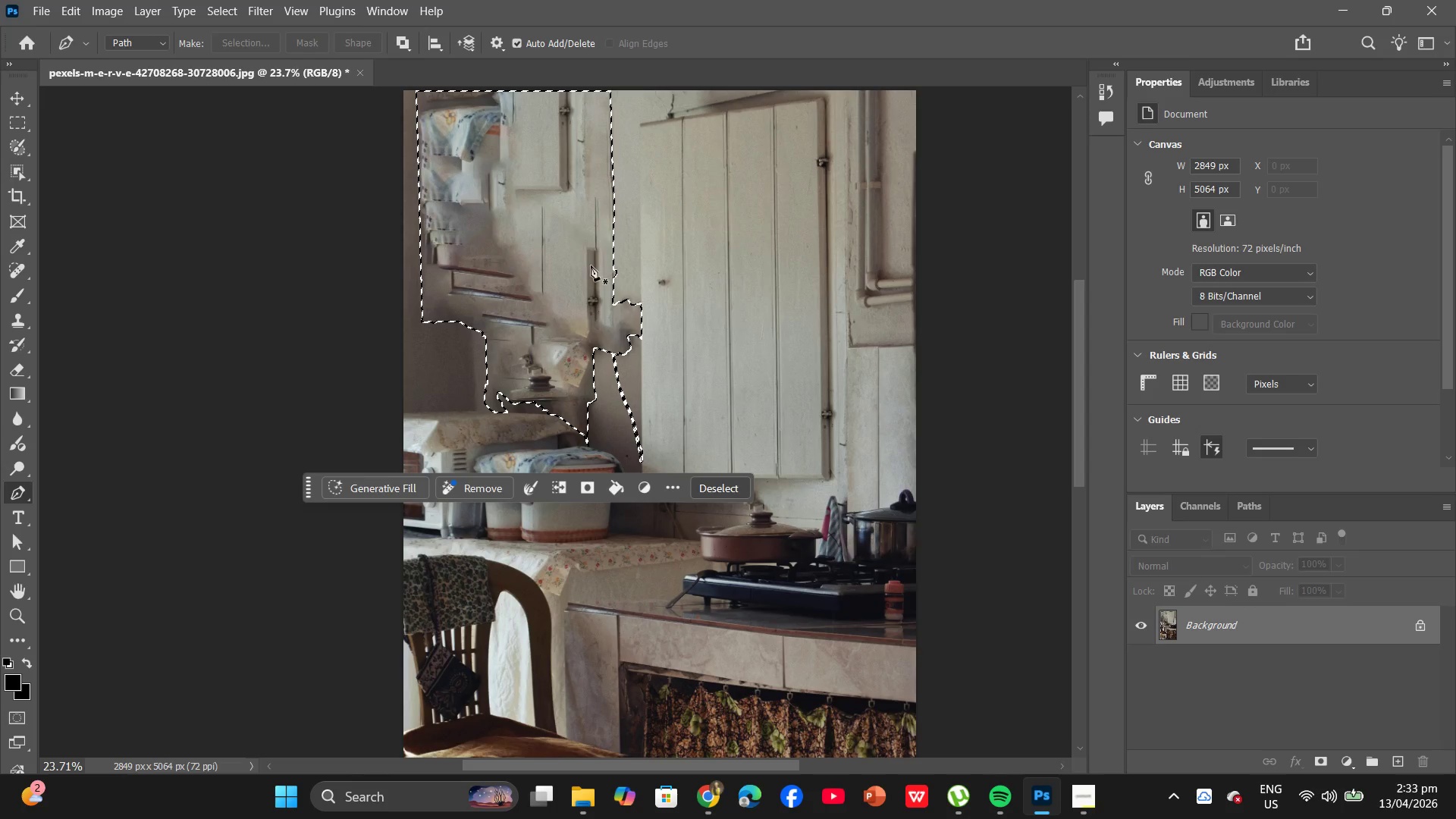 
left_click([622, 492])
 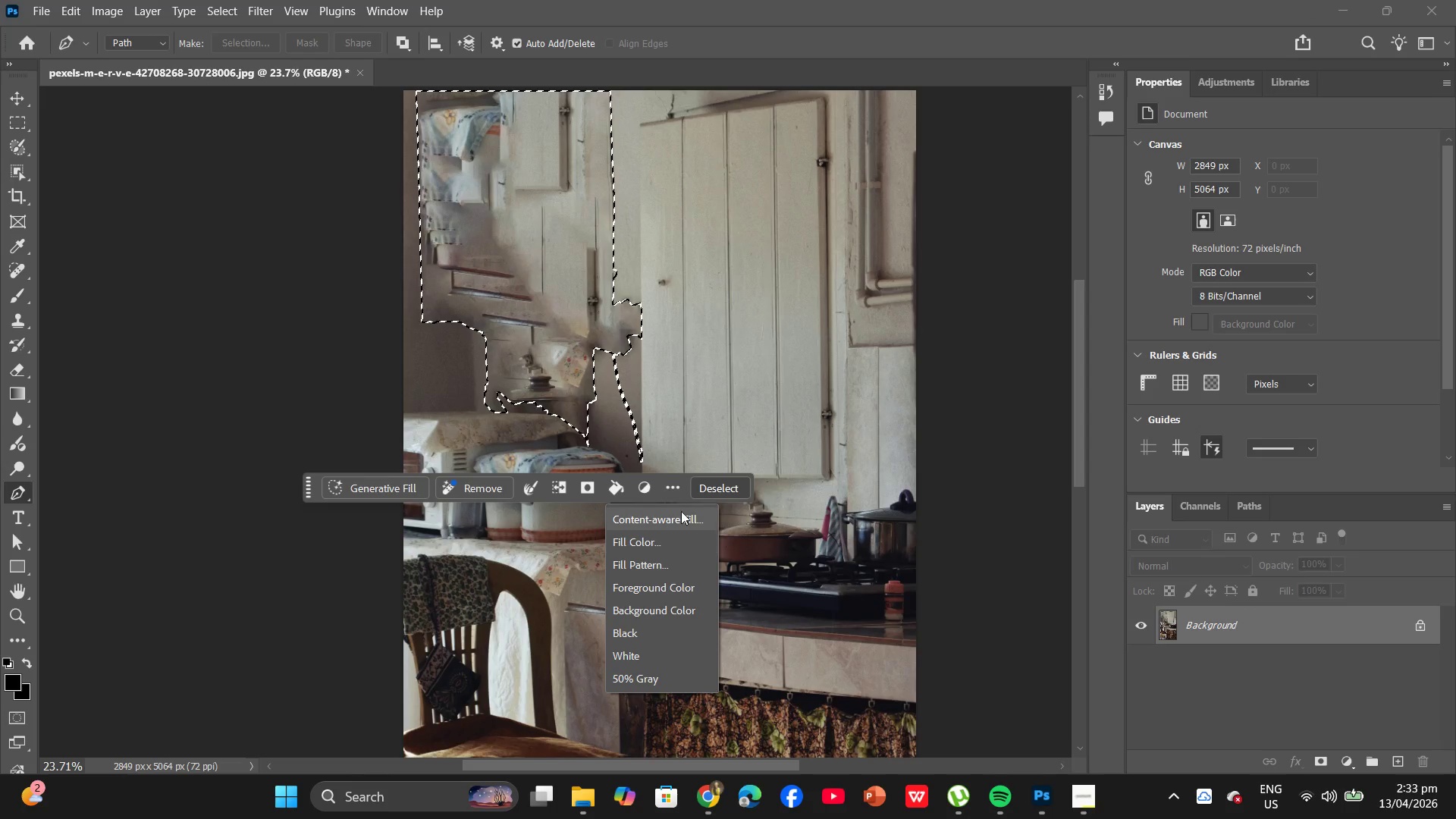 
left_click([681, 511])
 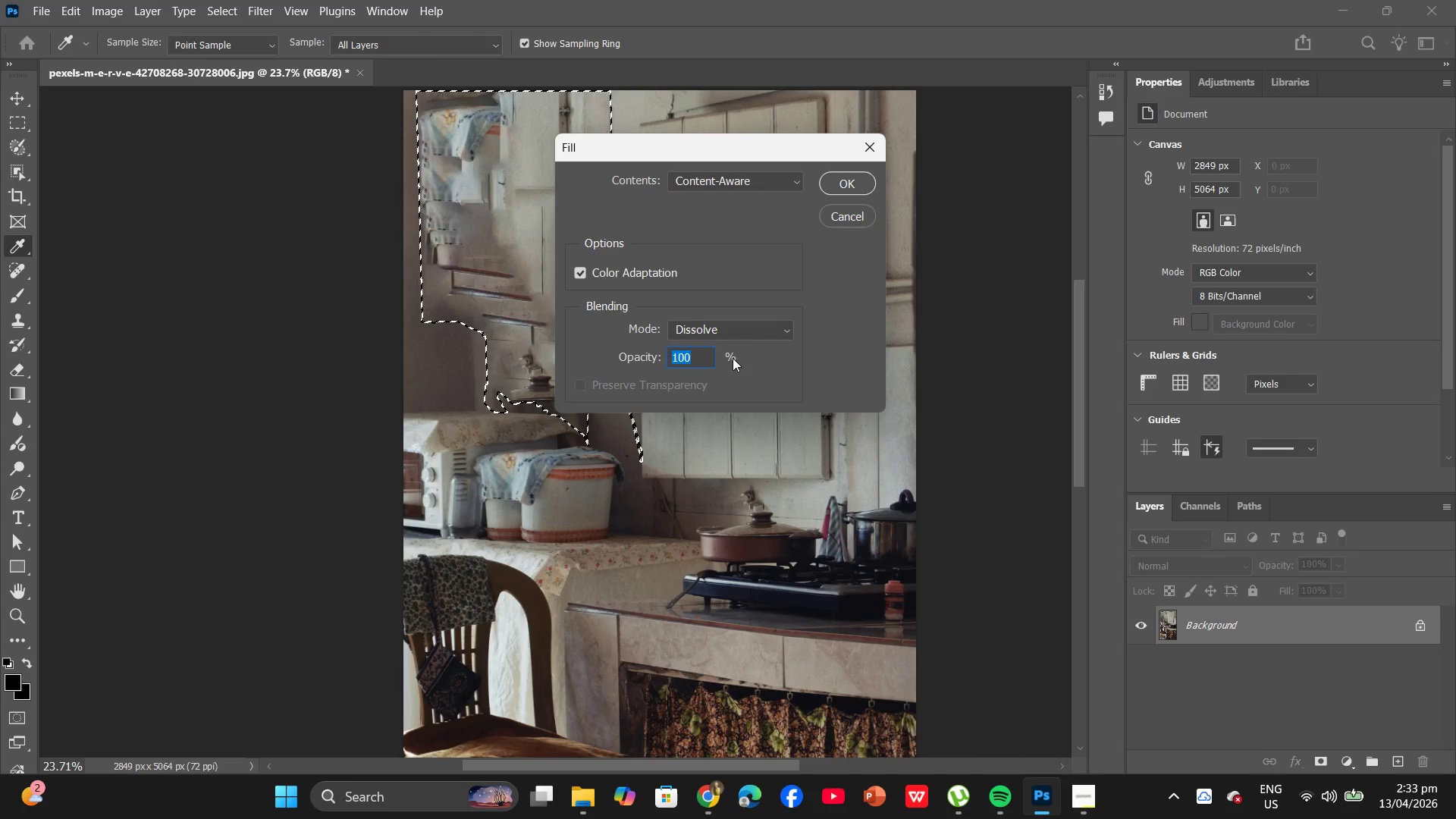 
left_click([752, 337])
 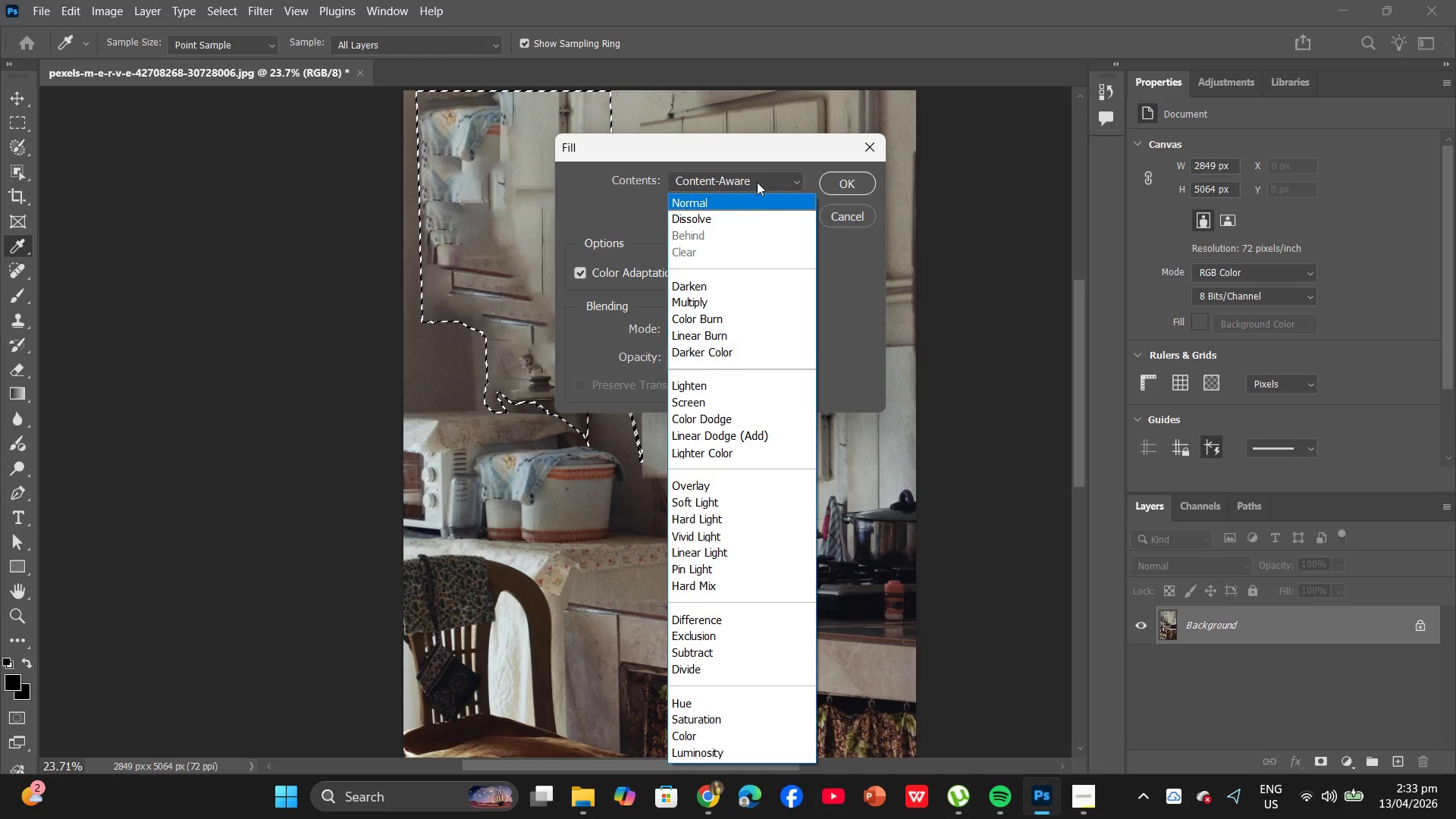 
left_click([755, 203])
 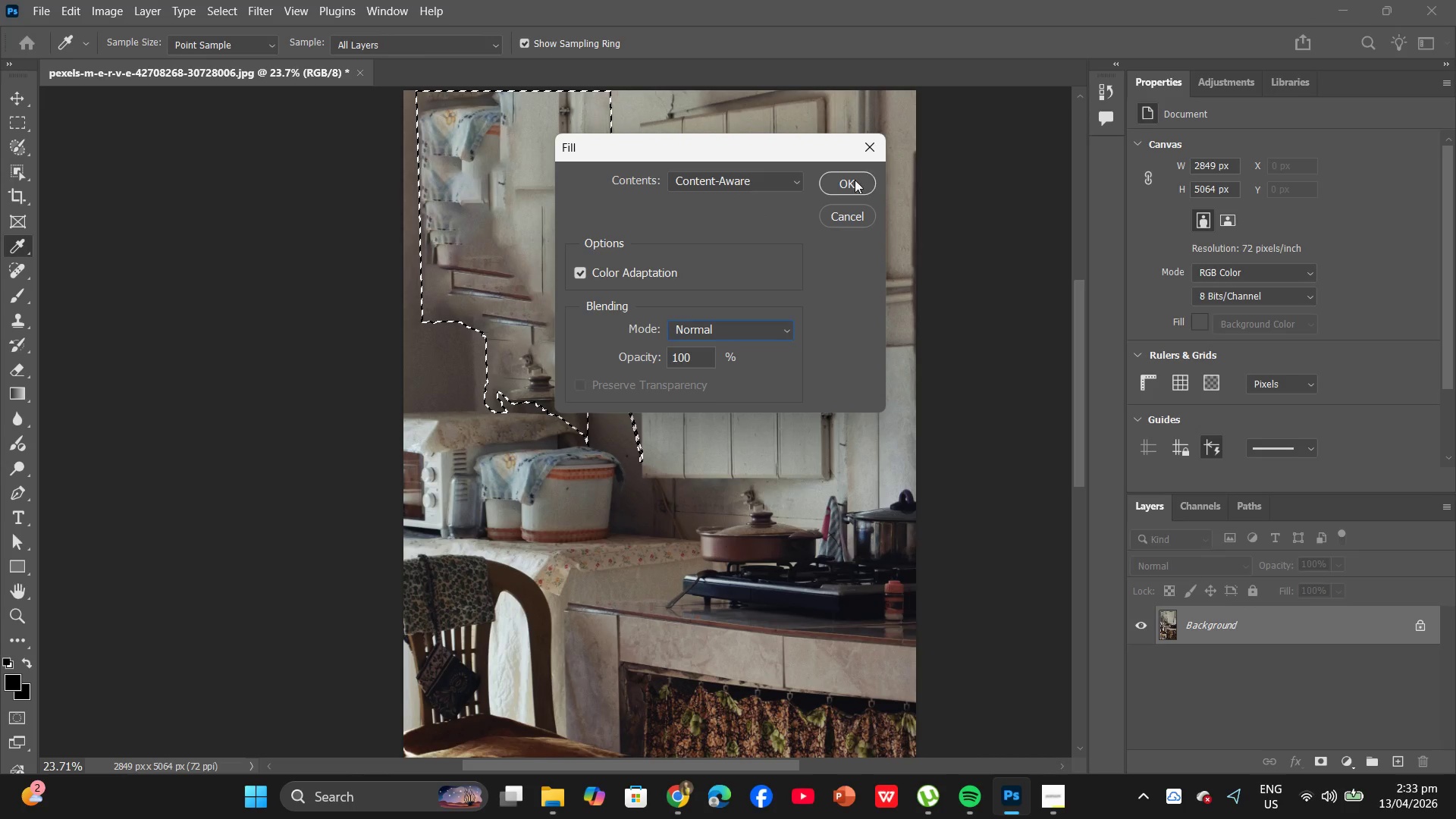 
left_click([849, 184])
 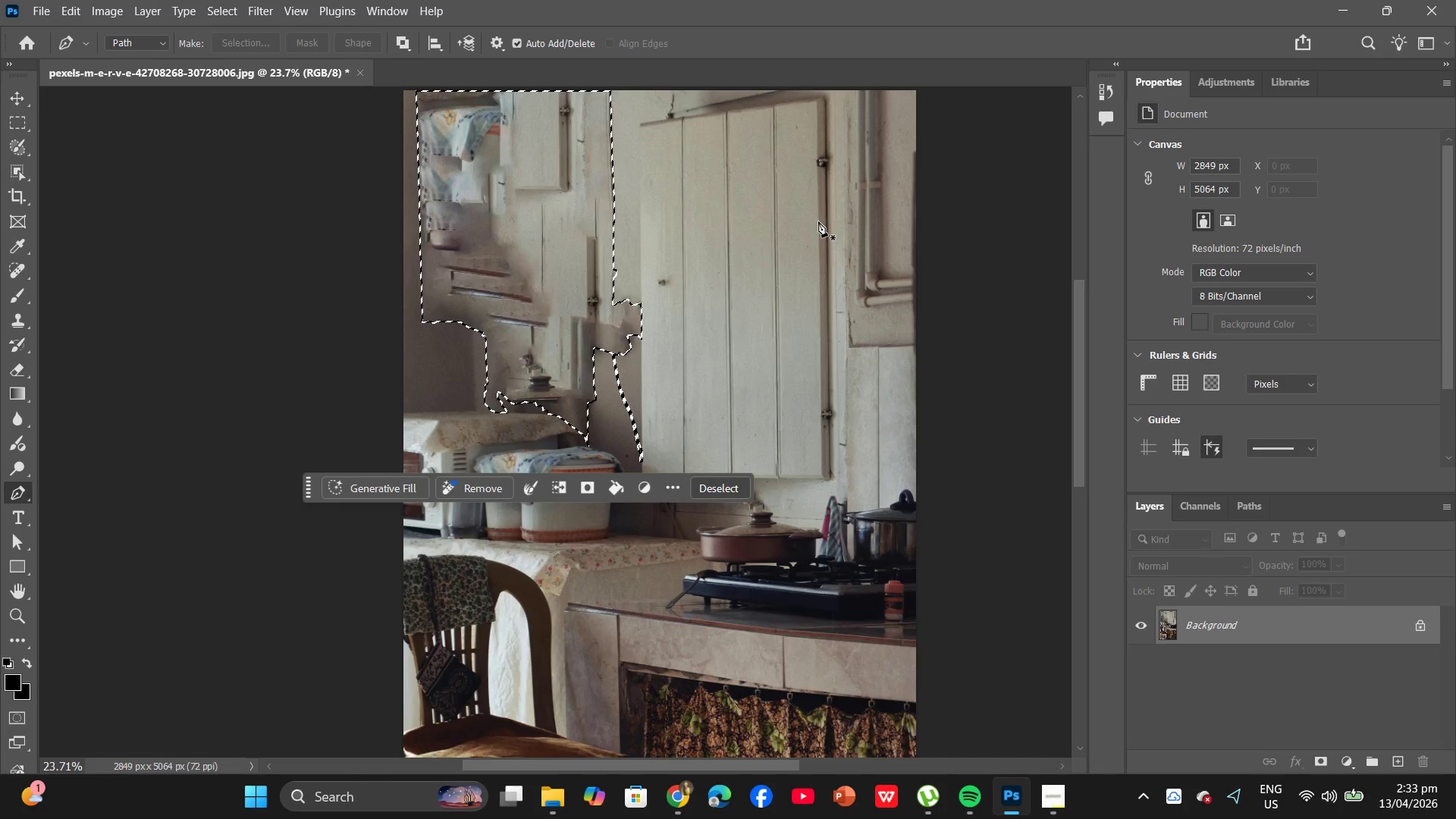 
wait(12.53)
 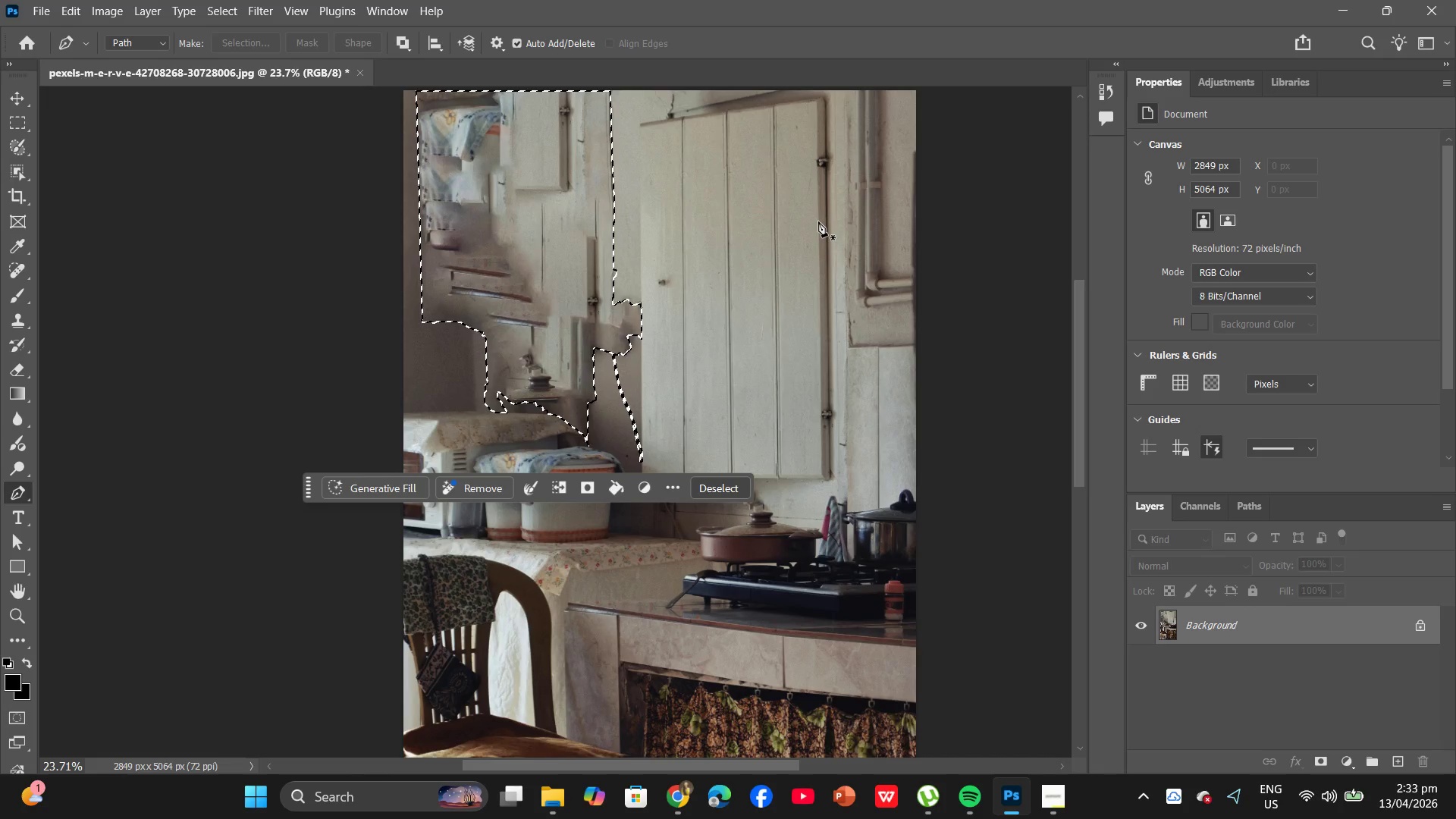 
left_click([623, 485])
 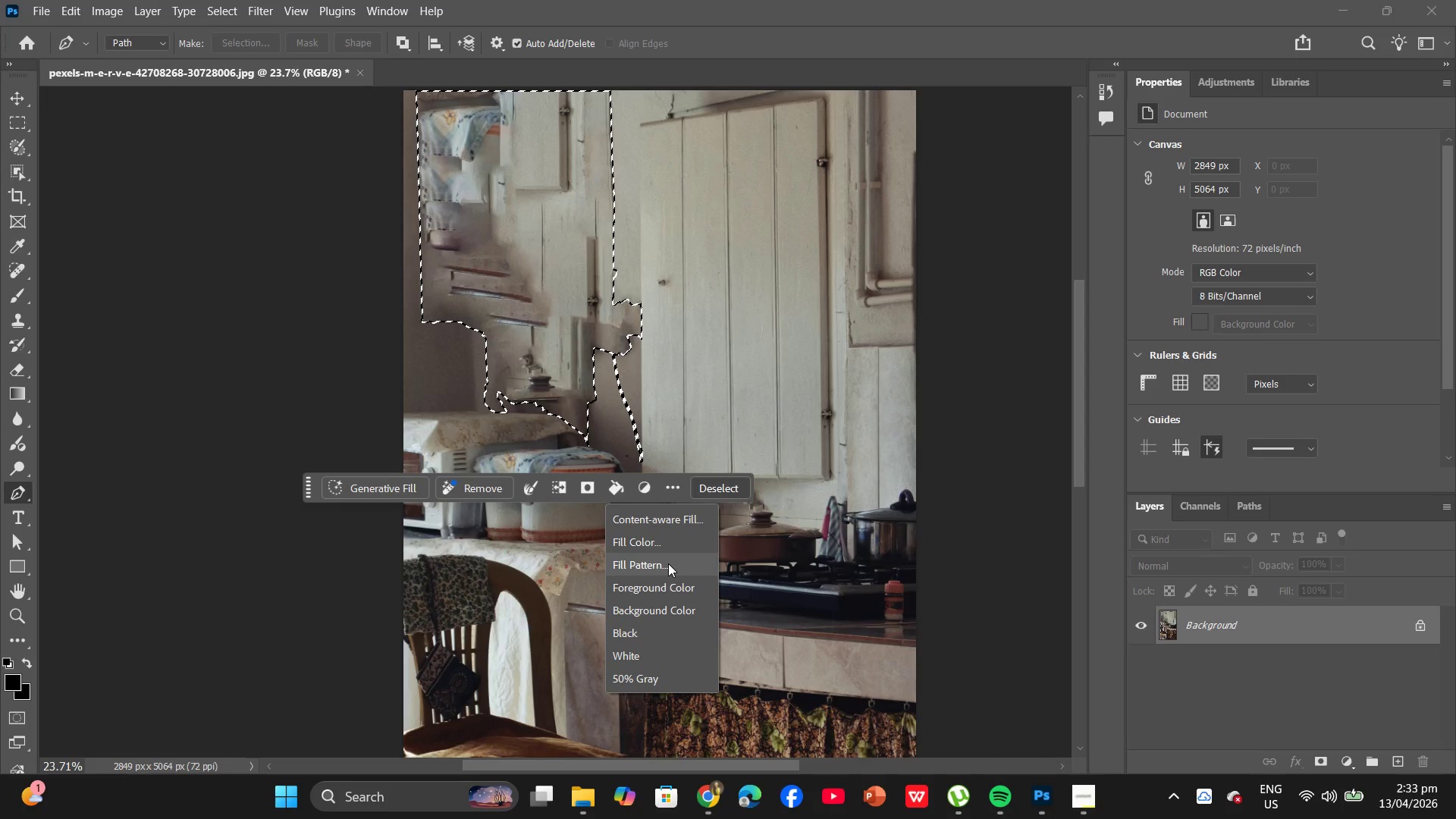 
left_click([668, 563])
 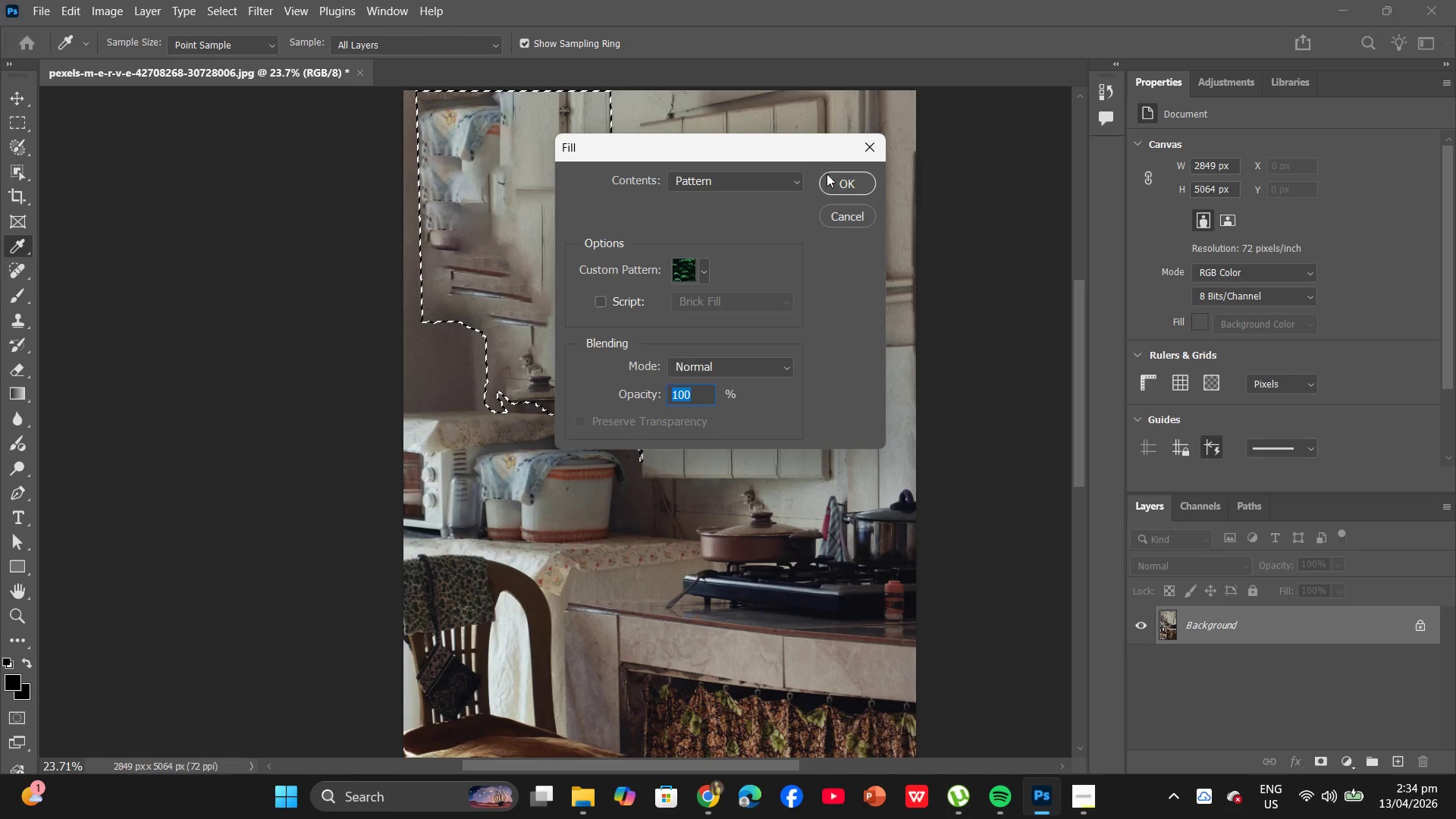 
wait(5.11)
 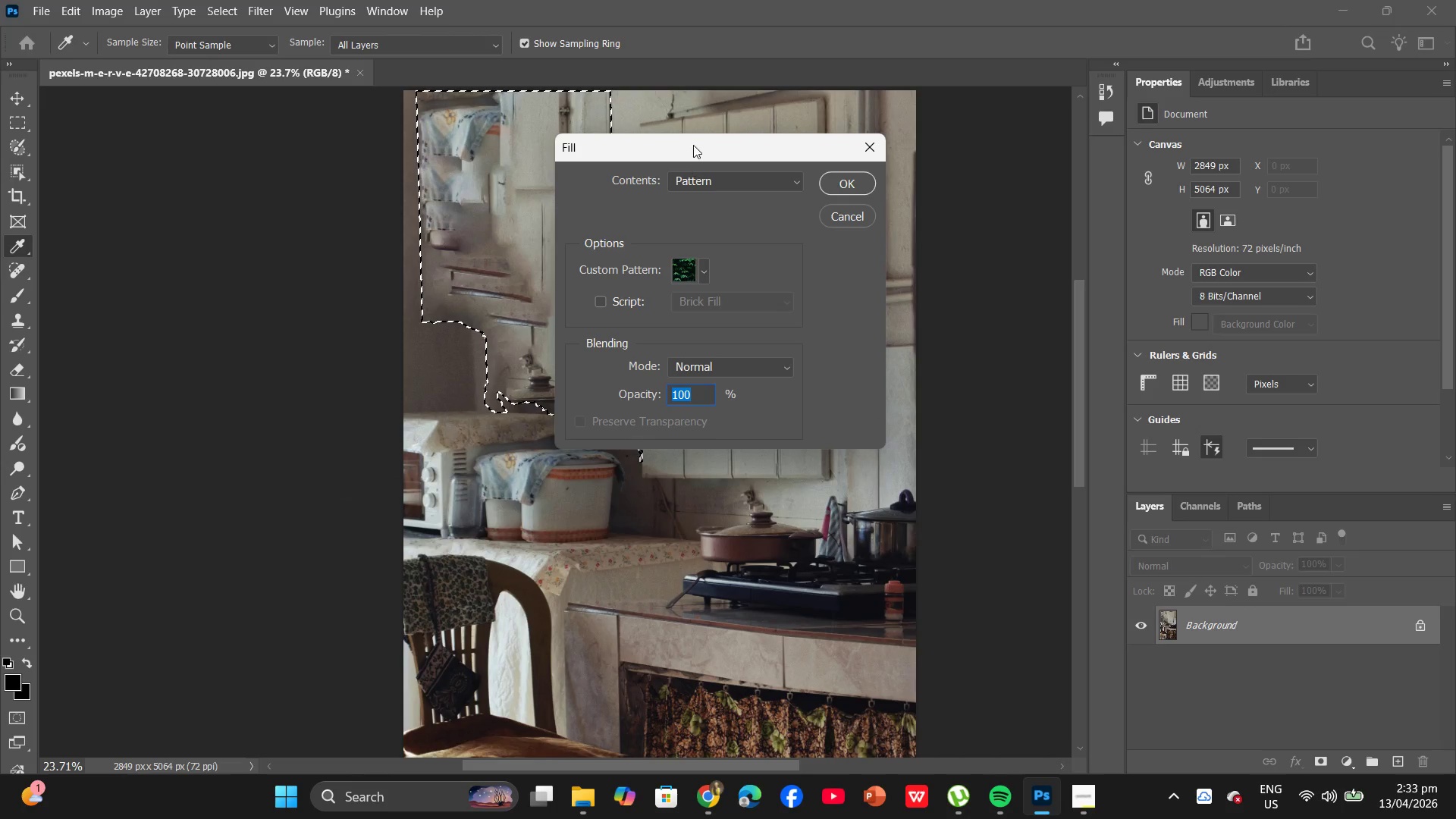 
left_click([868, 155])
 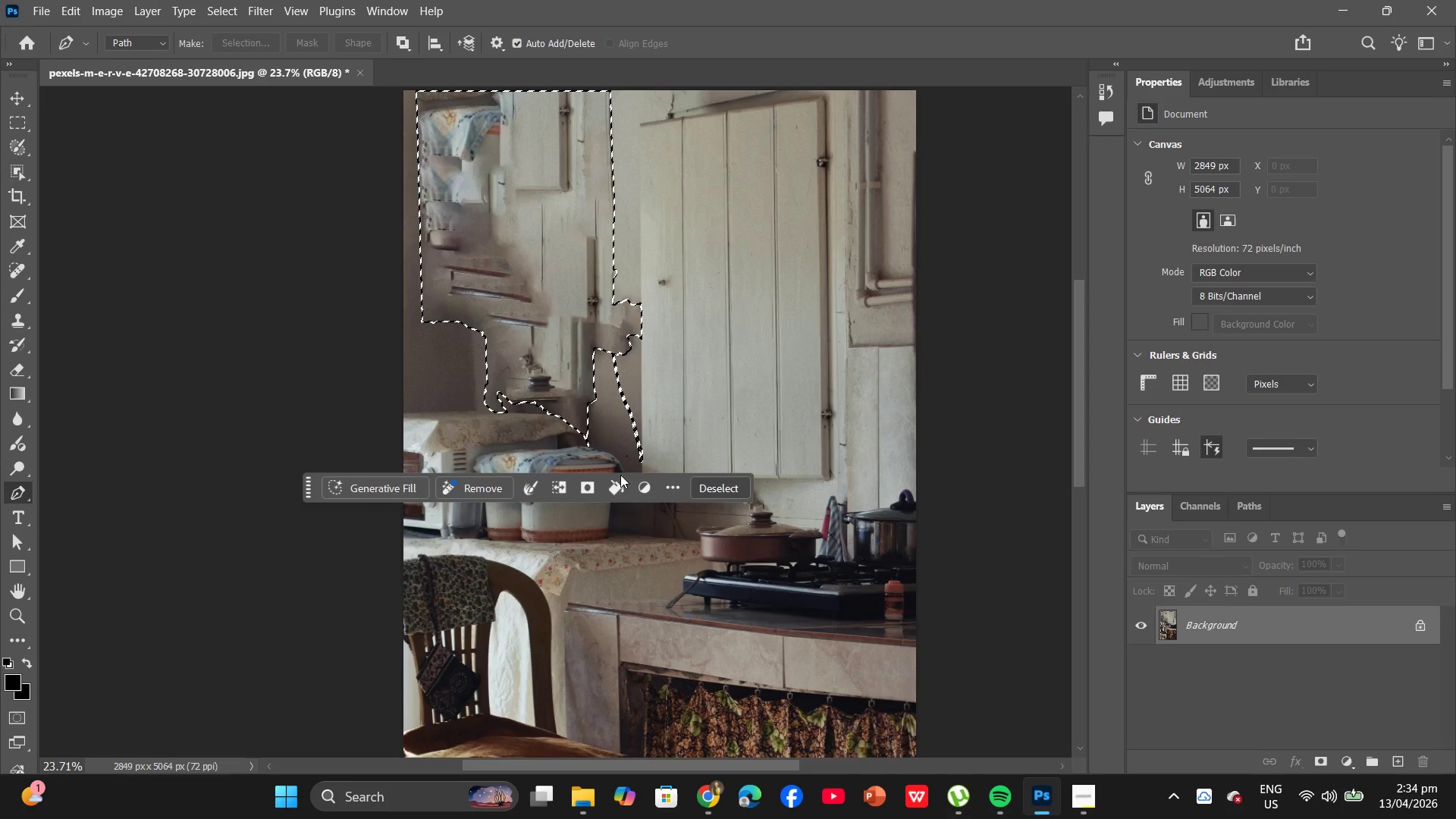 
left_click([620, 487])
 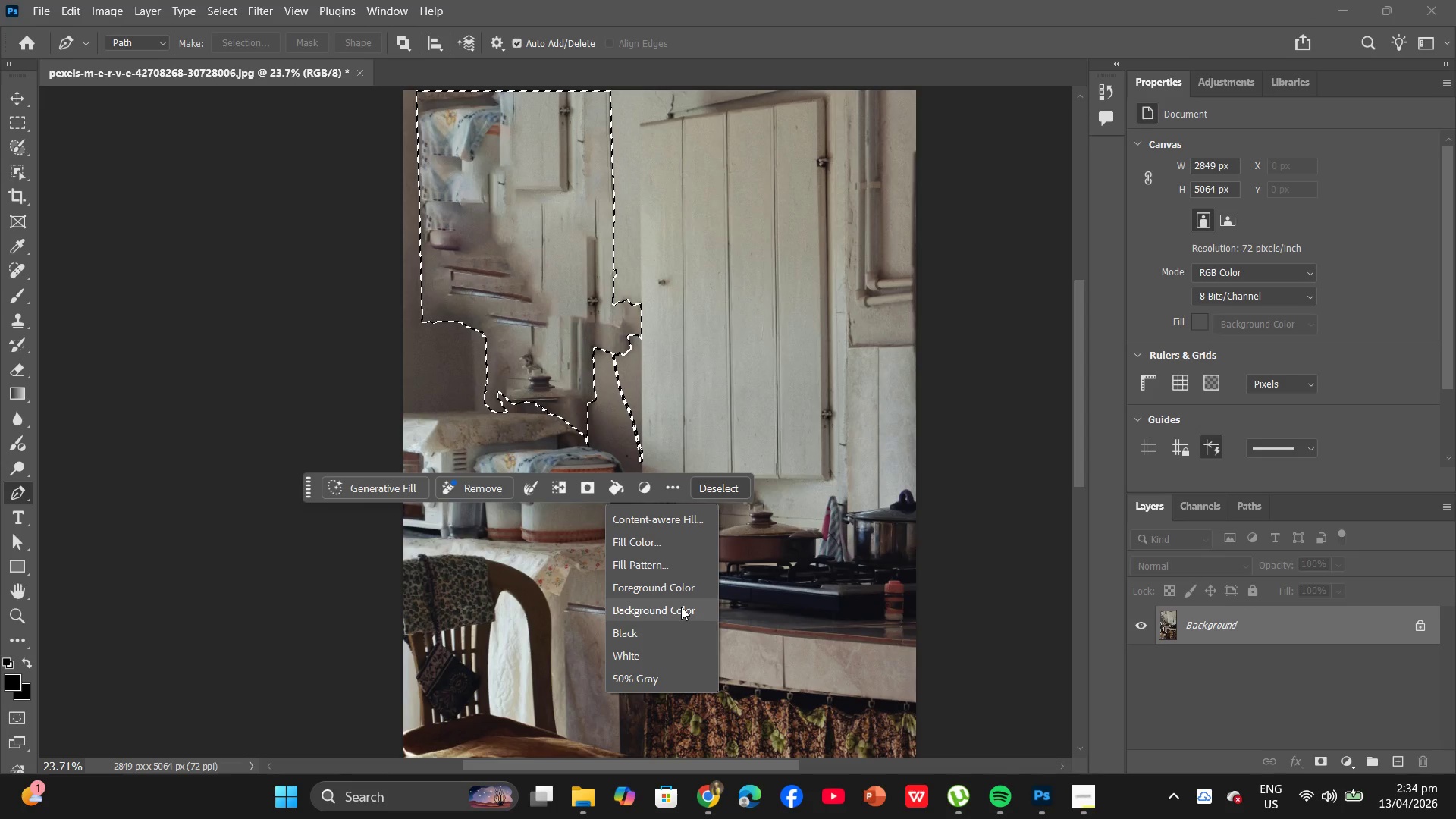 
left_click([681, 607])
 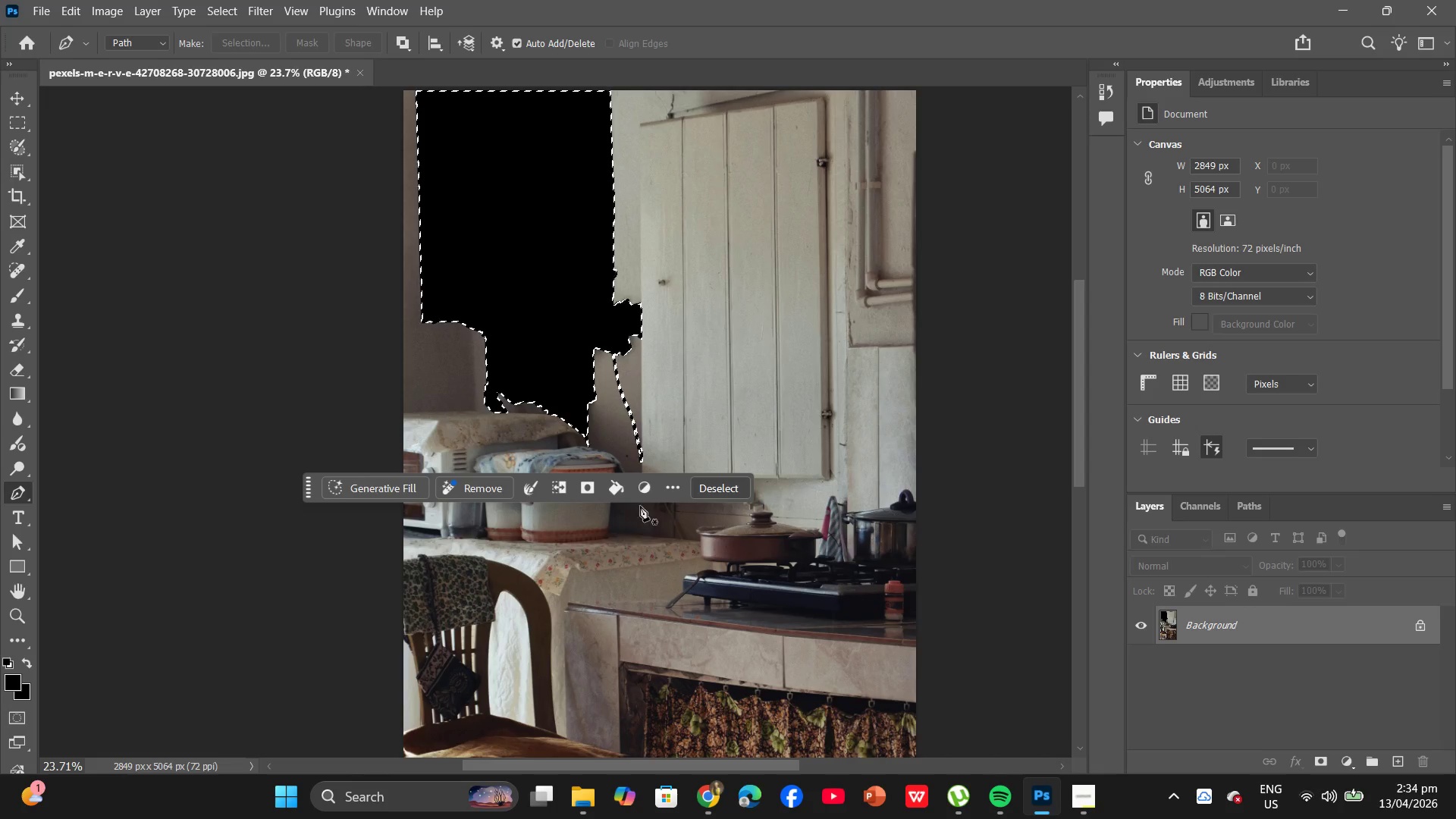 
left_click([623, 490])
 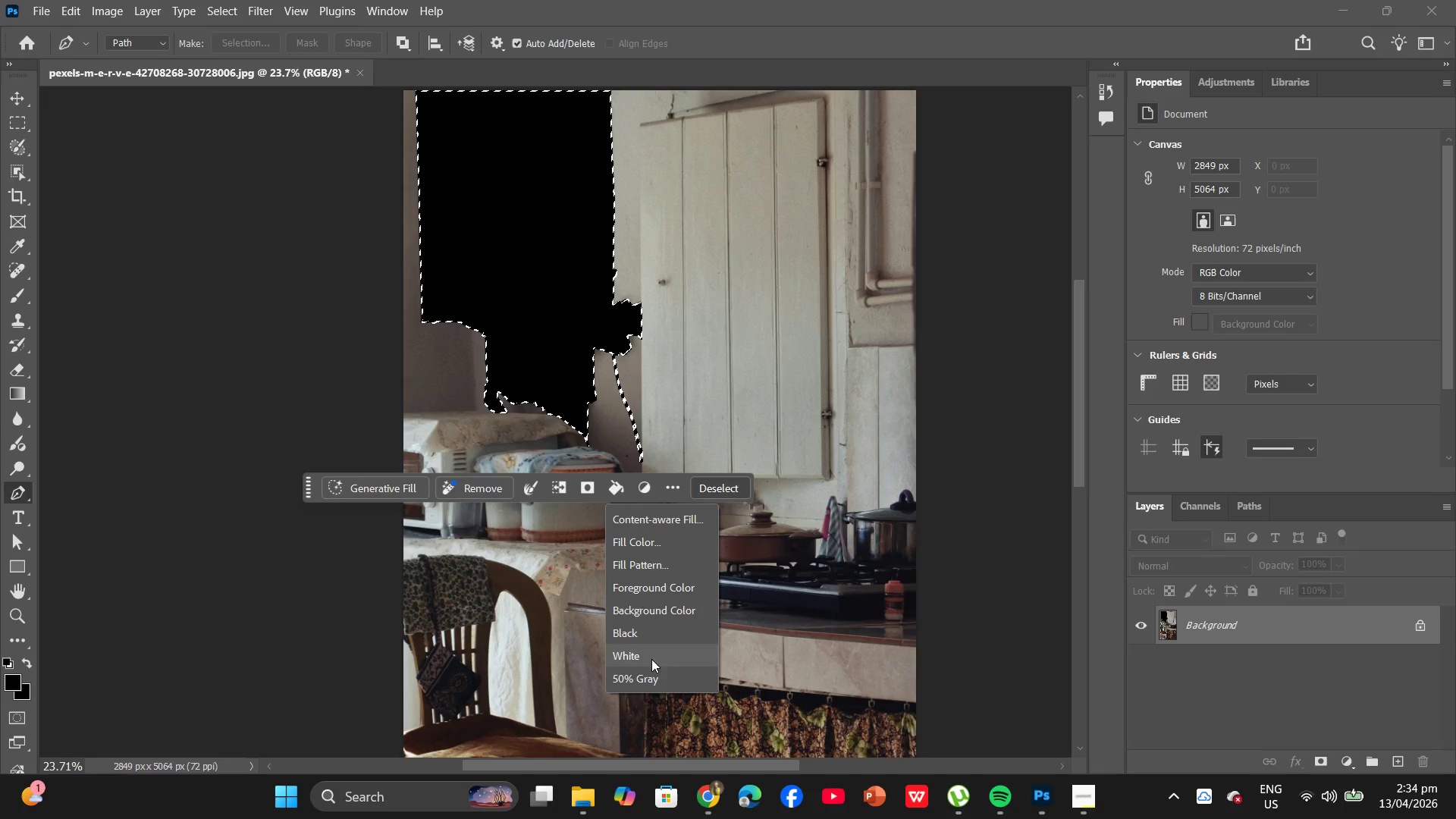 
left_click([638, 584])
 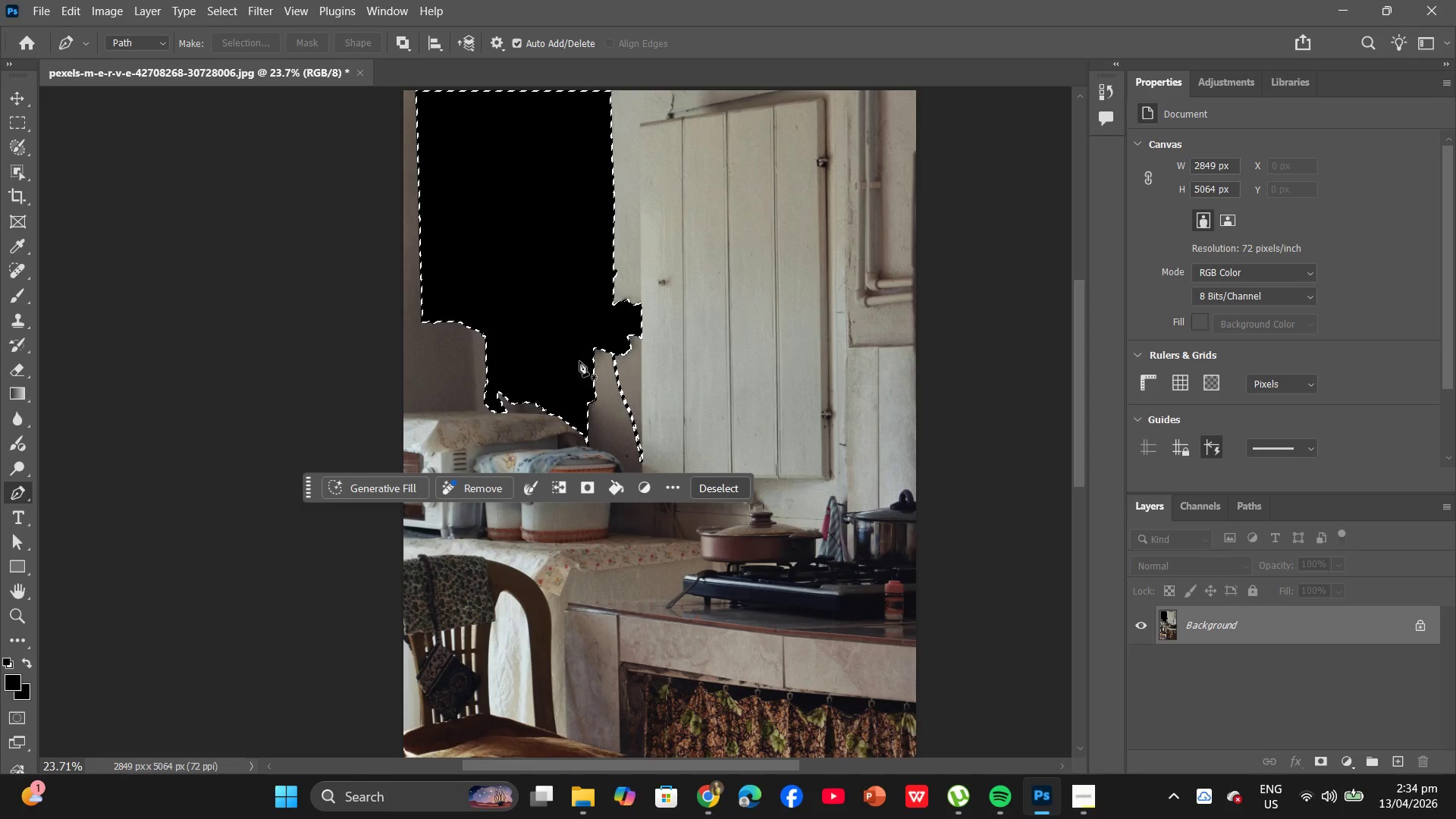 
left_click([611, 489])
 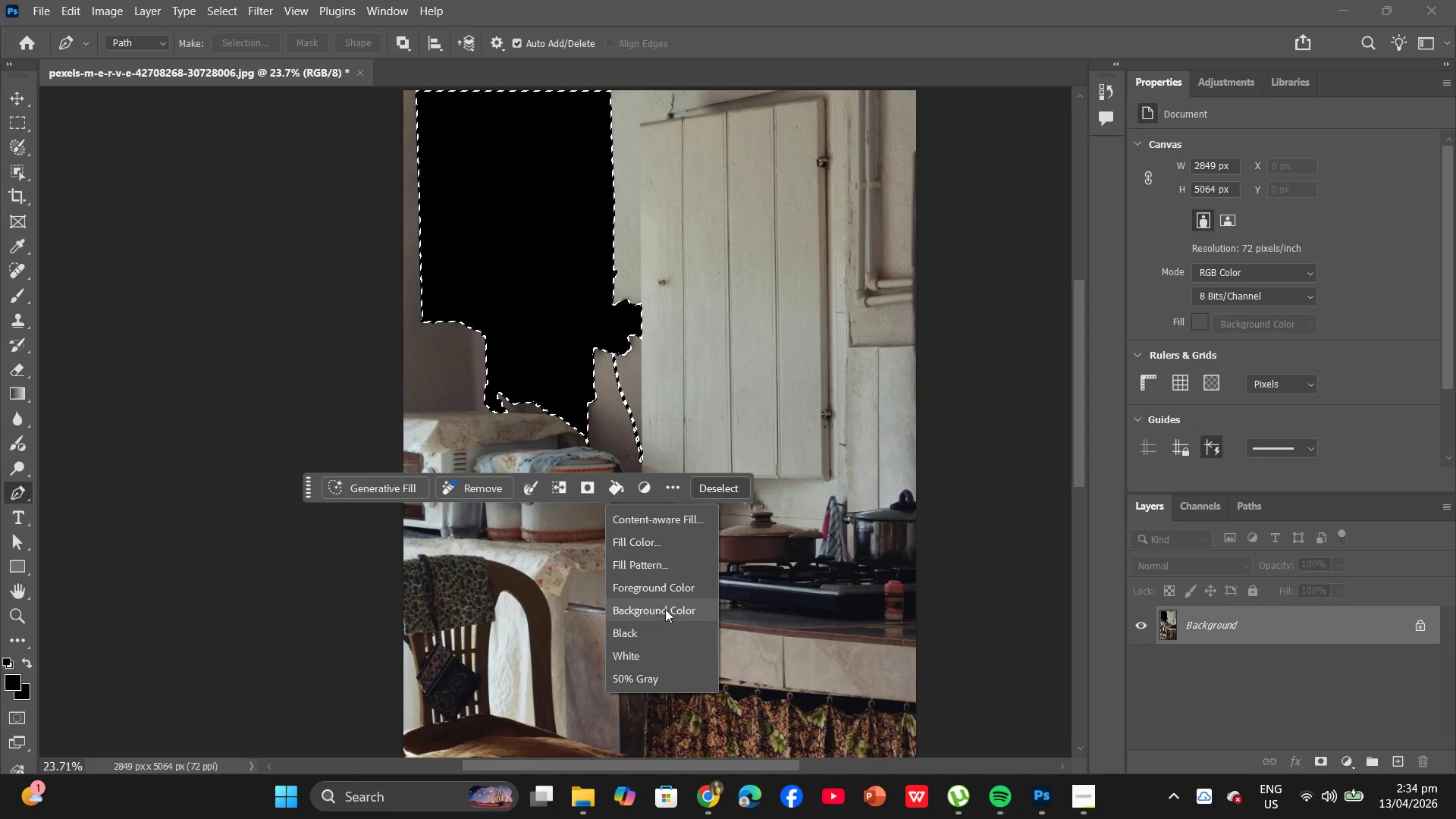 
left_click([655, 583])
 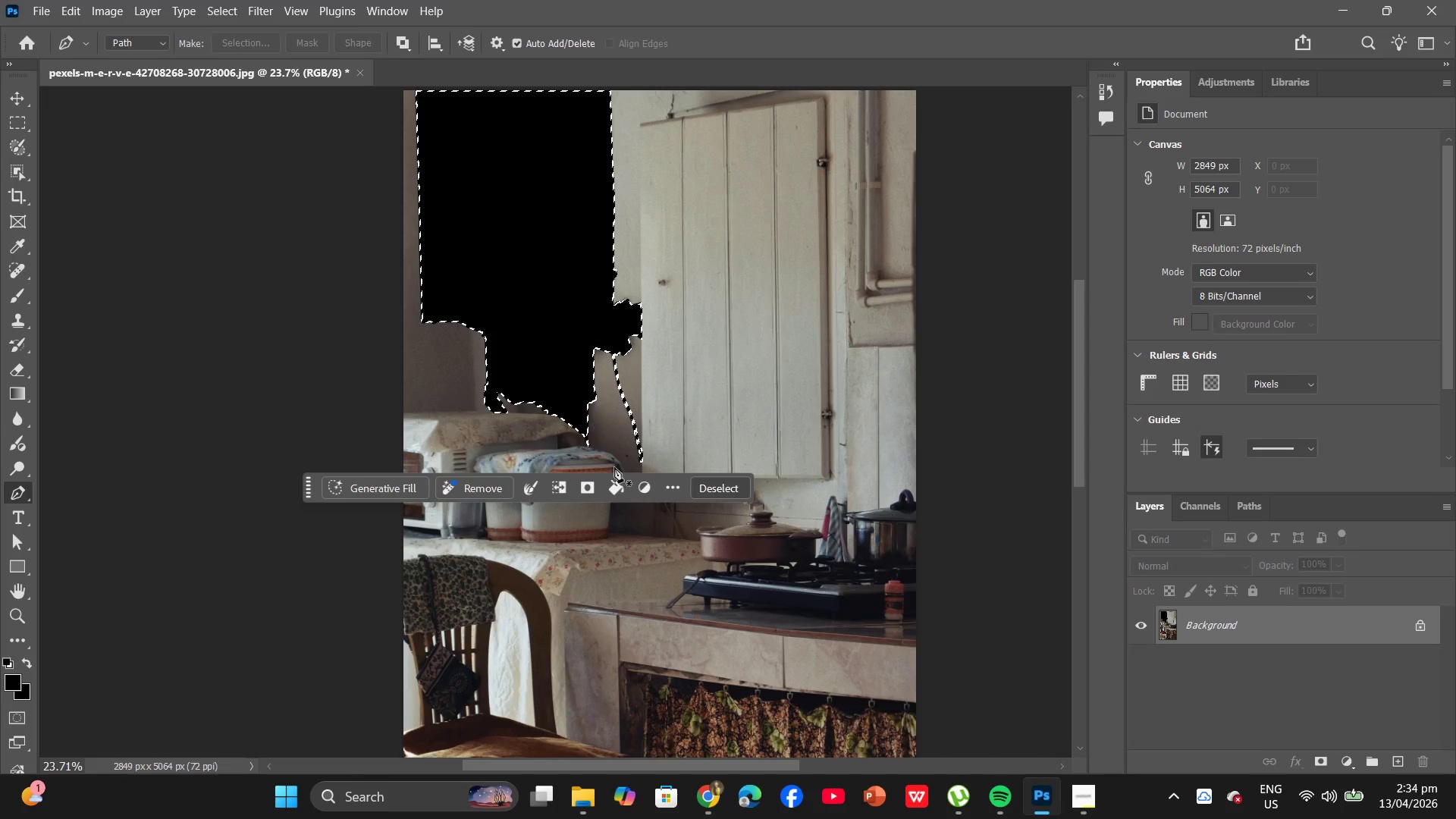 
left_click([615, 485])
 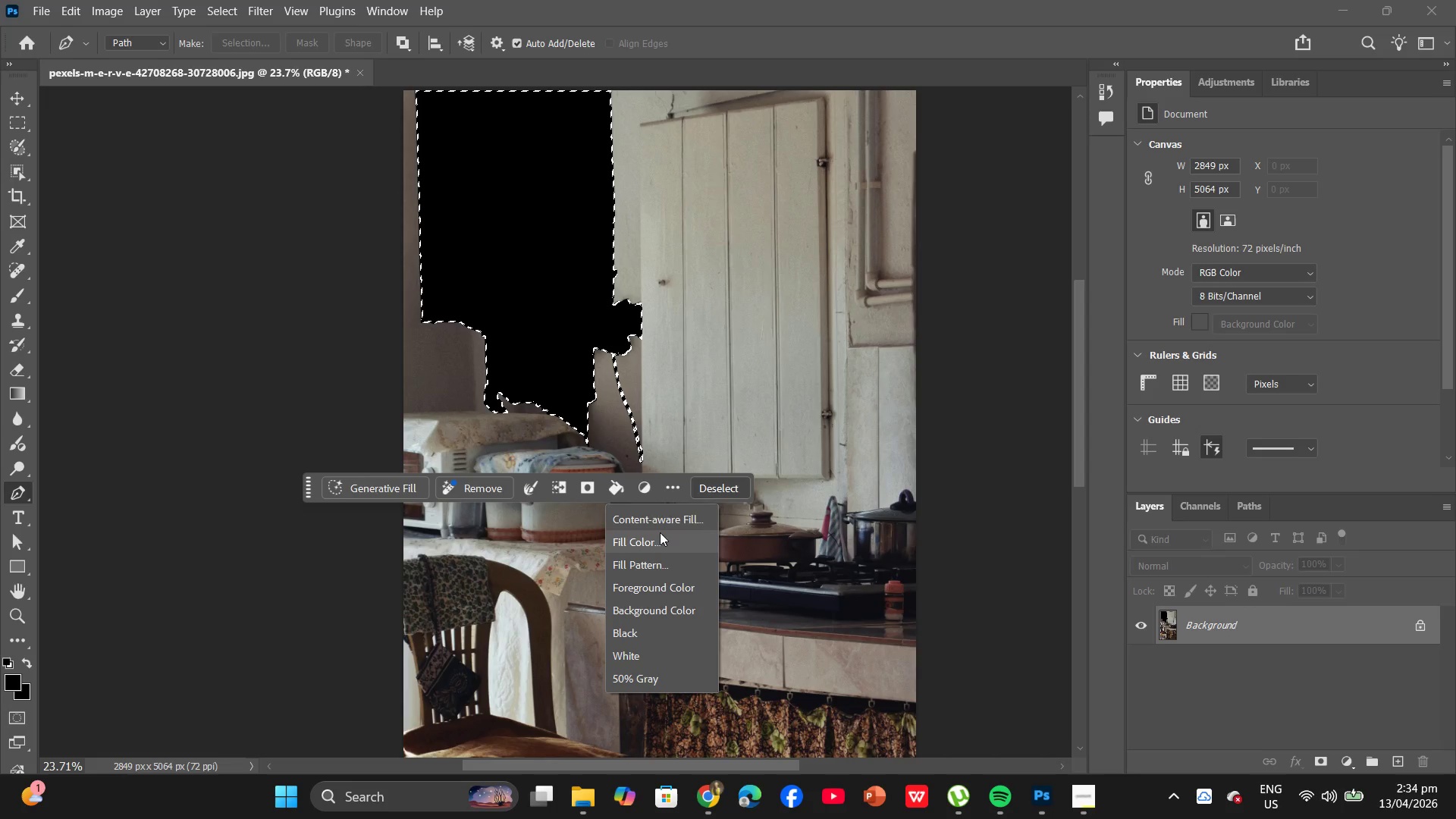 
left_click([661, 522])
 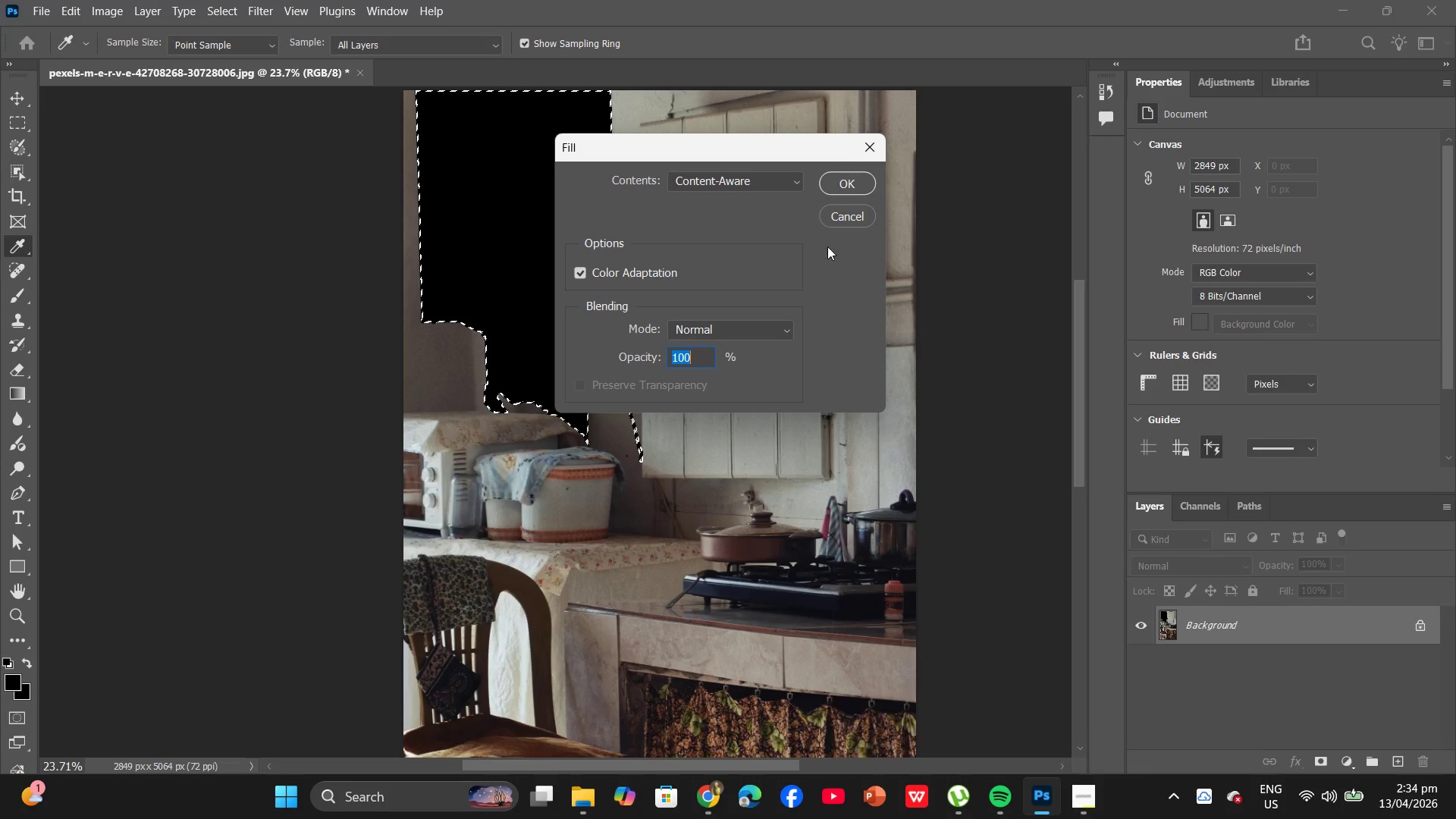 
left_click([852, 176])
 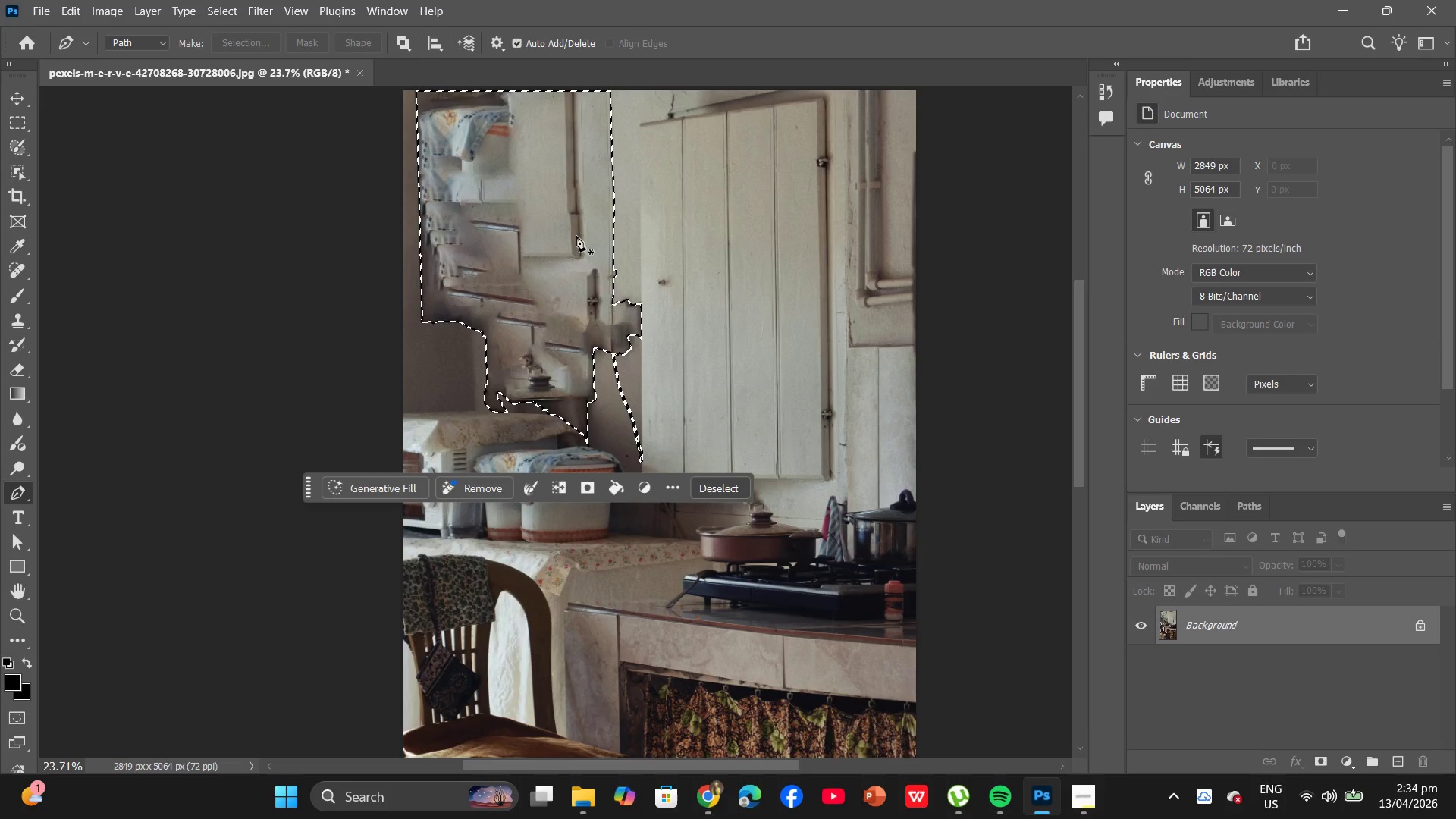 
wait(9.27)
 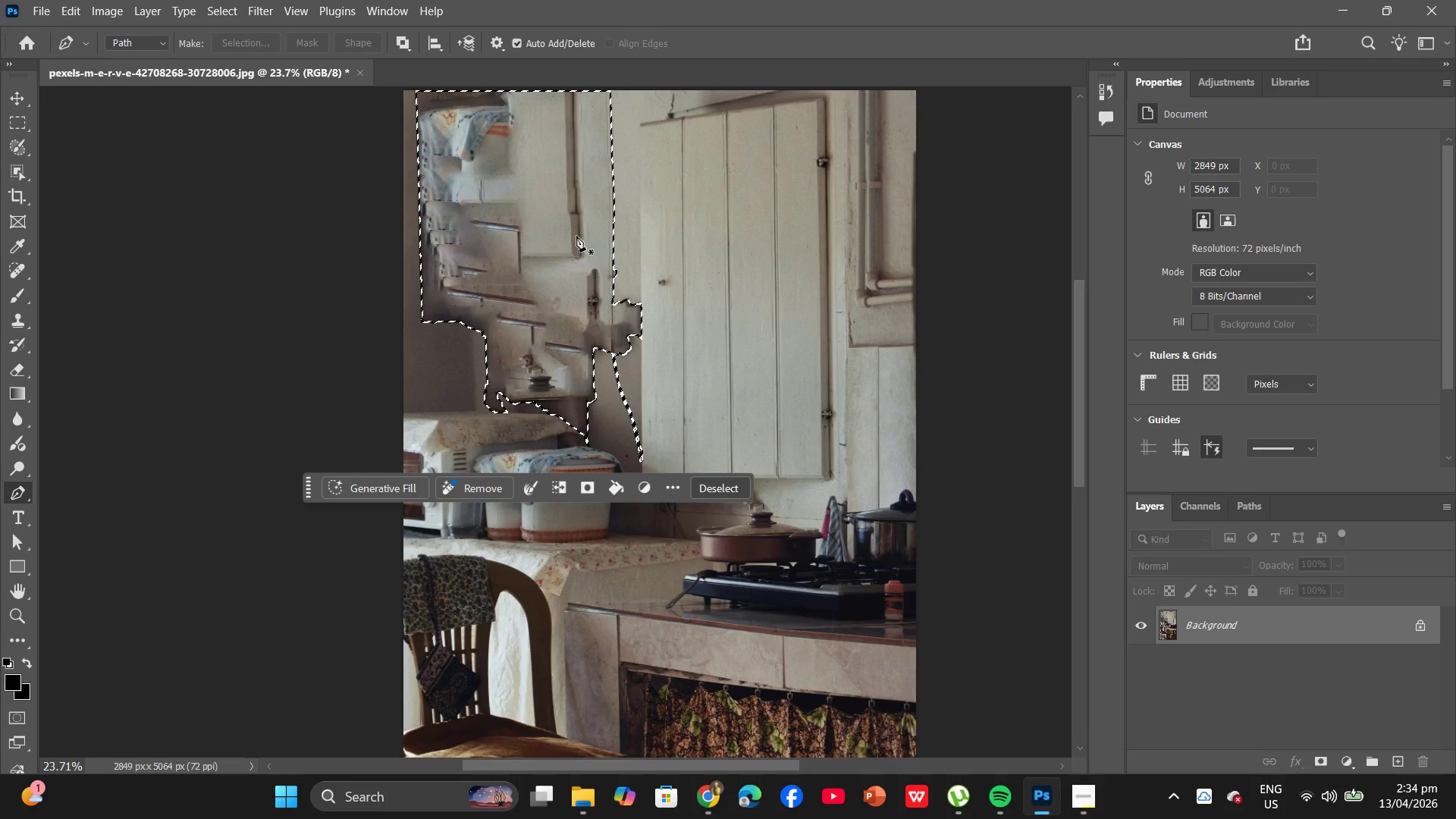 
left_click([610, 493])
 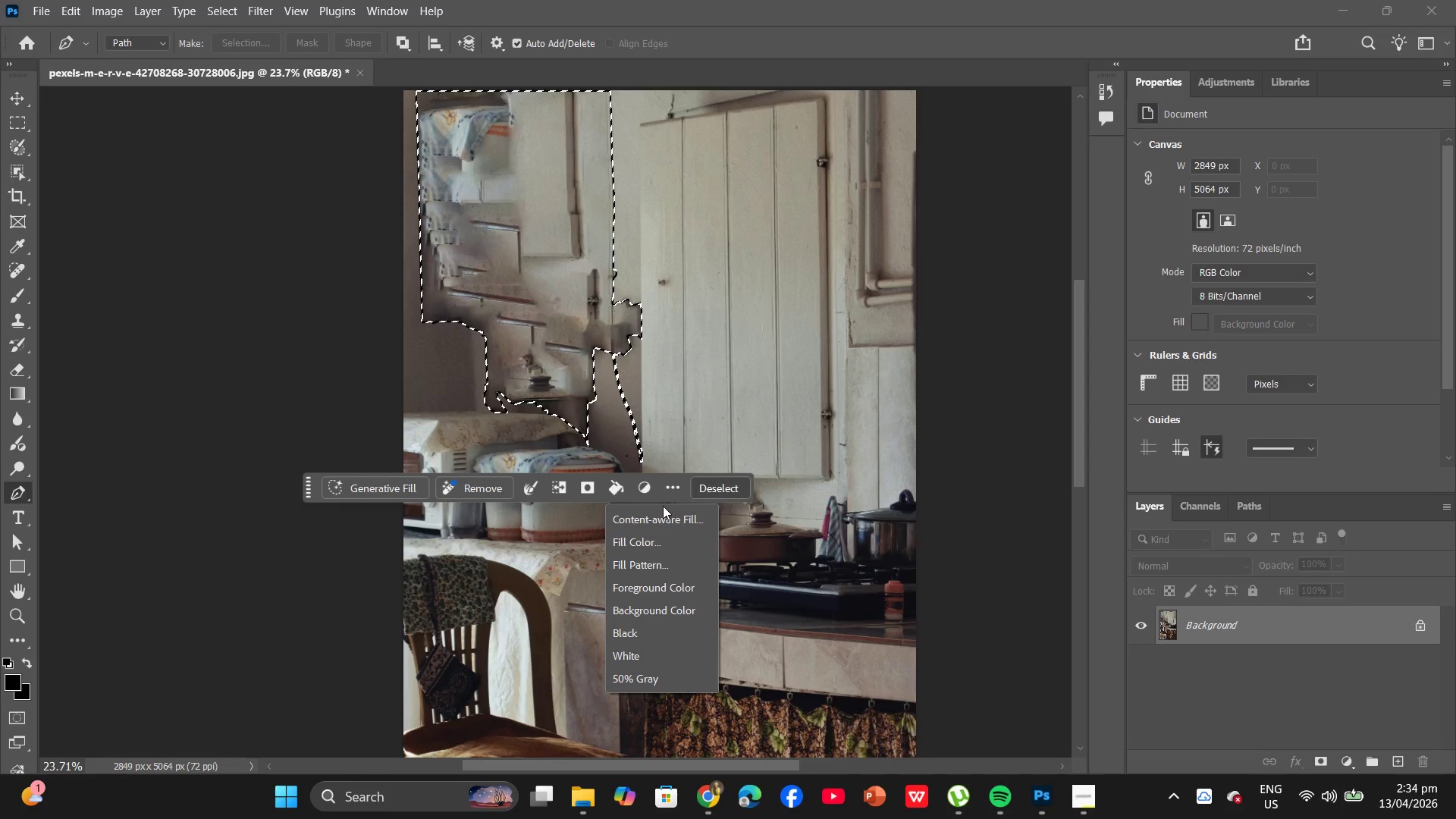 
left_click([664, 519])
 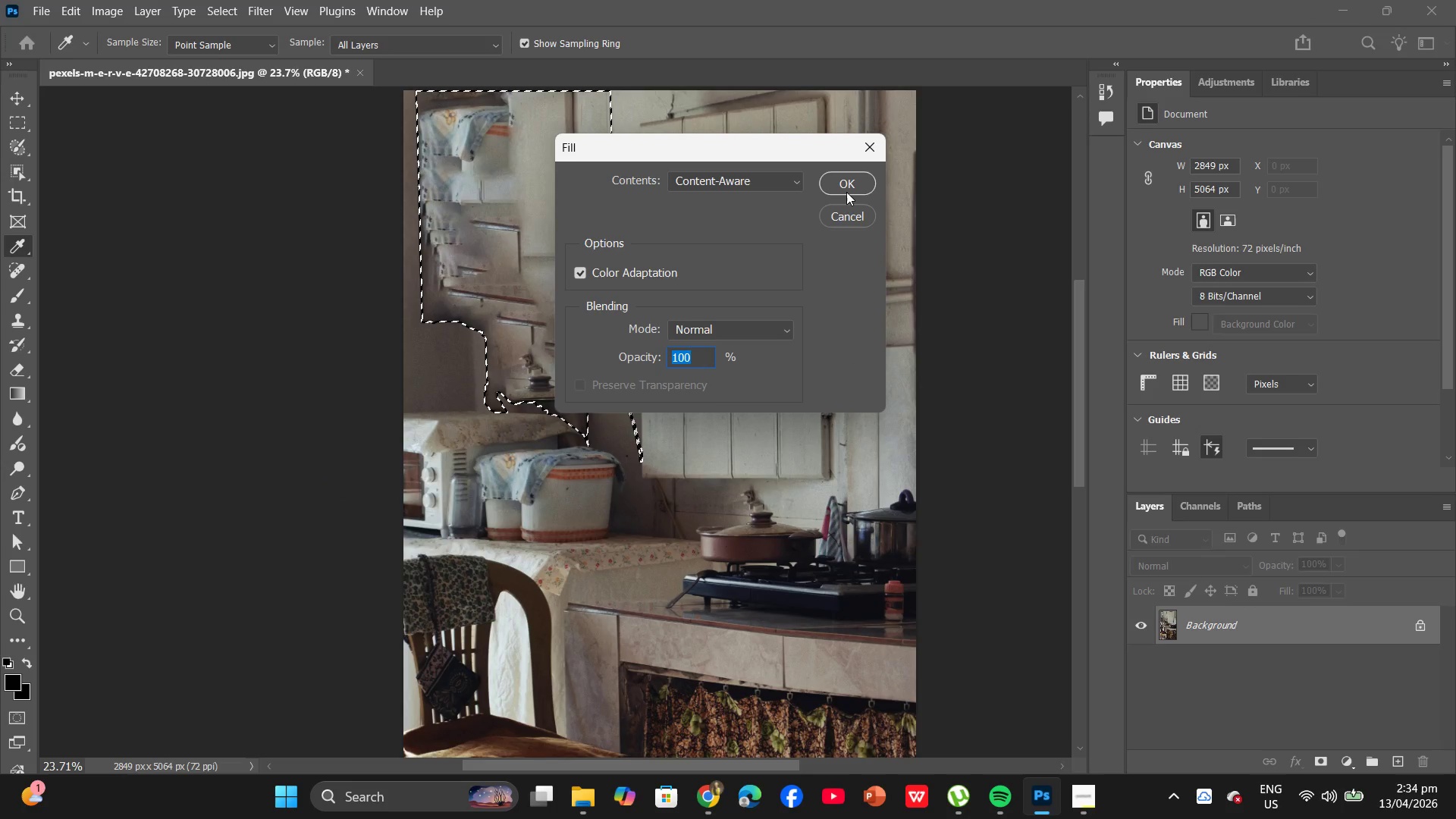 
left_click([849, 185])
 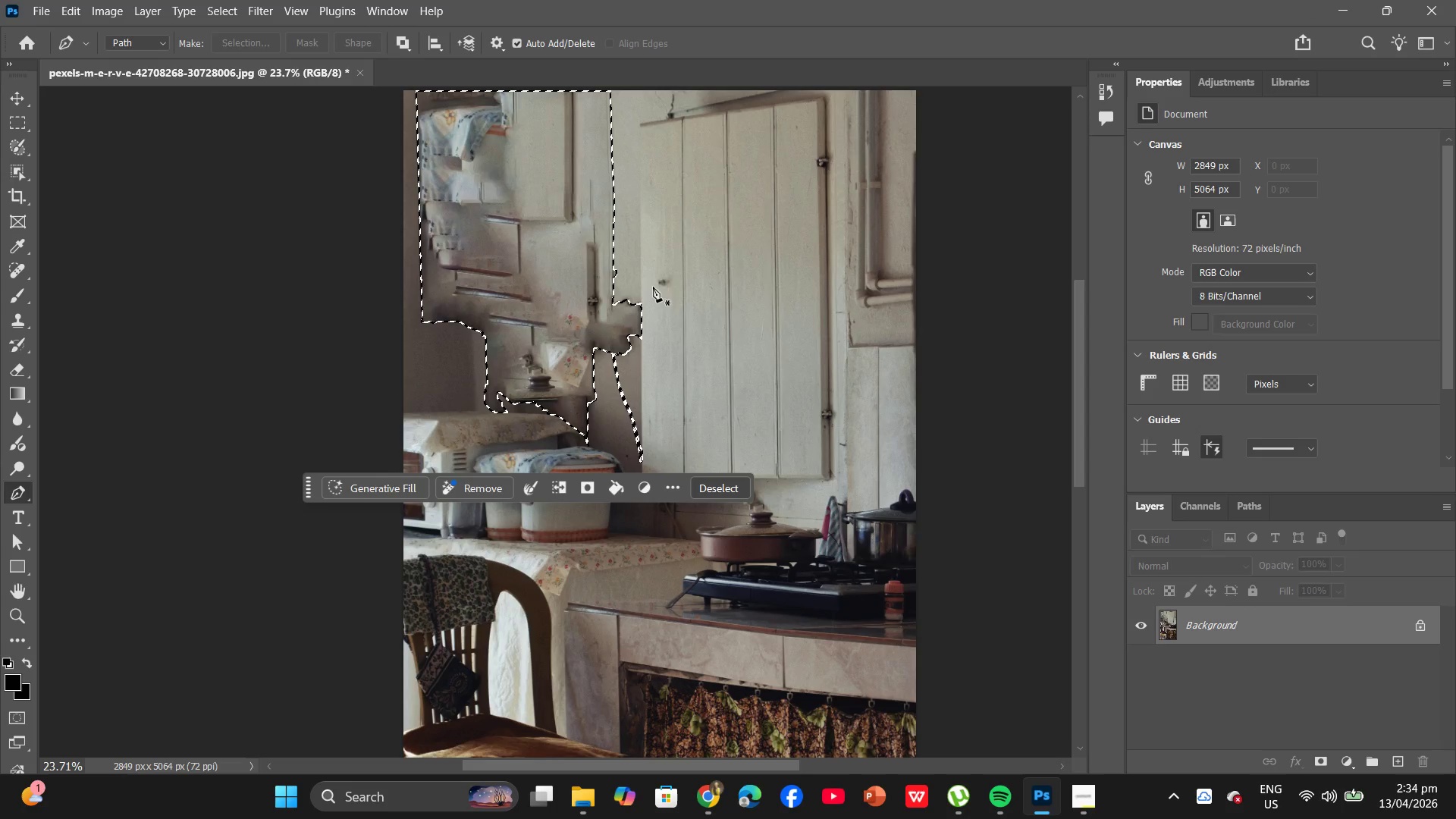 
wait(7.11)
 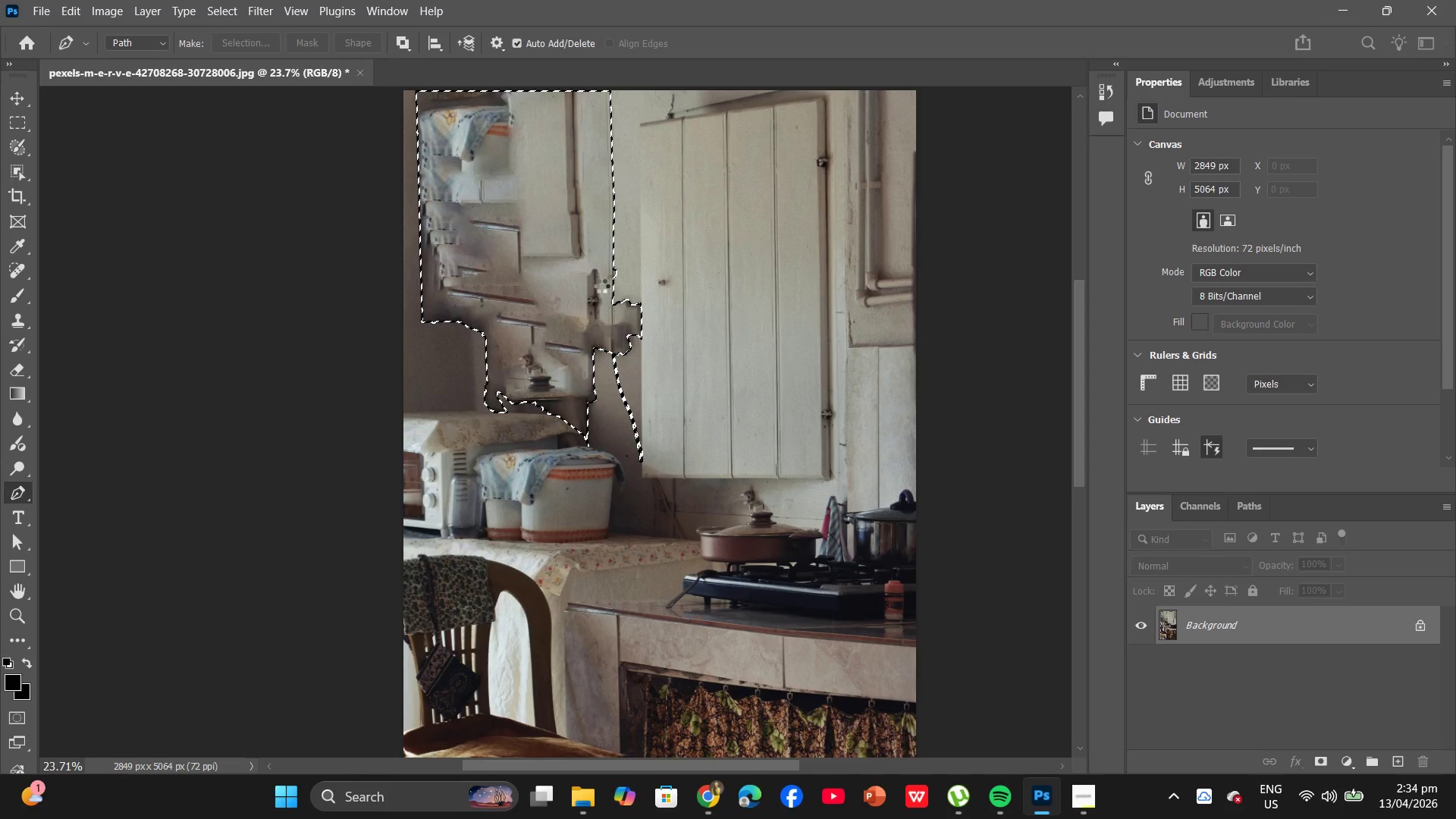 
left_click([610, 492])
 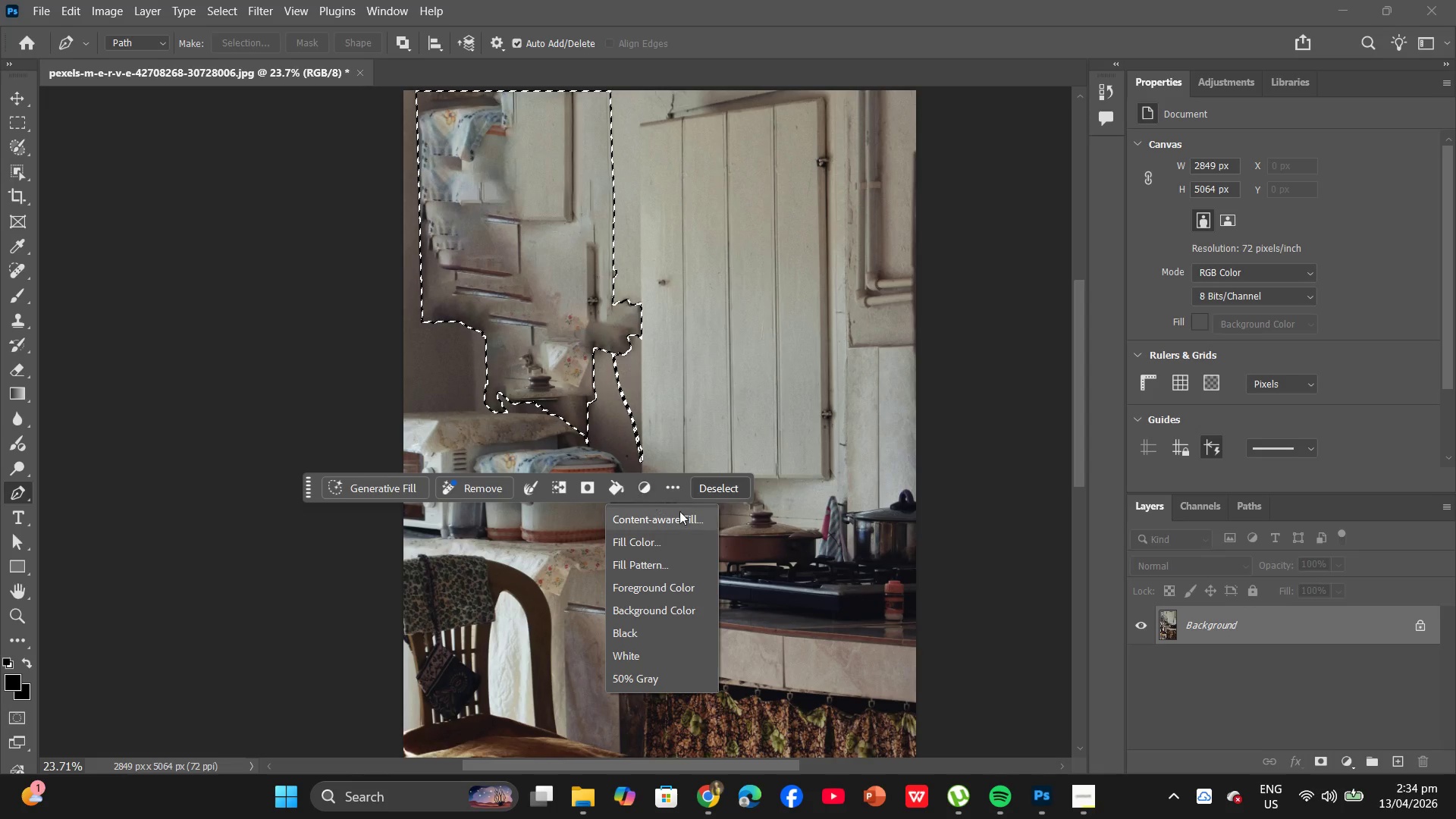 
left_click([681, 517])
 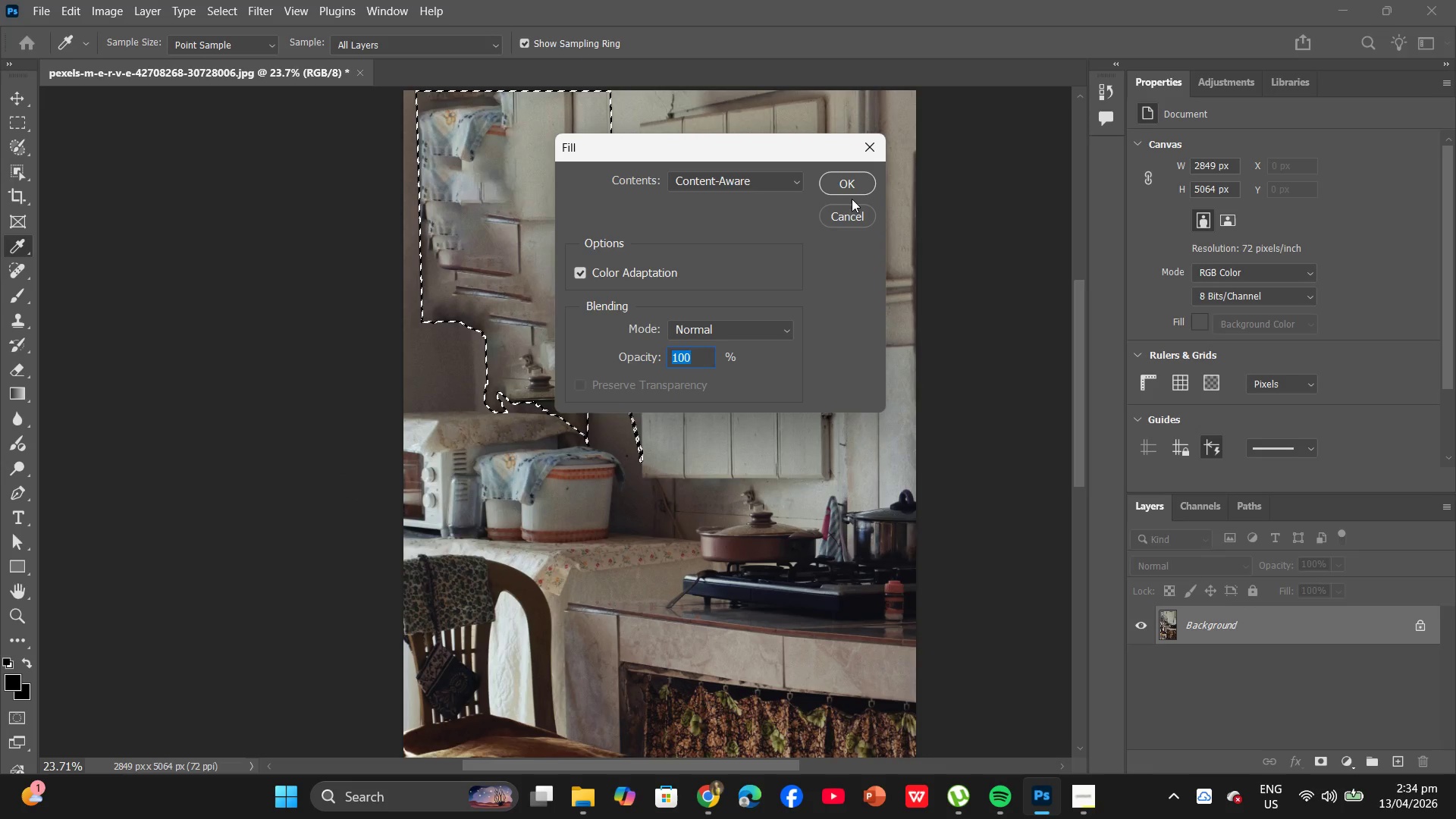 
left_click([853, 189])
 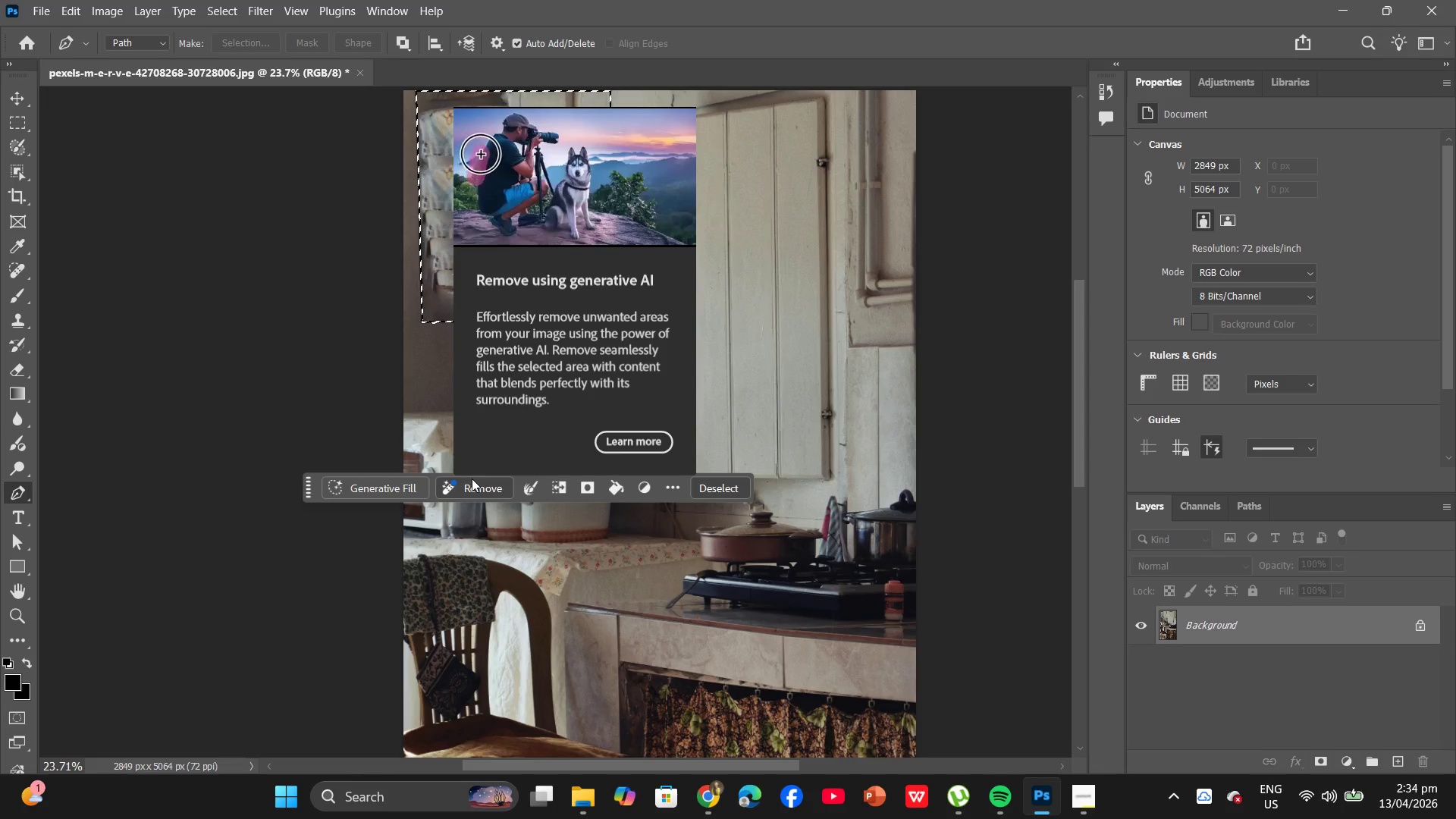 
wait(14.02)
 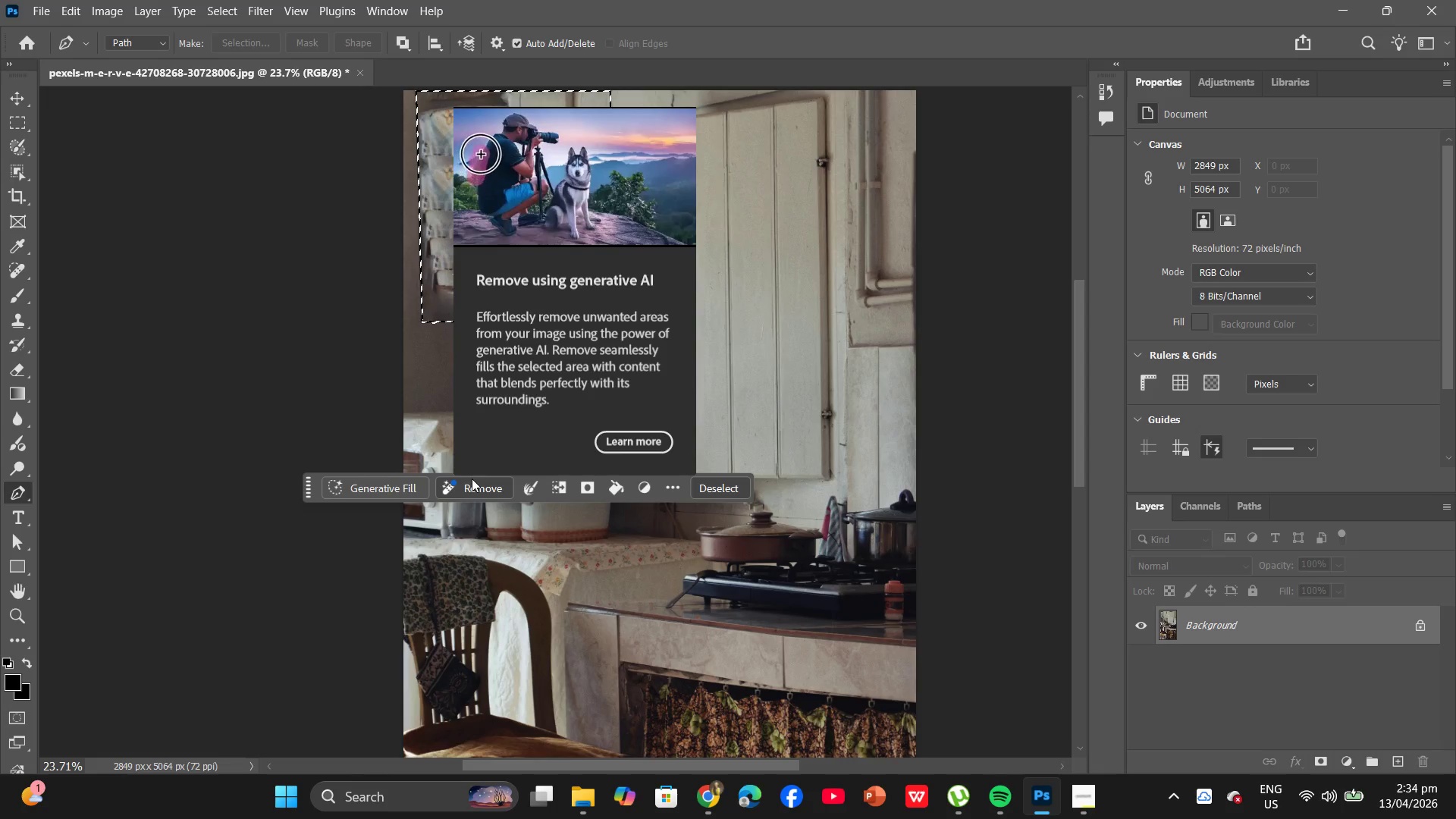 
left_click([367, 492])
 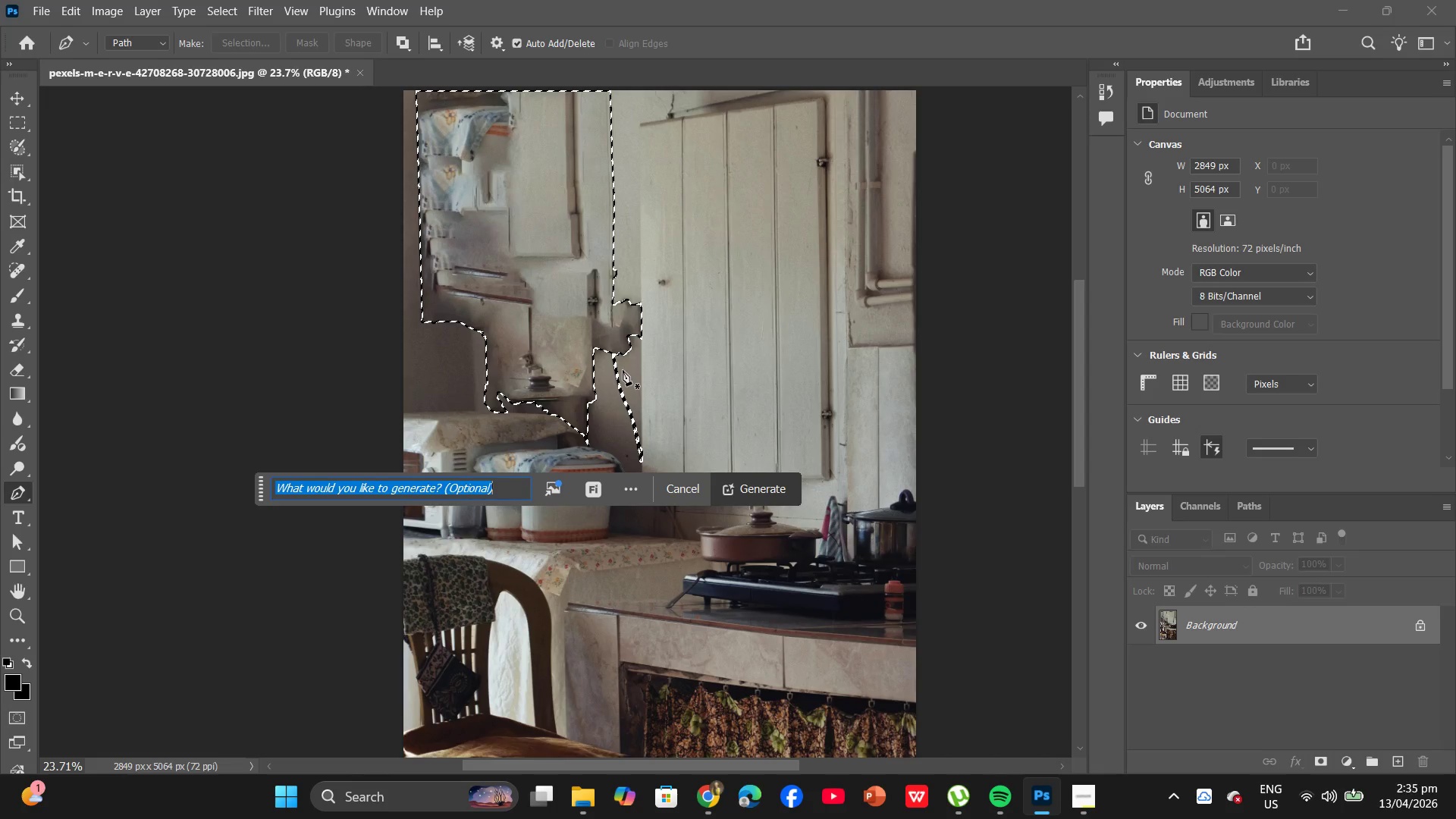 
wait(6.06)
 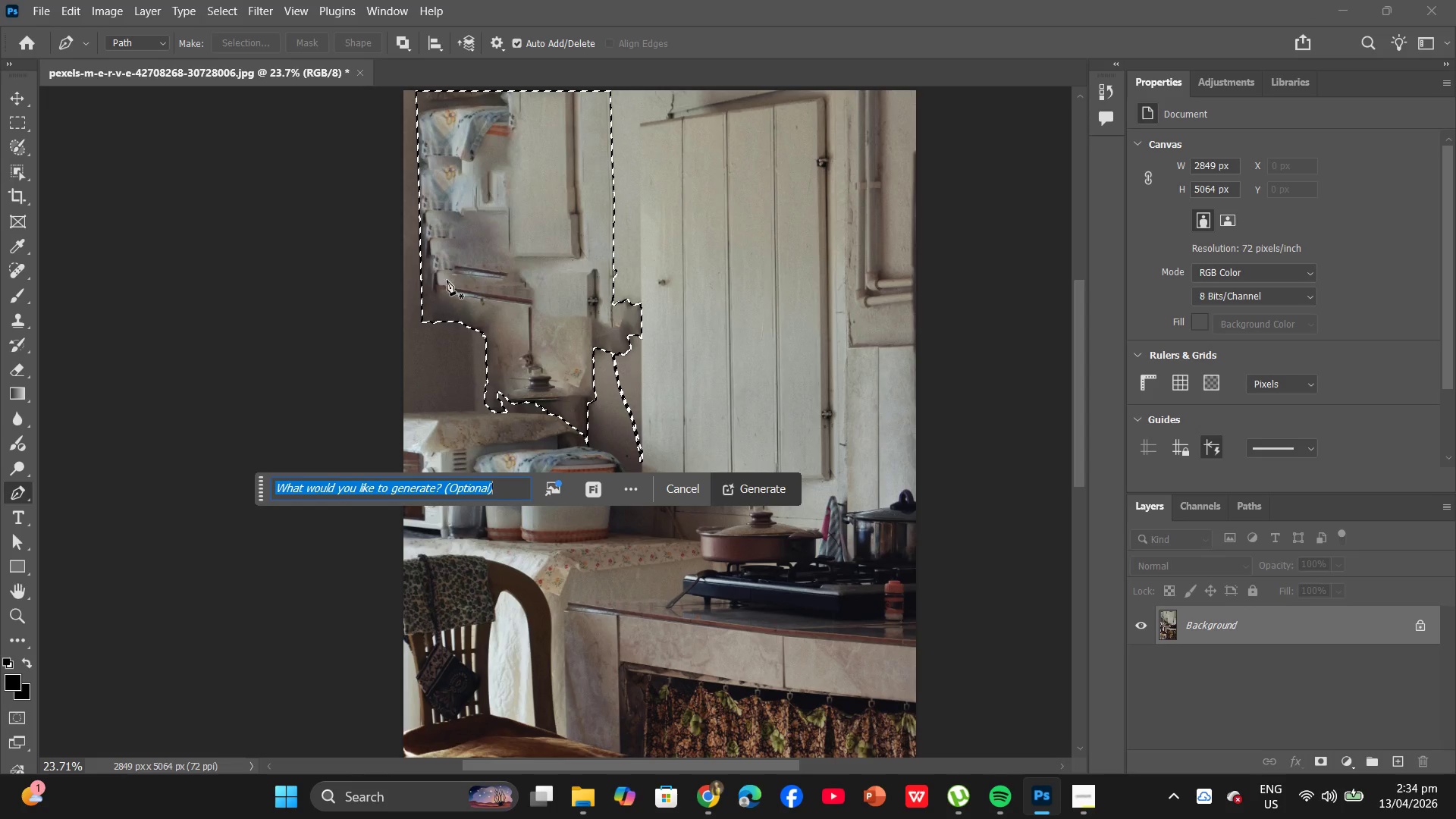 
type(a simple wall that blends the origanl )
key(Backspace)
key(Backspace)
type(al color and )
 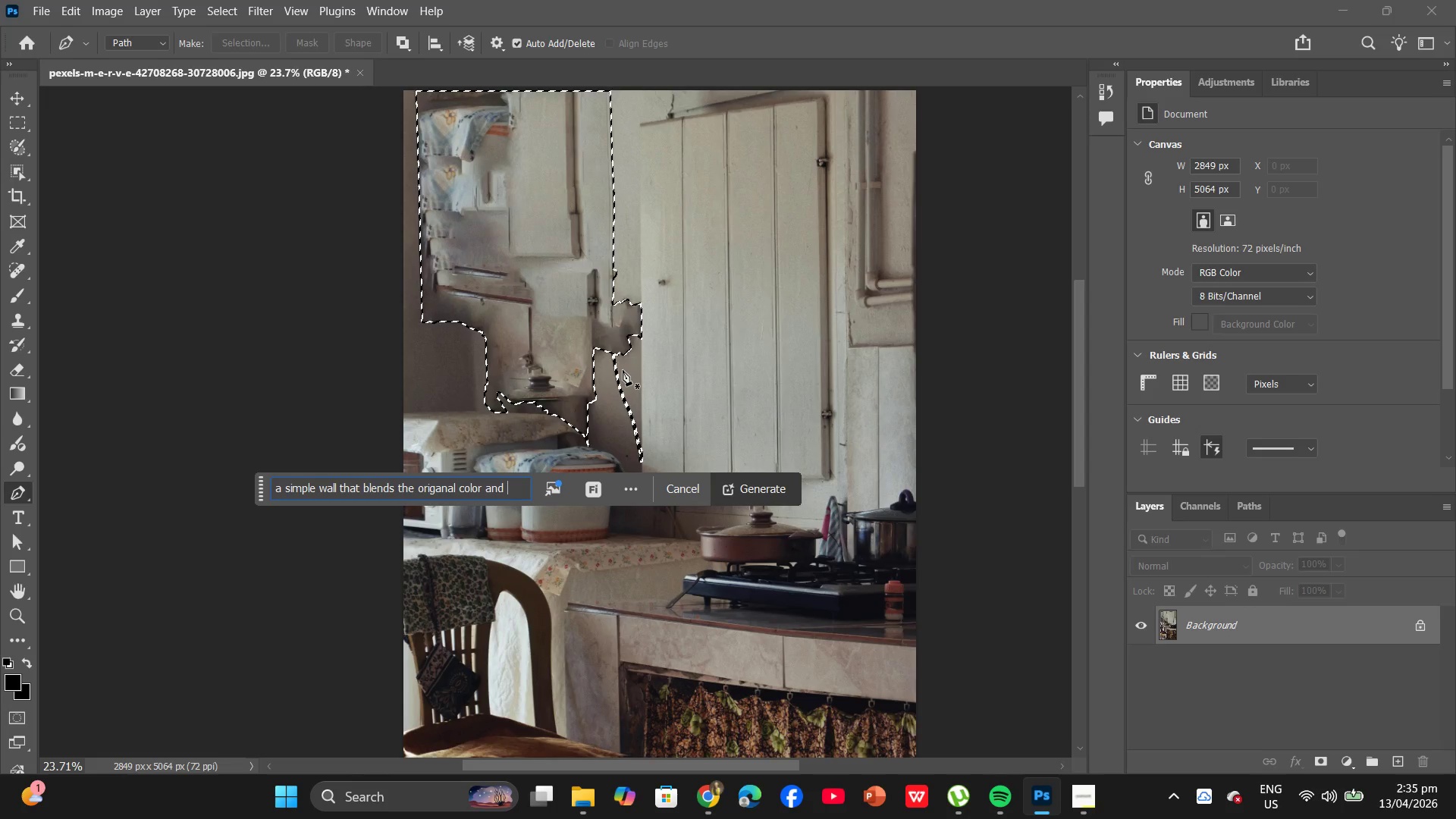 
type(pattern of the wall)
 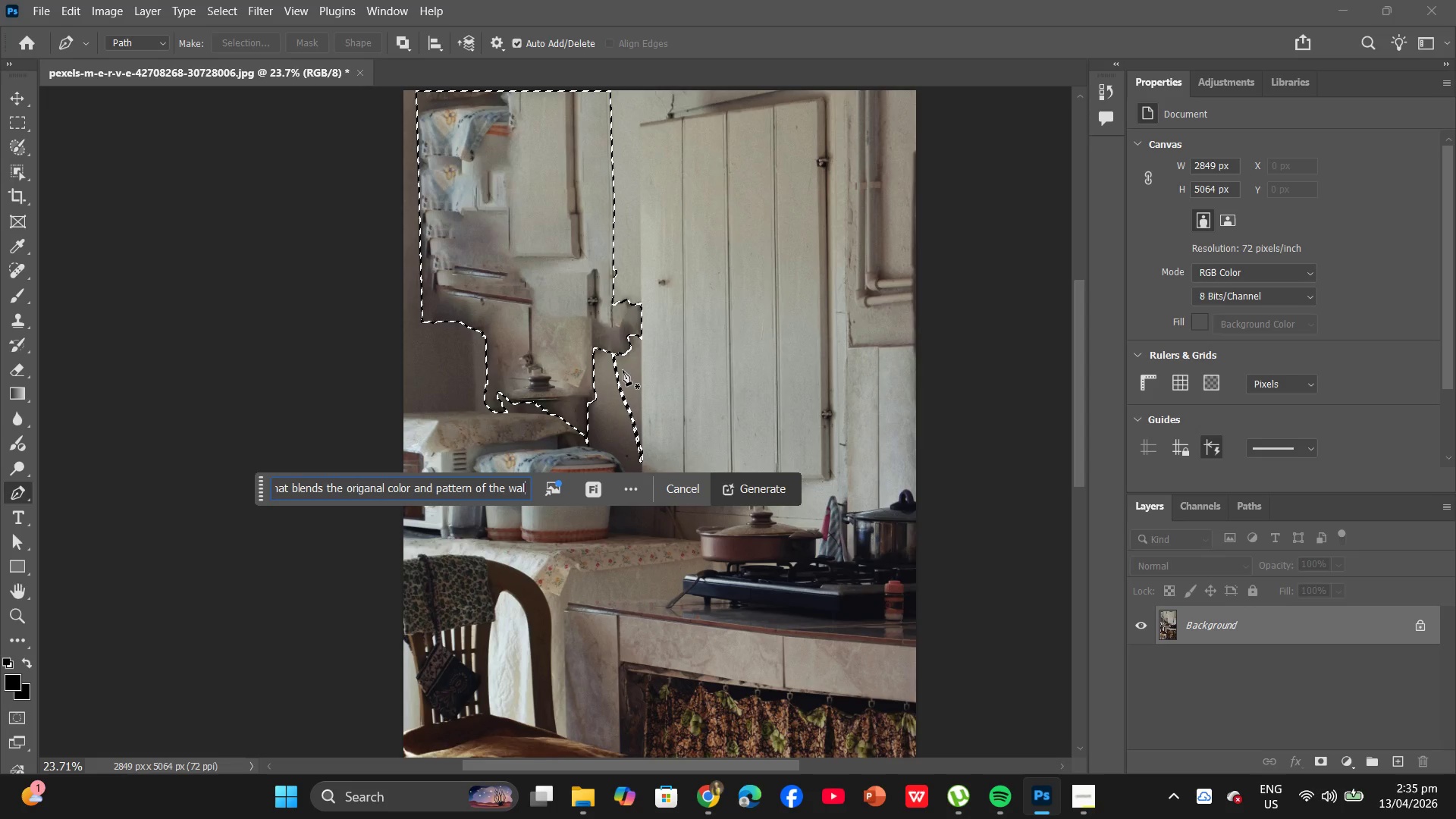 
key(Enter)
 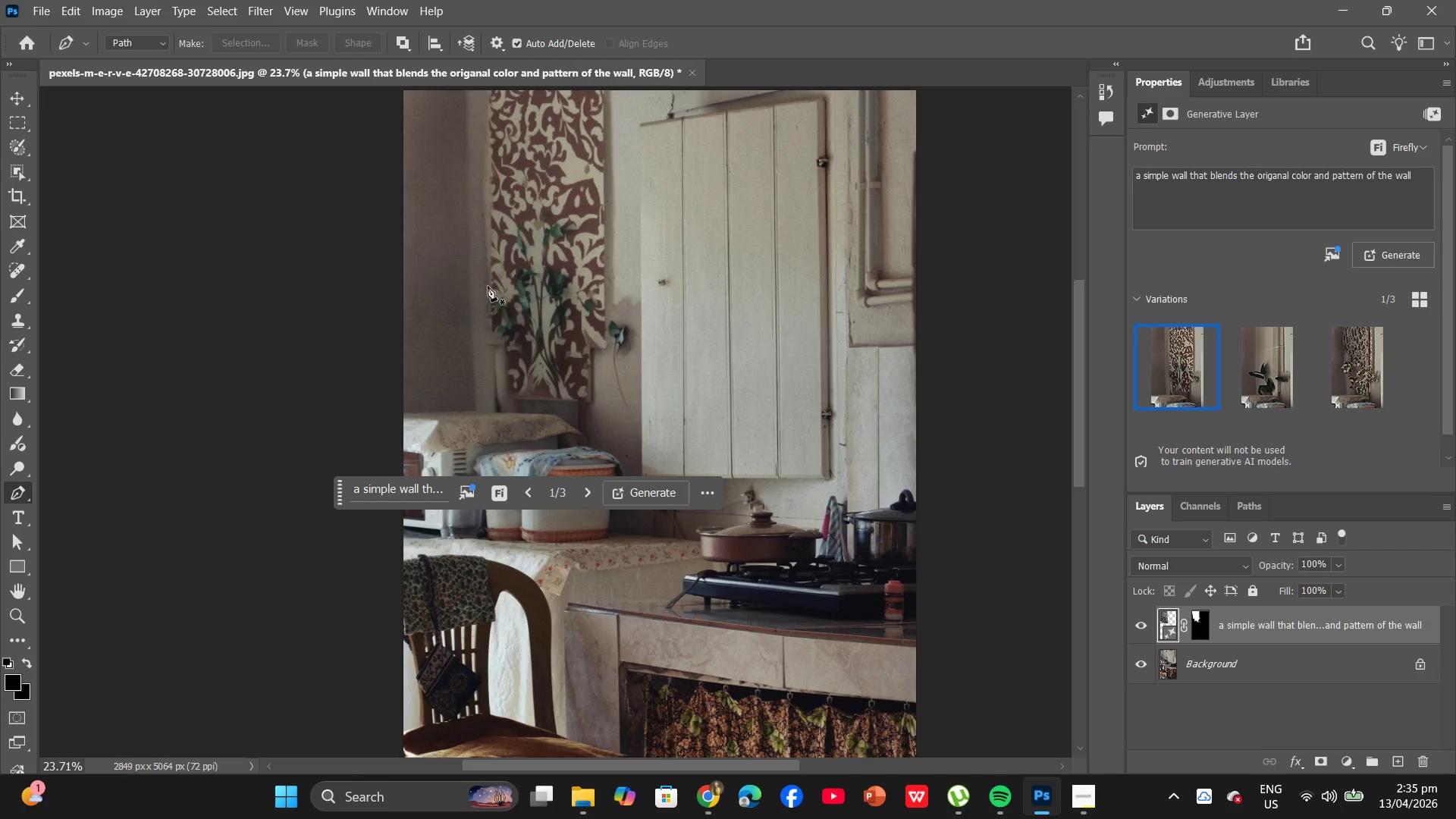 
wait(23.03)
 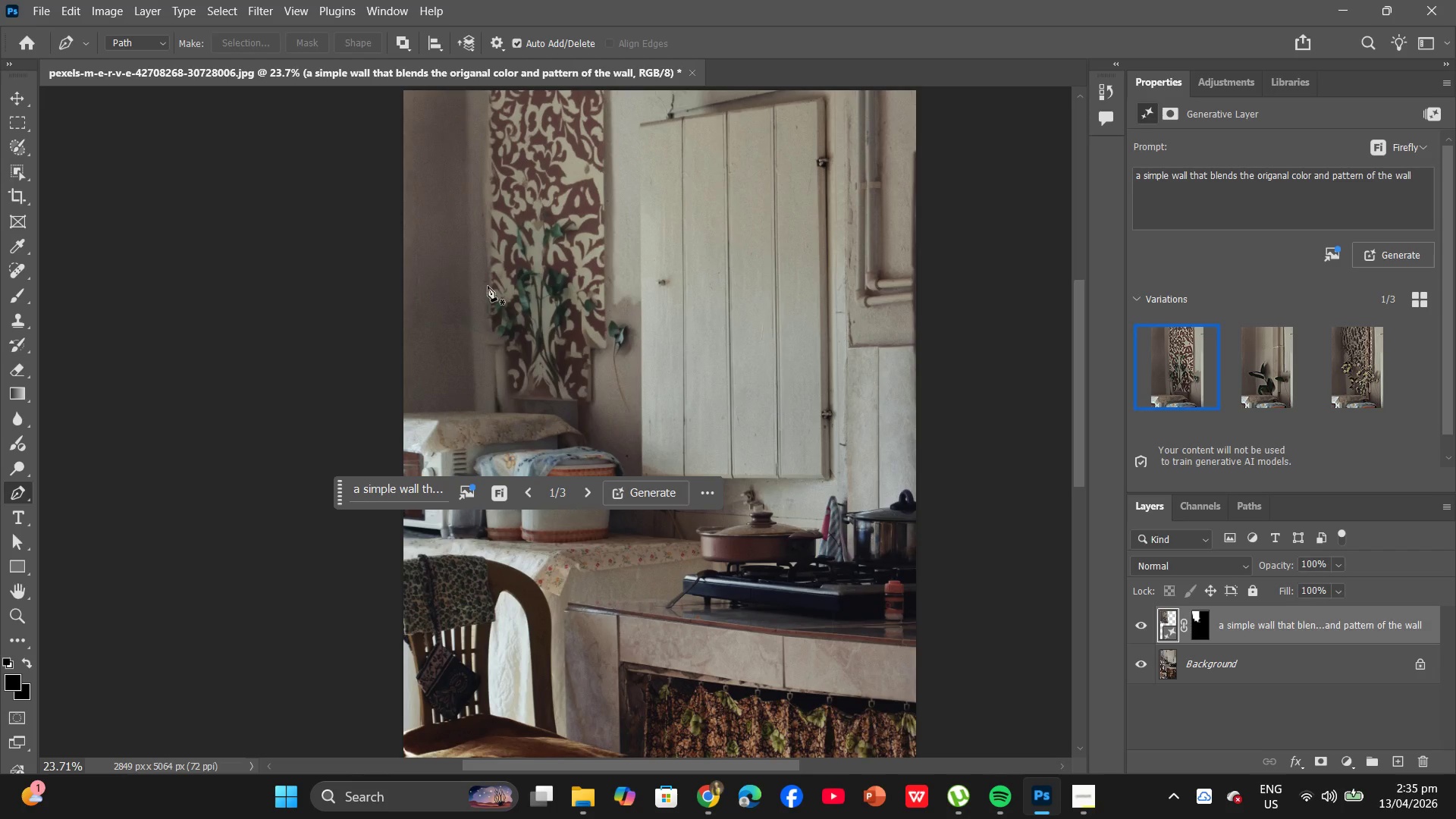 
left_click([1270, 393])
 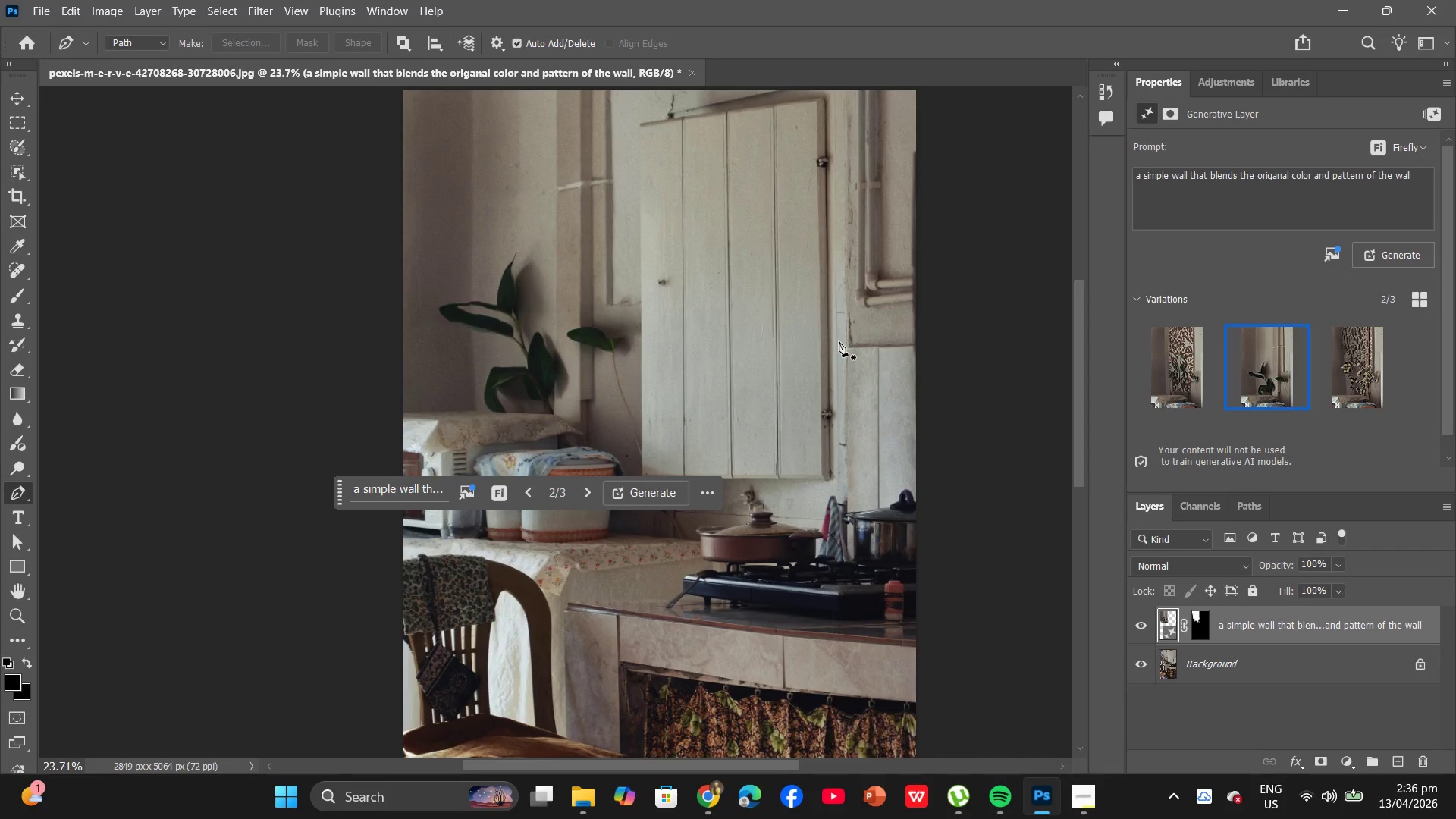 
wait(17.73)
 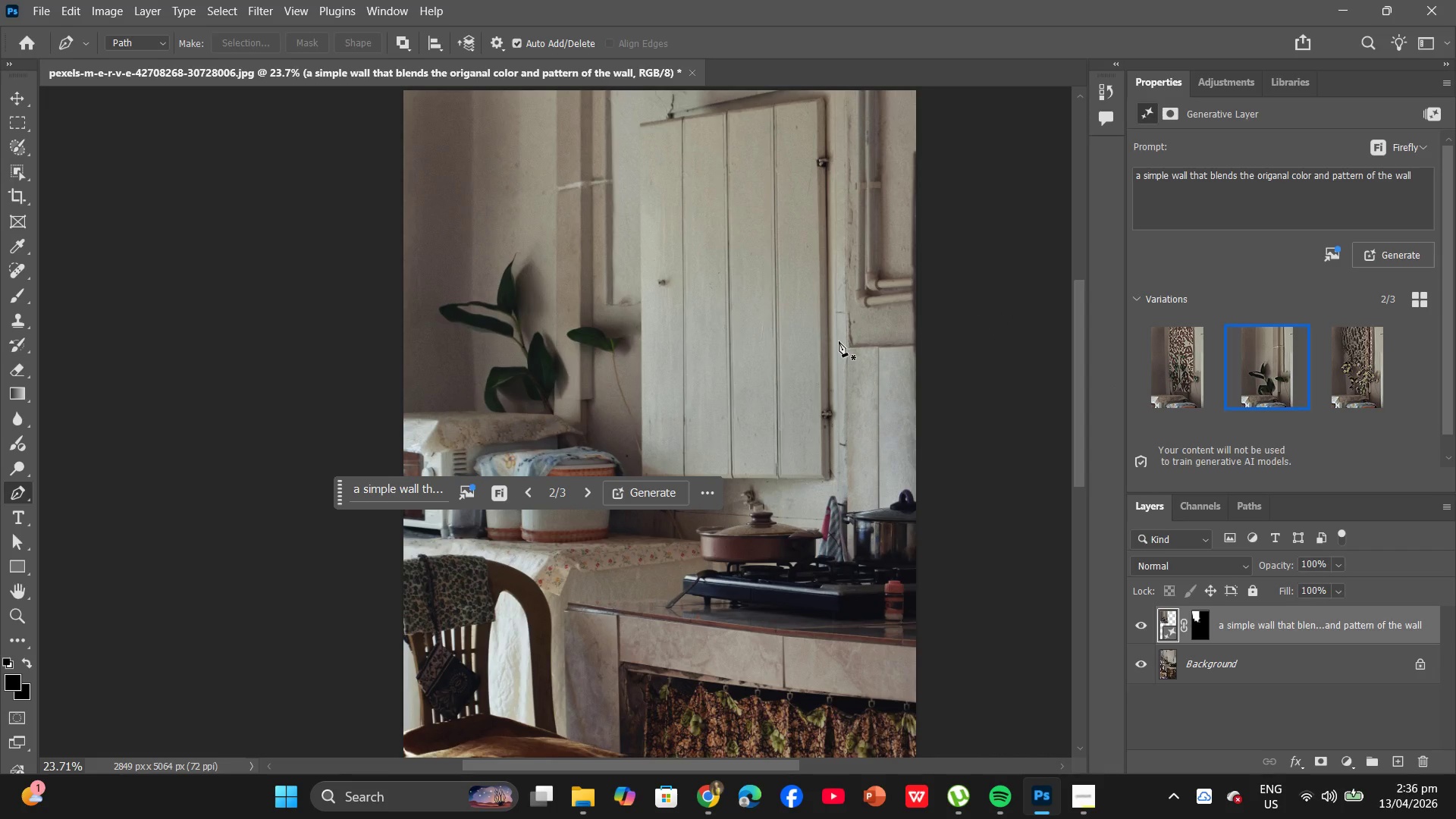 
scroll: coordinate [792, 253], scroll_direction: up, amount: 4.0
 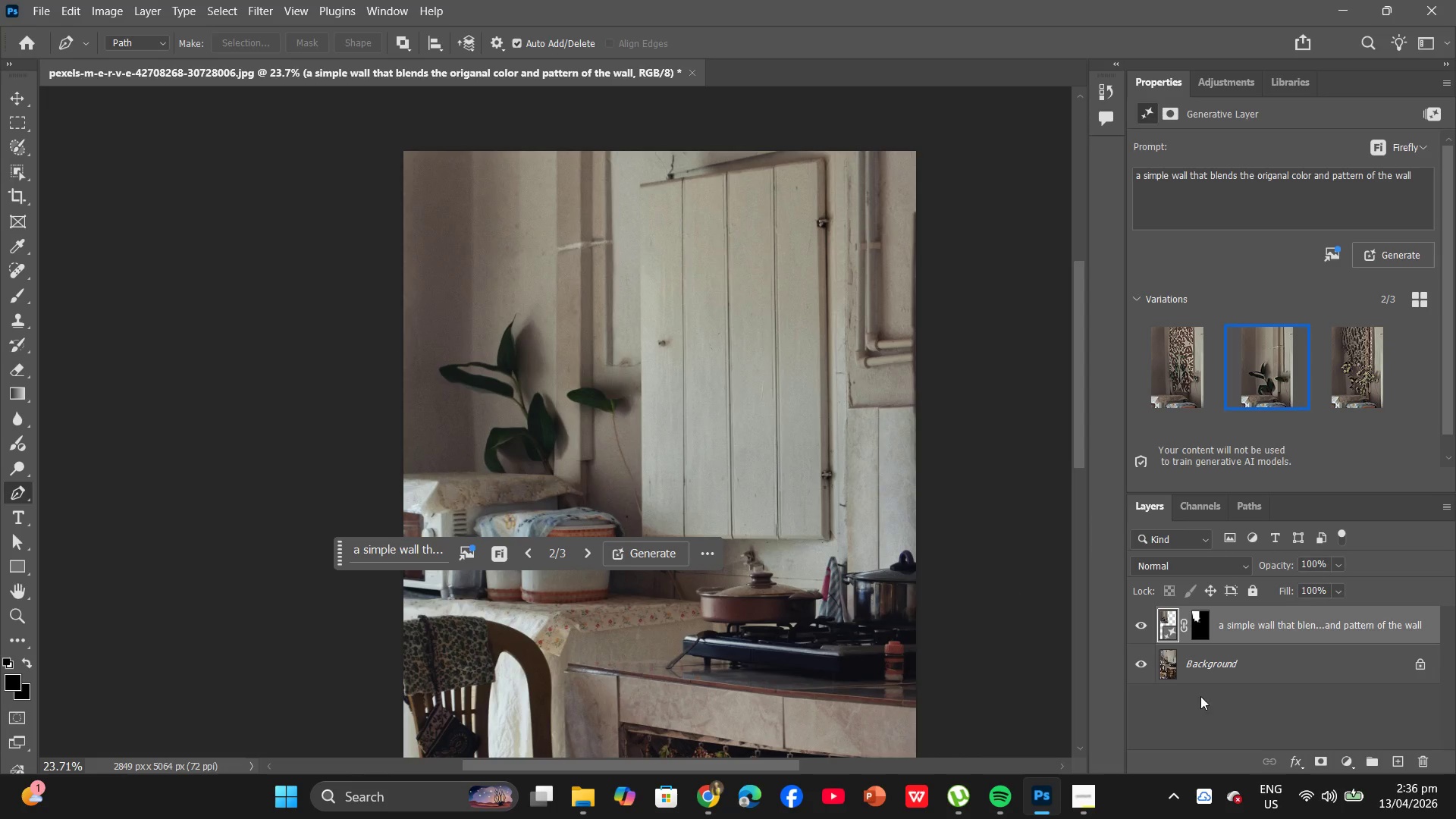 
left_click([1138, 664])
 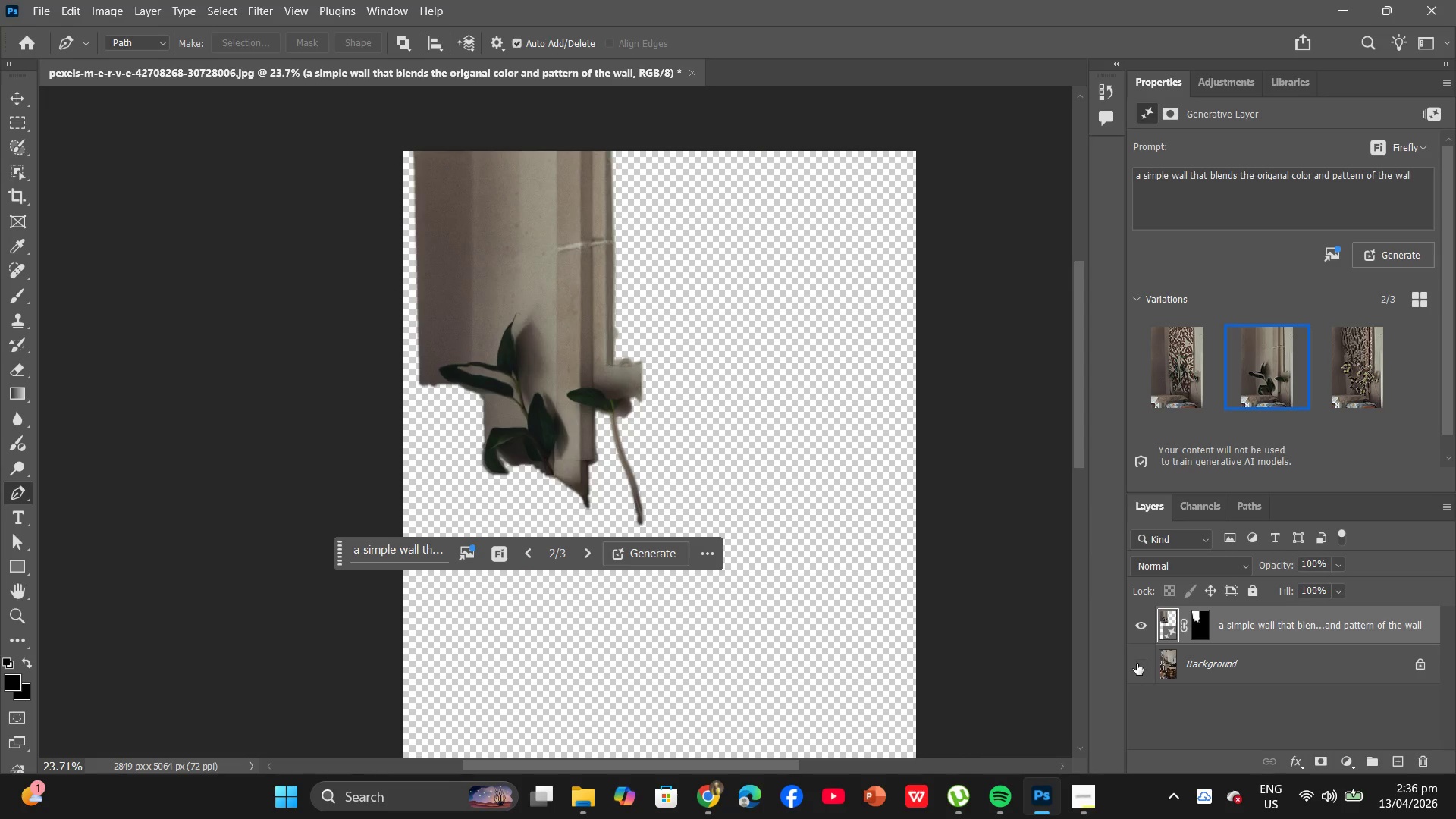 
left_click([1137, 664])
 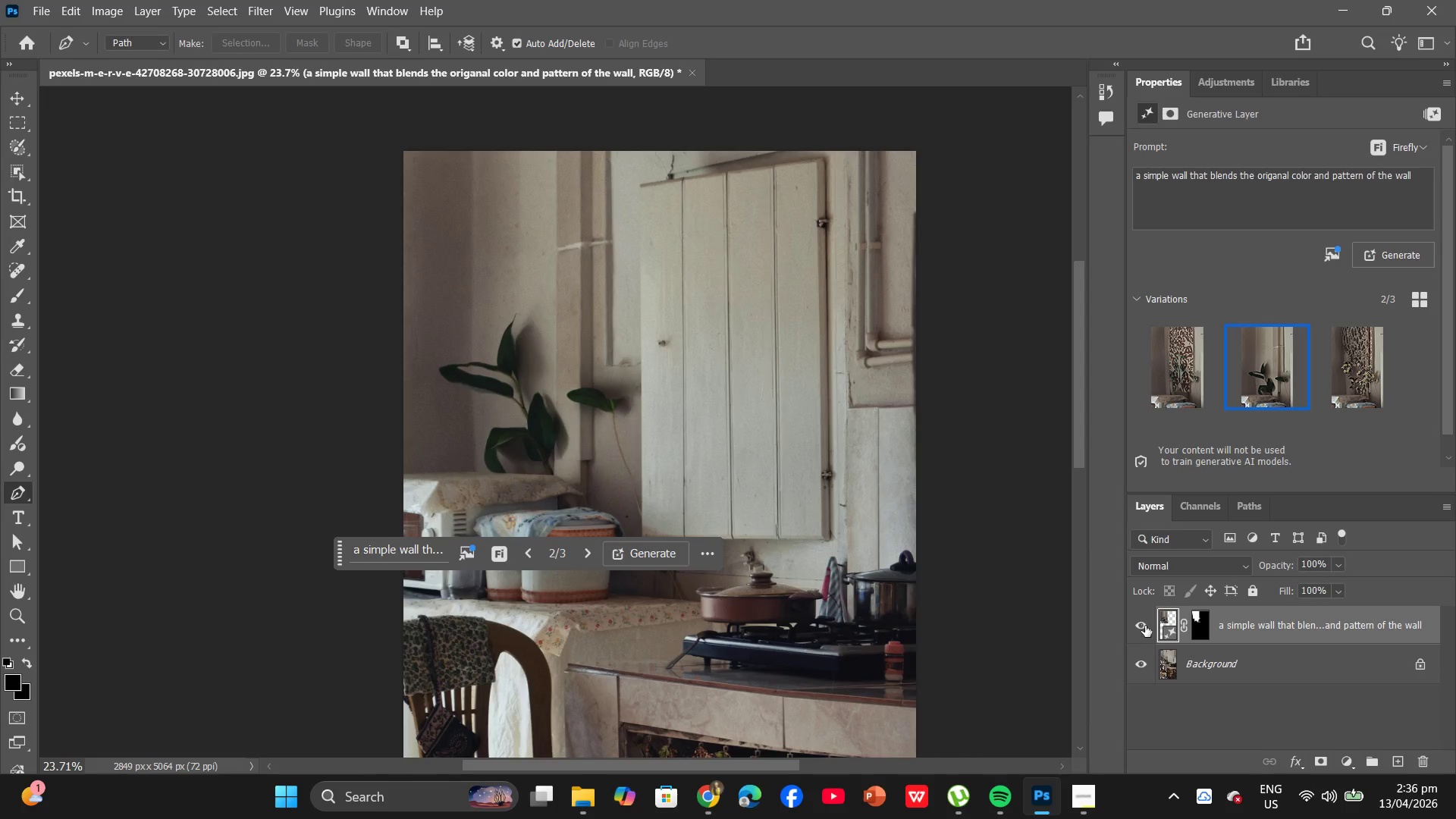 
left_click([1144, 626])
 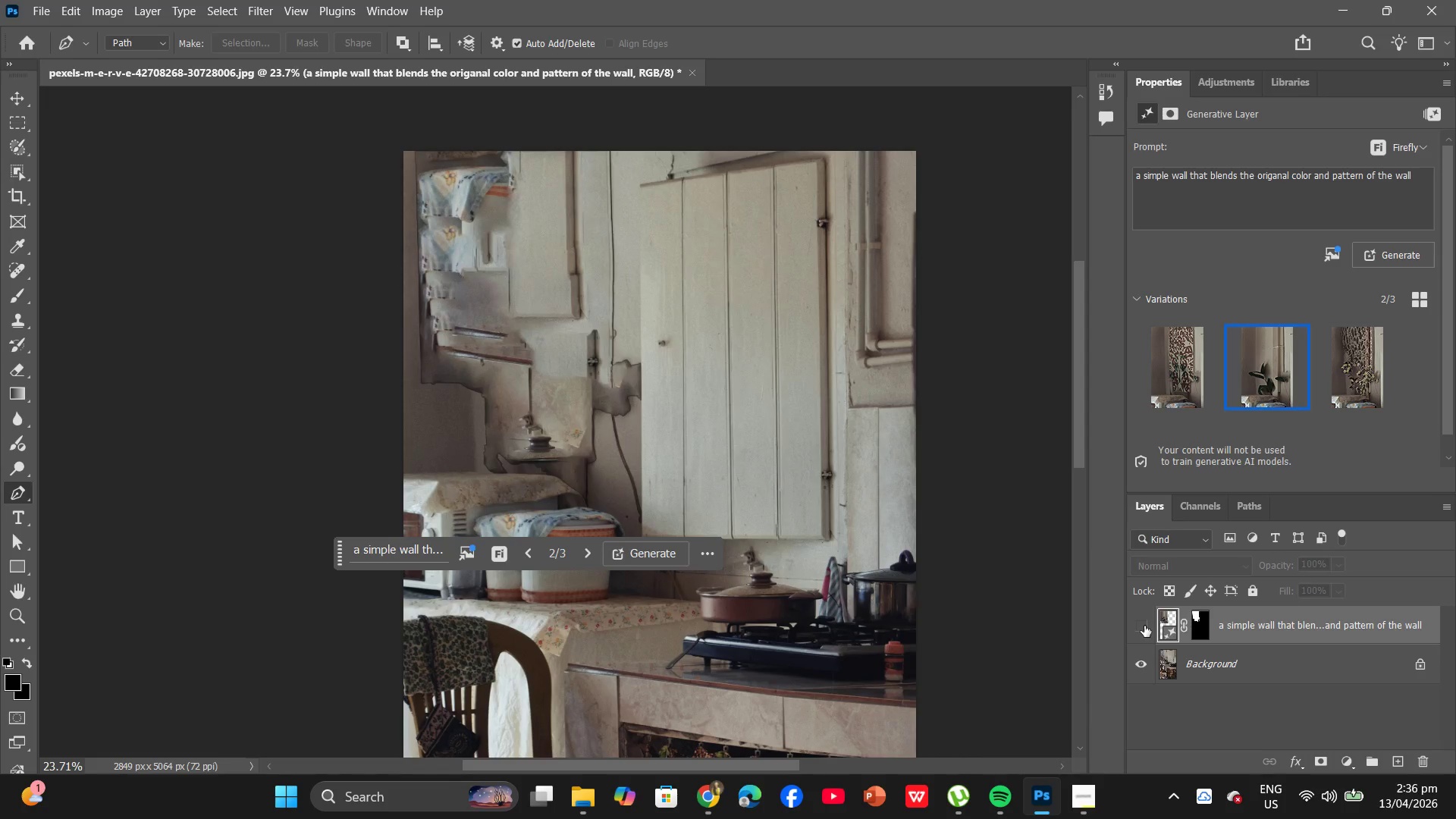 
left_click([1144, 626])
 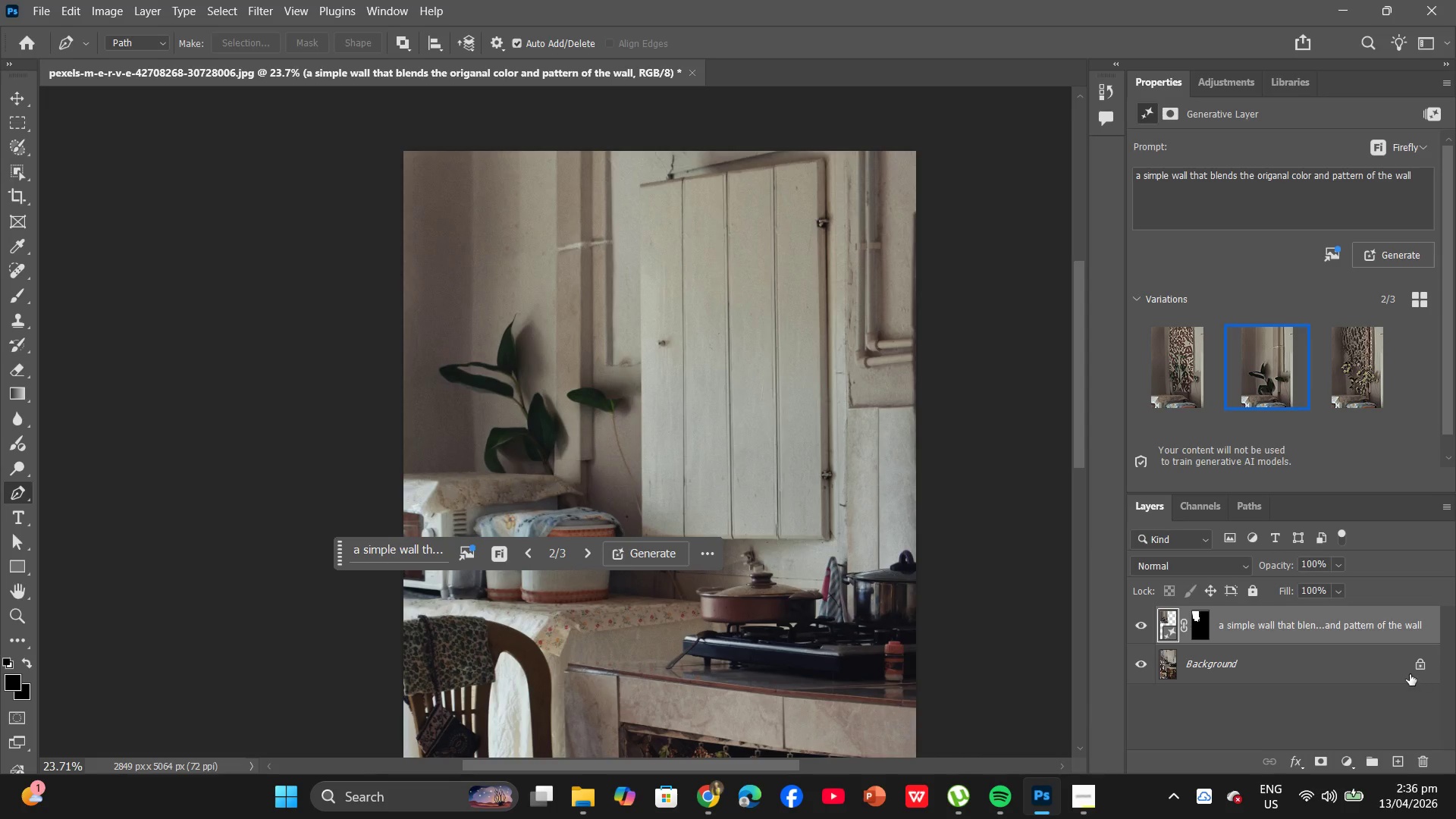 
left_click([1416, 667])
 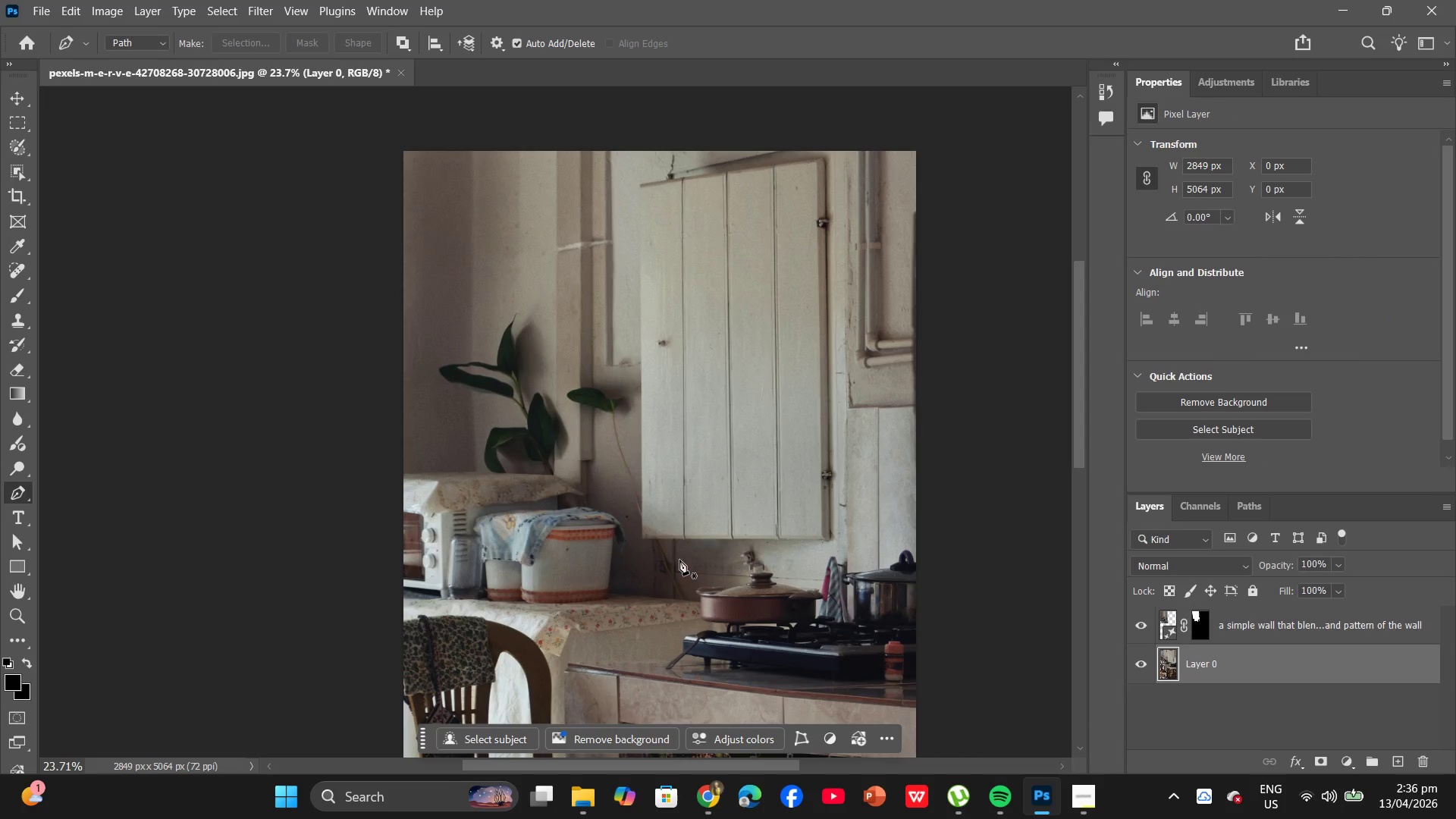 
wait(9.81)
 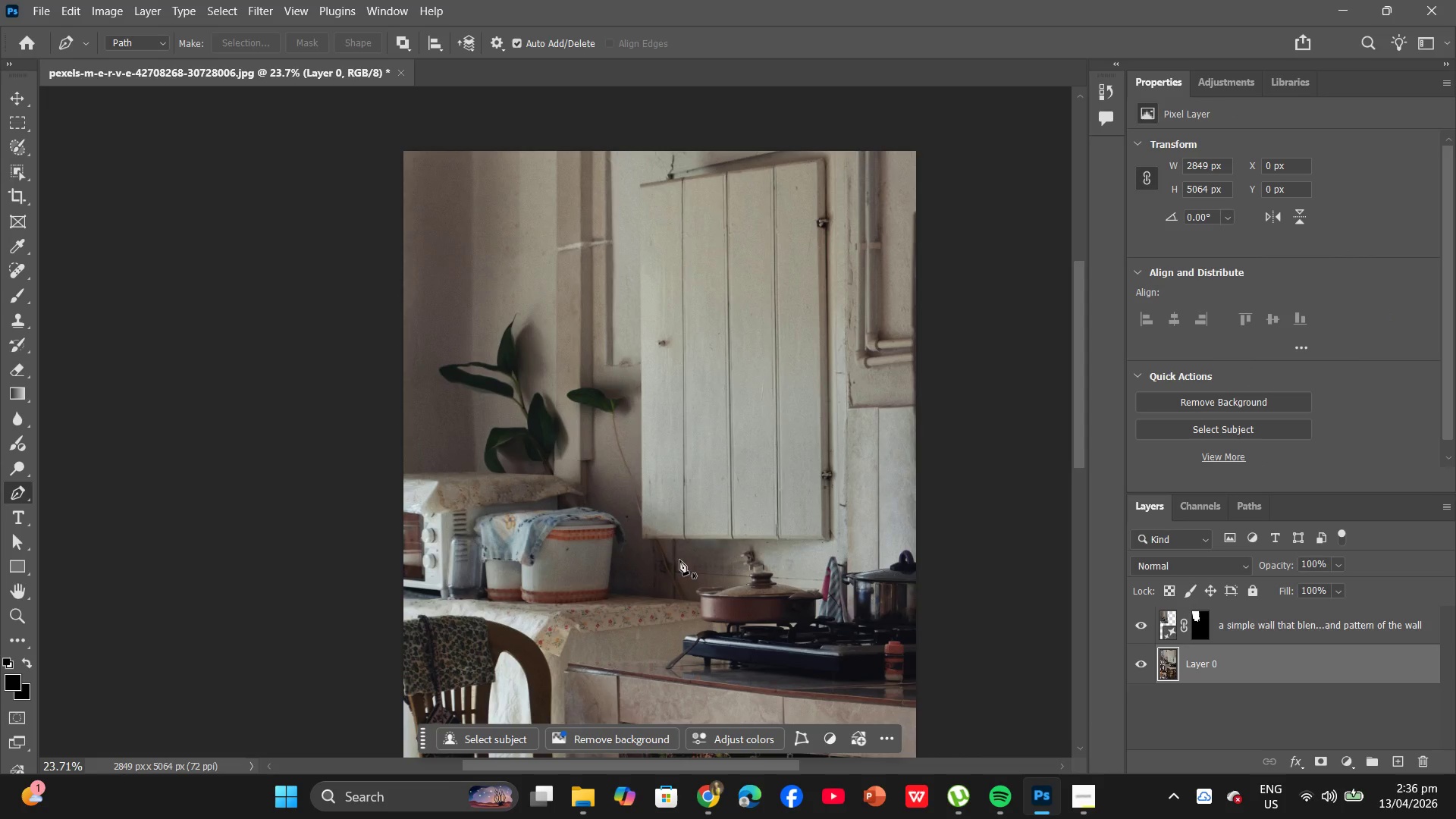 
key(Enter)
 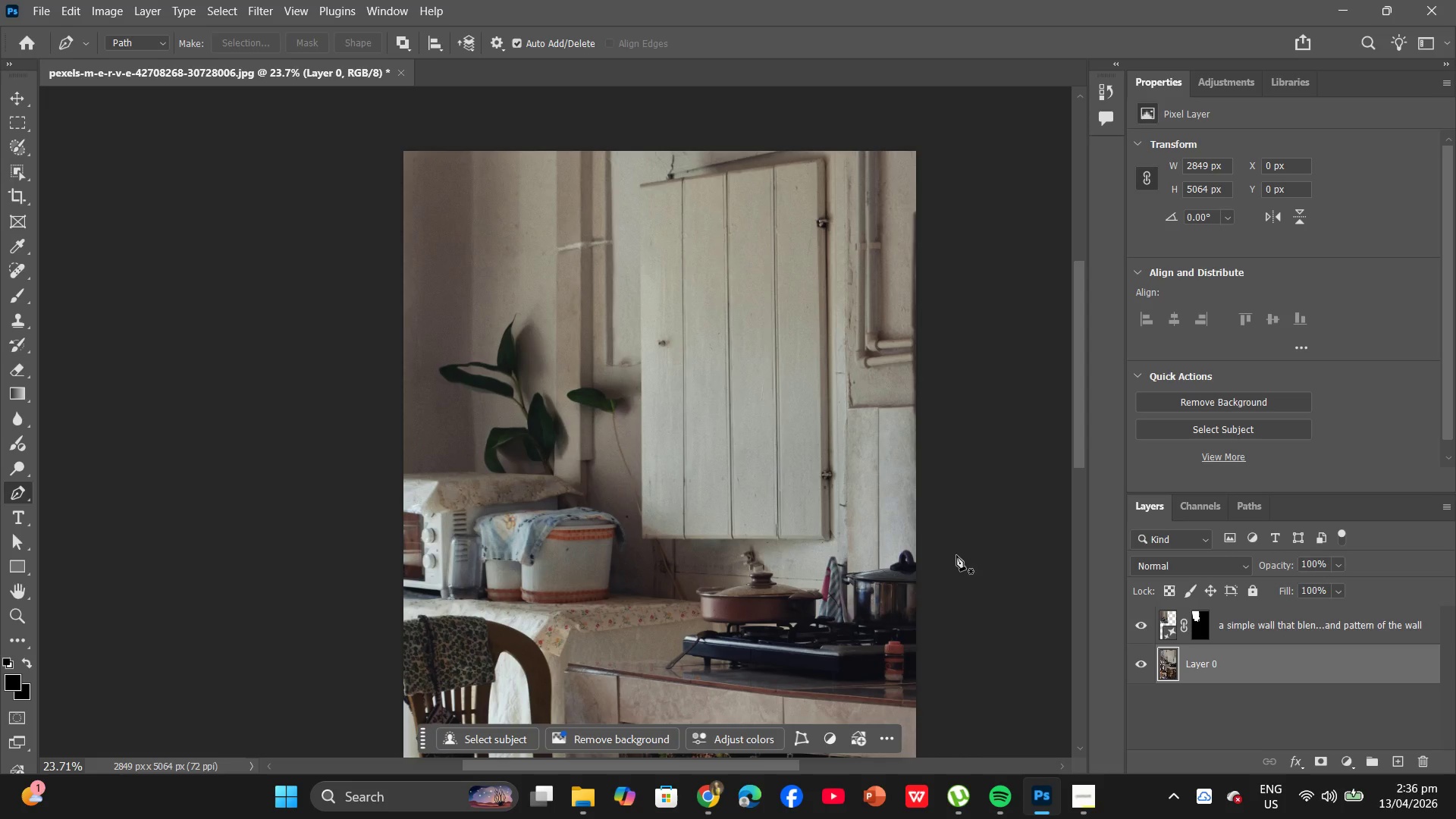 
left_click([956, 566])
 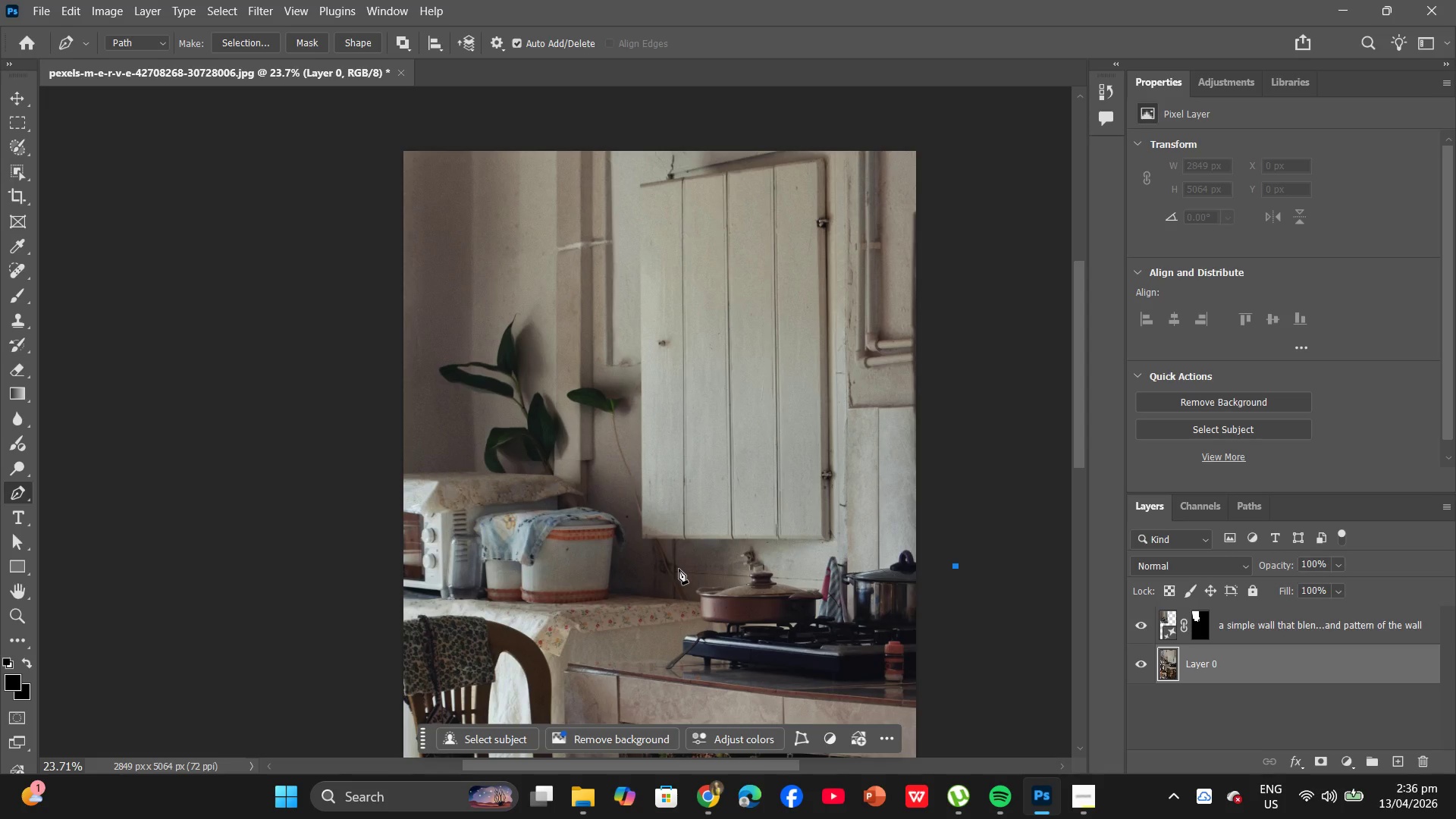 
wait(19.56)
 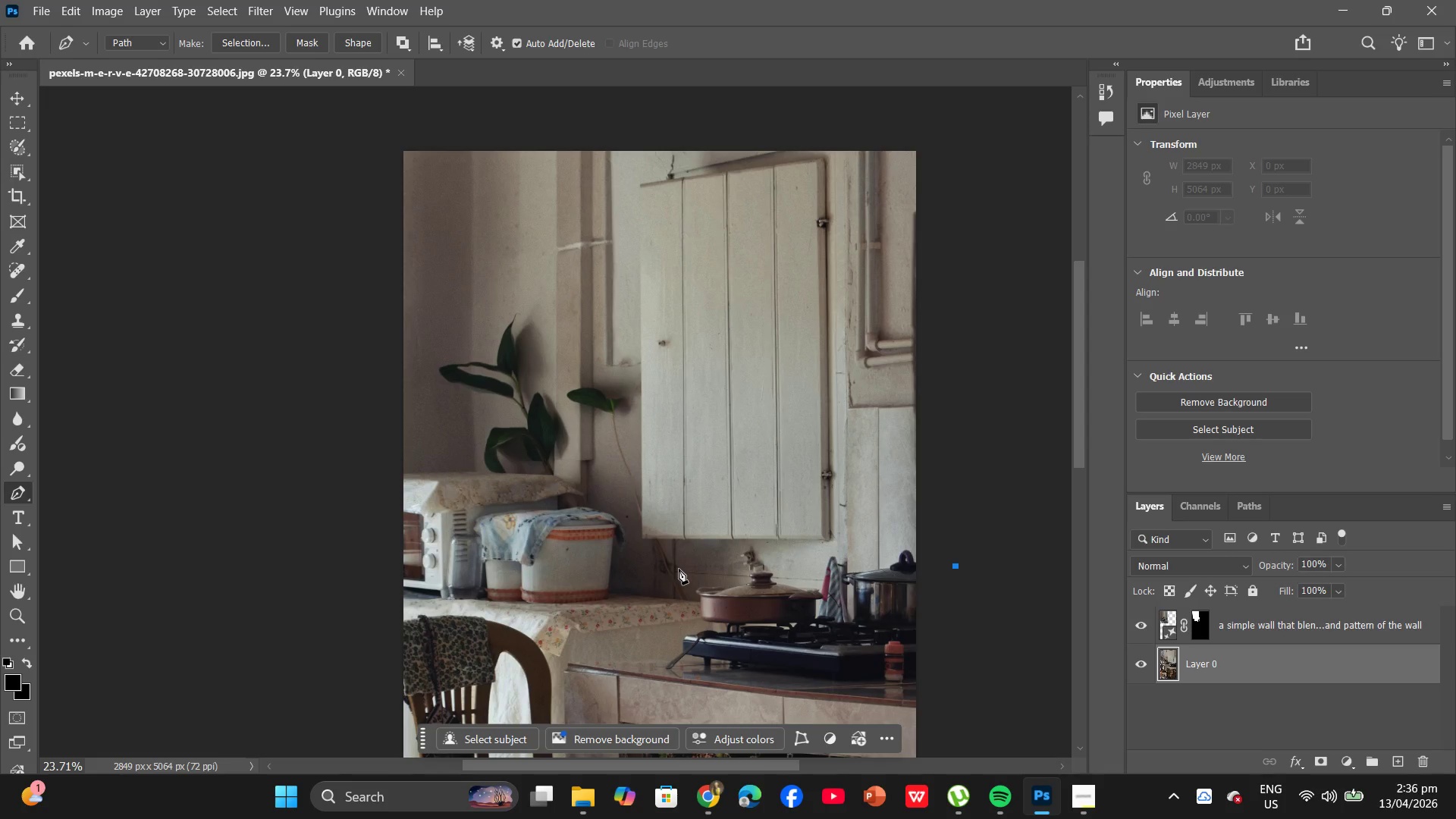 
left_click([993, 617])
 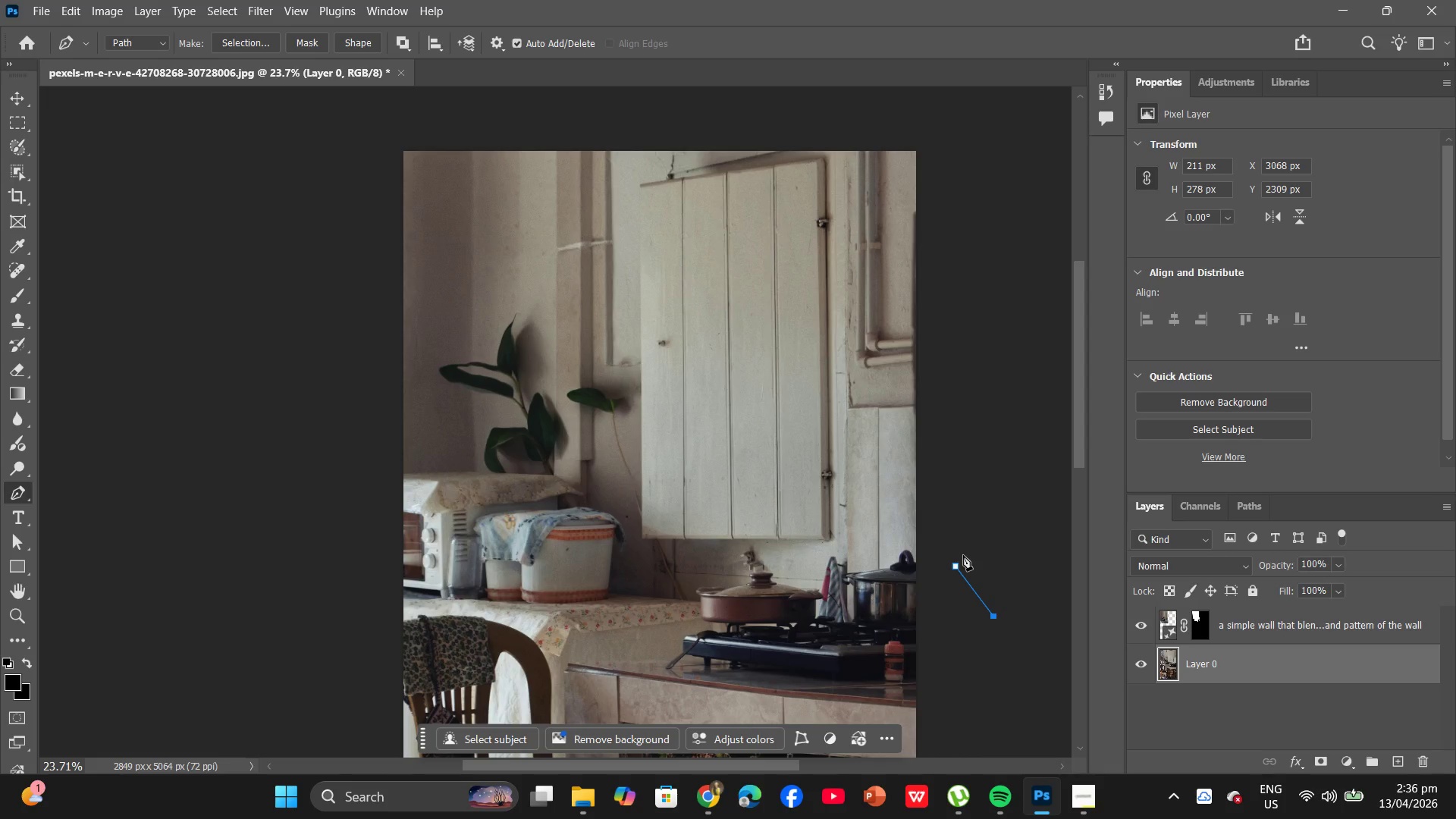 
key(Control+Z)
 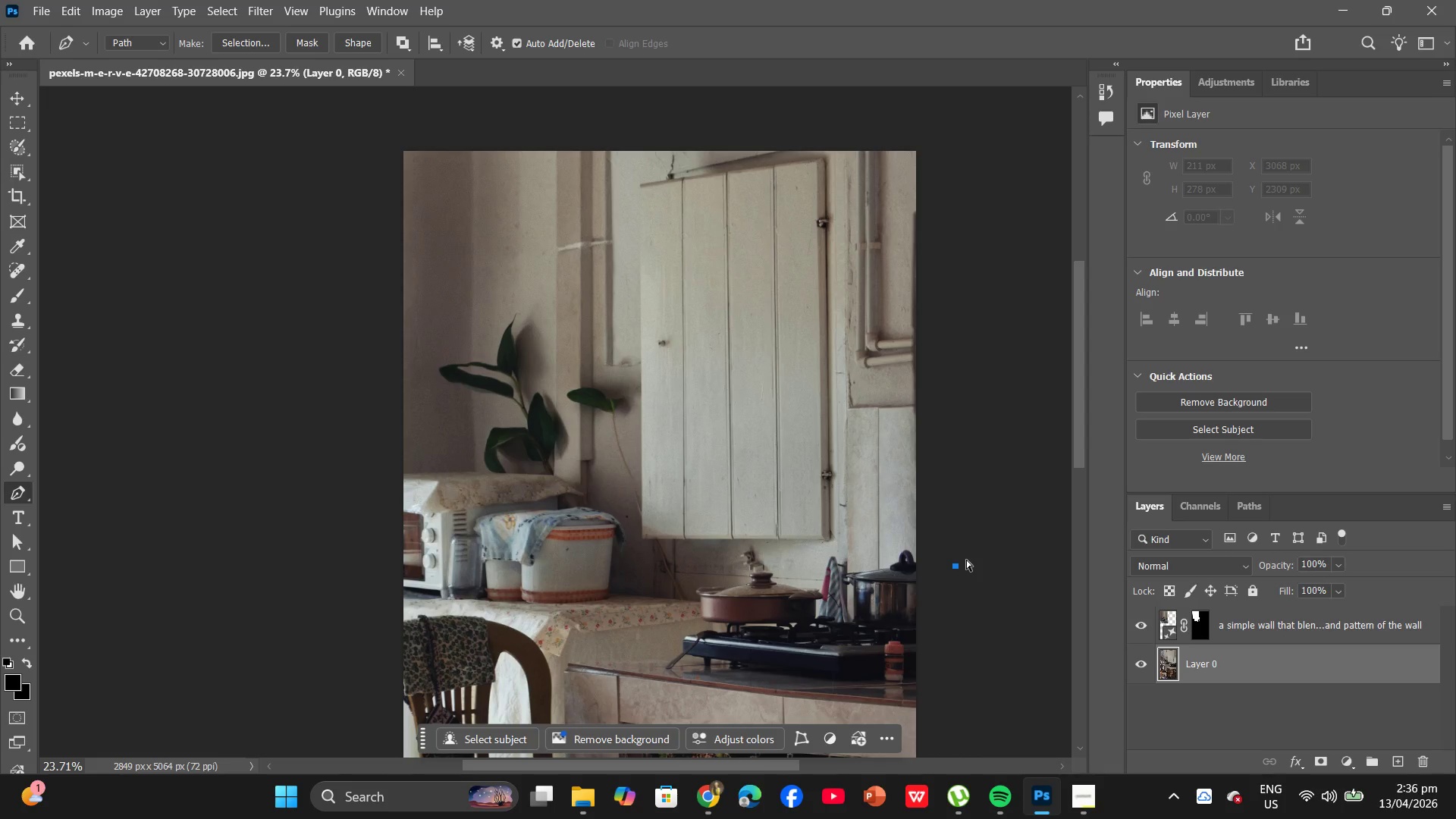 
key(Control+Z)
 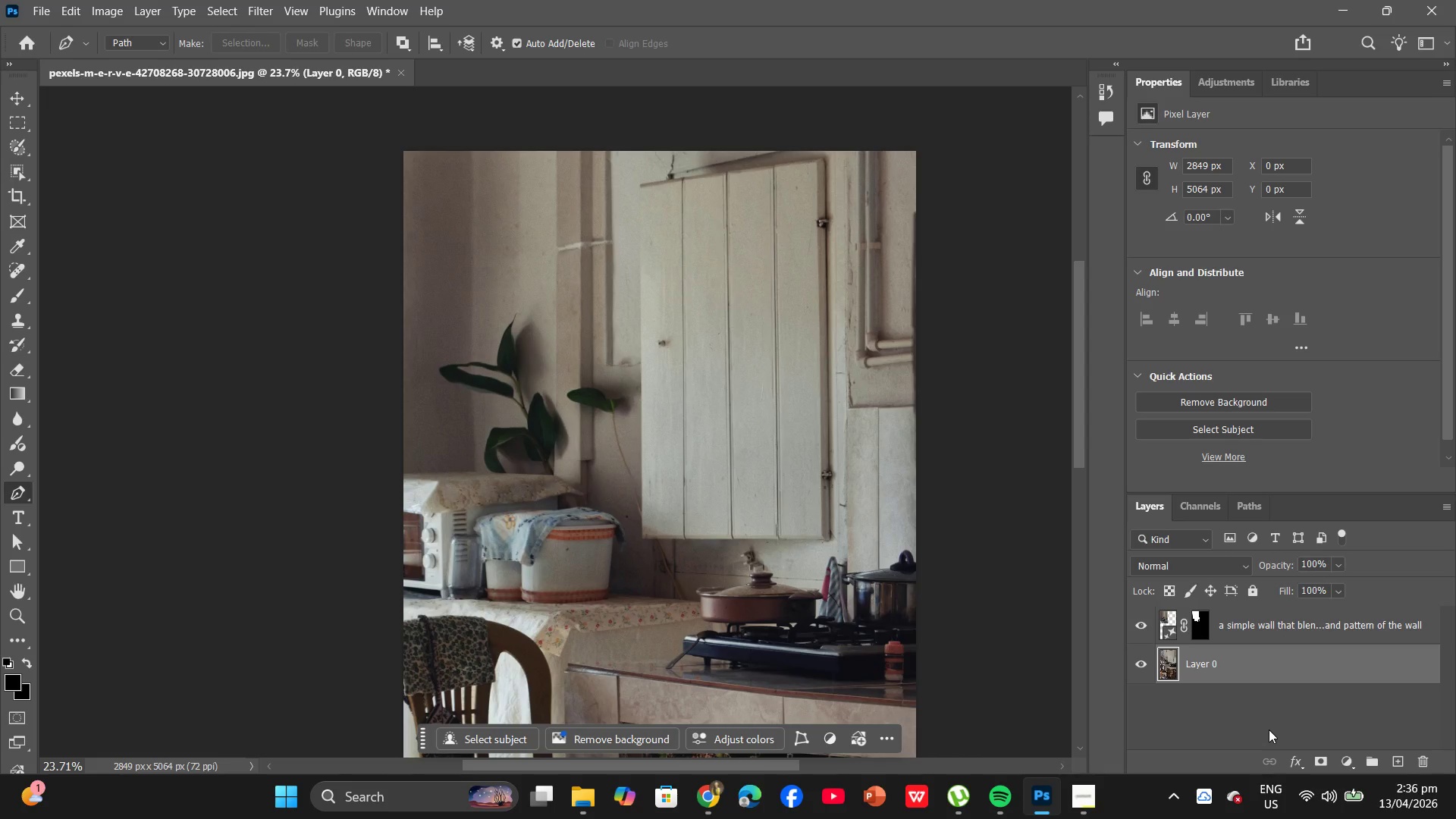 
left_click([1269, 730])
 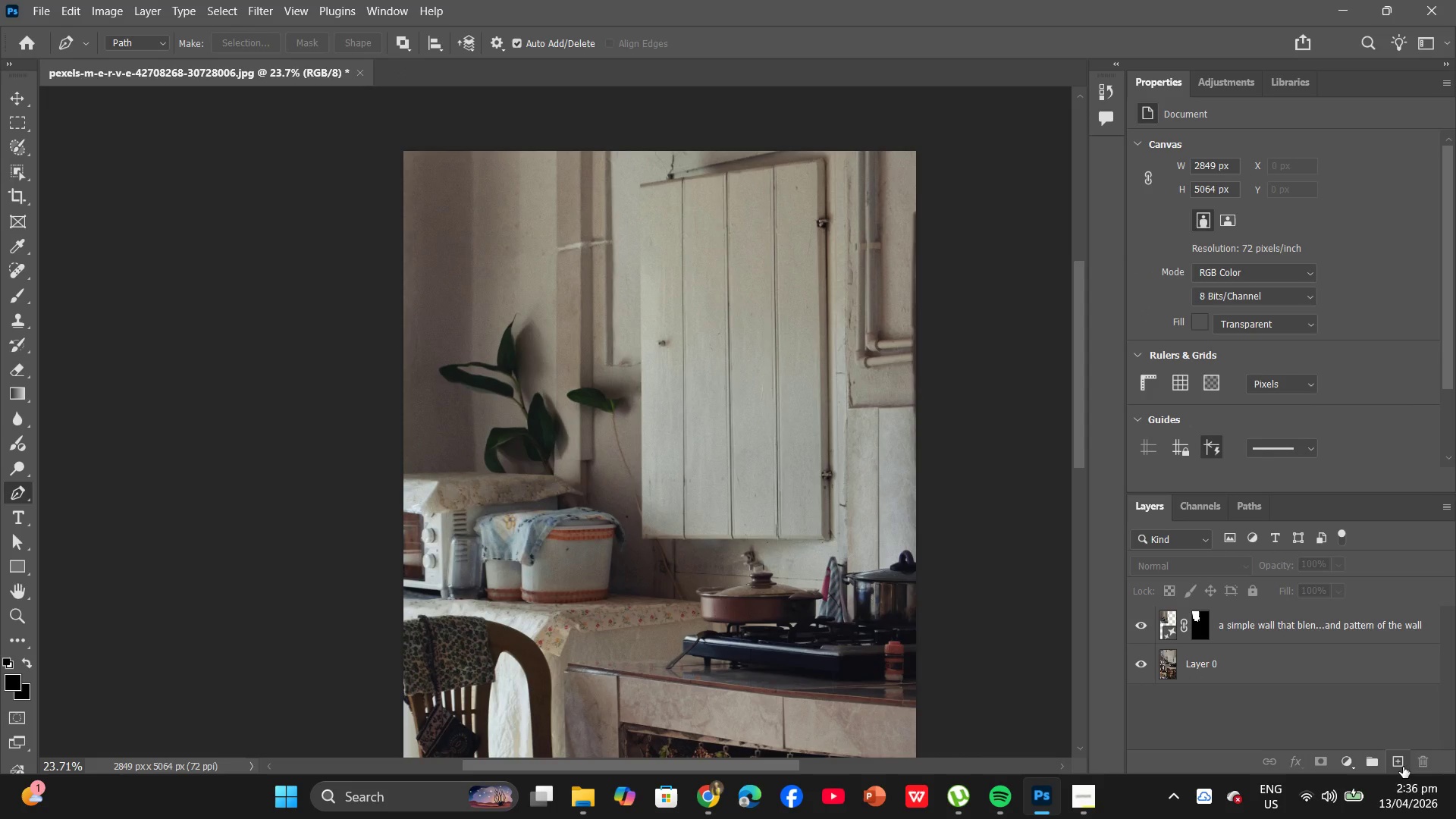 
left_click([1403, 767])
 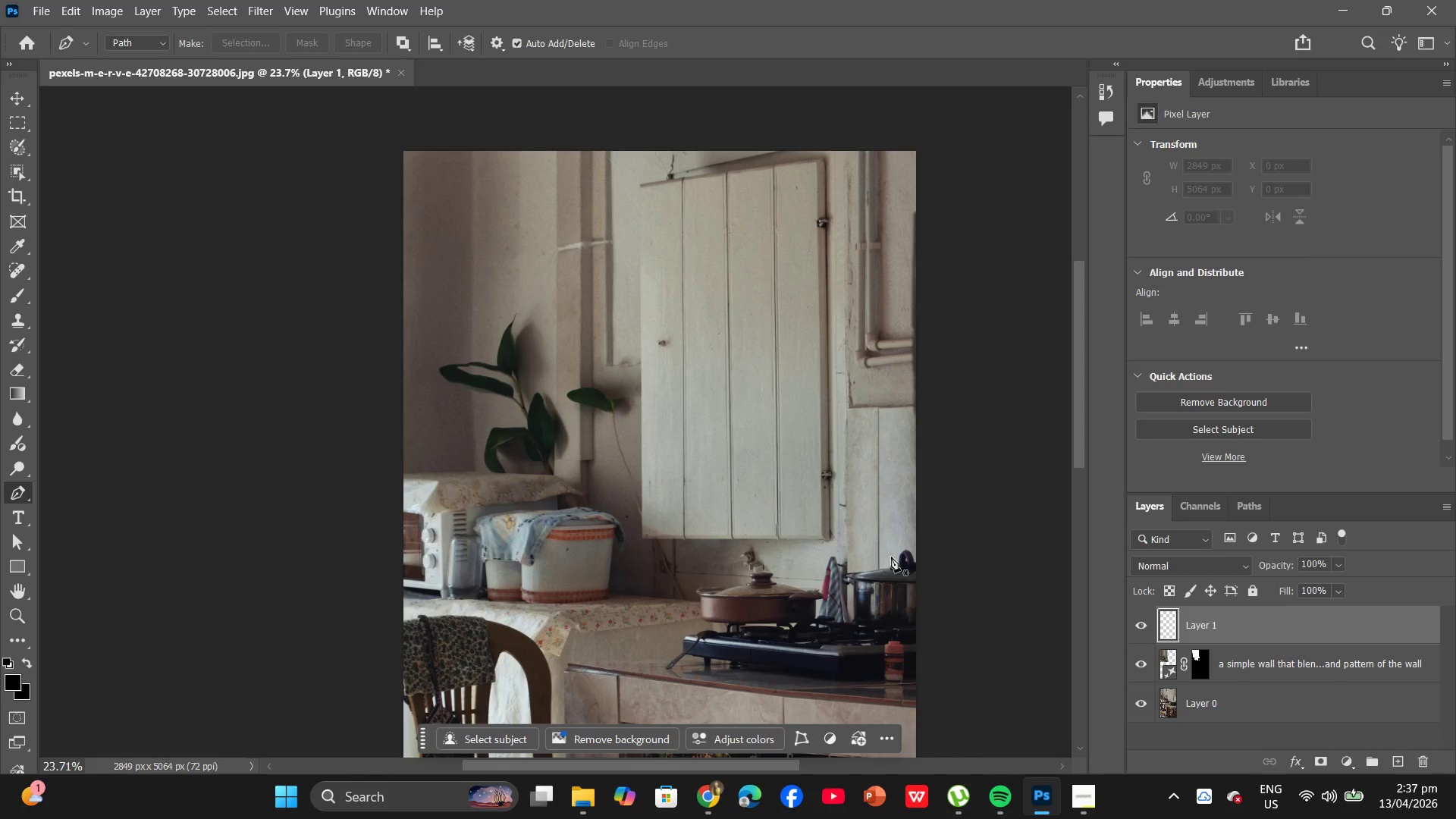 
wait(26.88)
 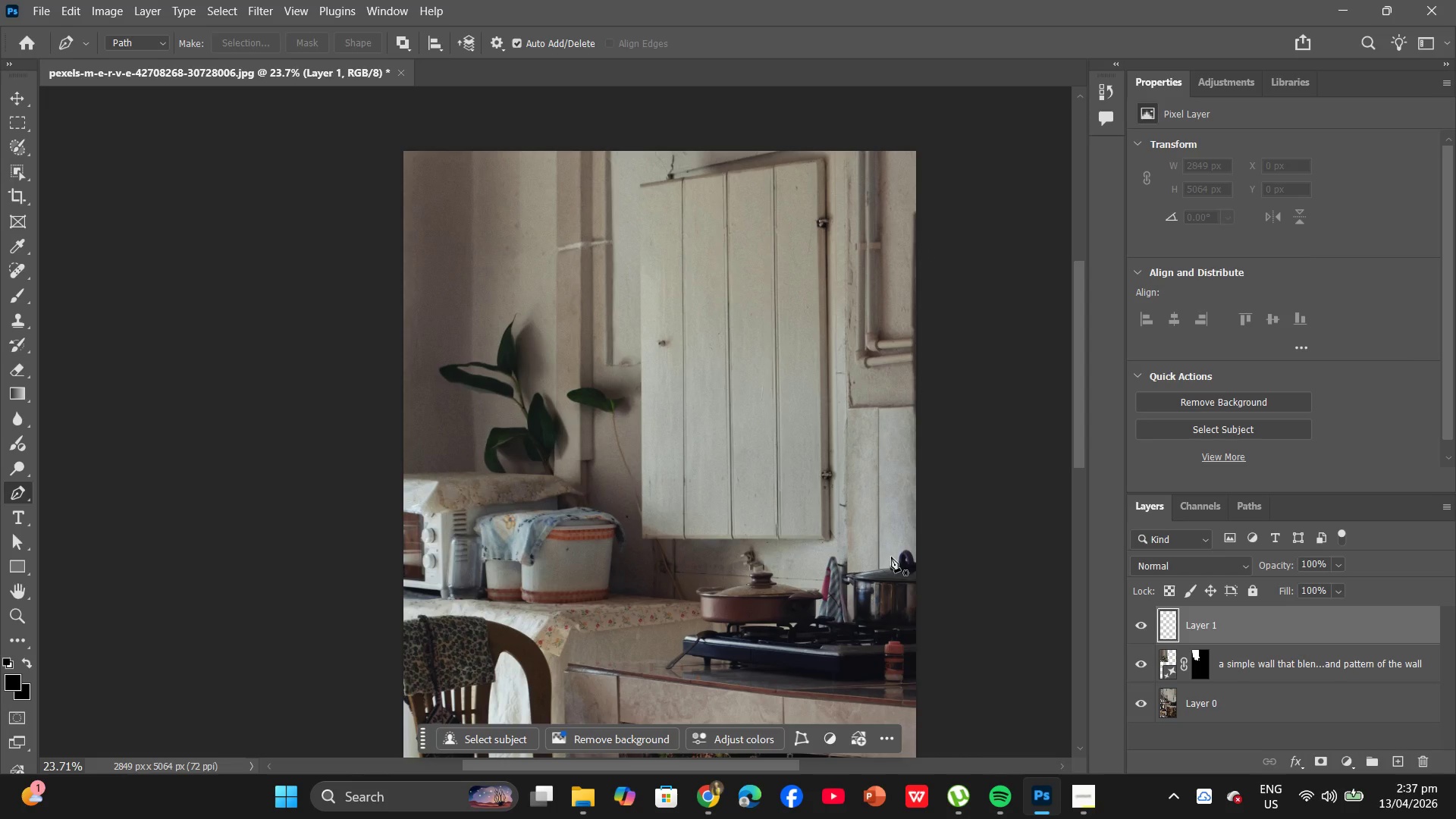 
scroll: coordinate [699, 475], scroll_direction: down, amount: 14.0
 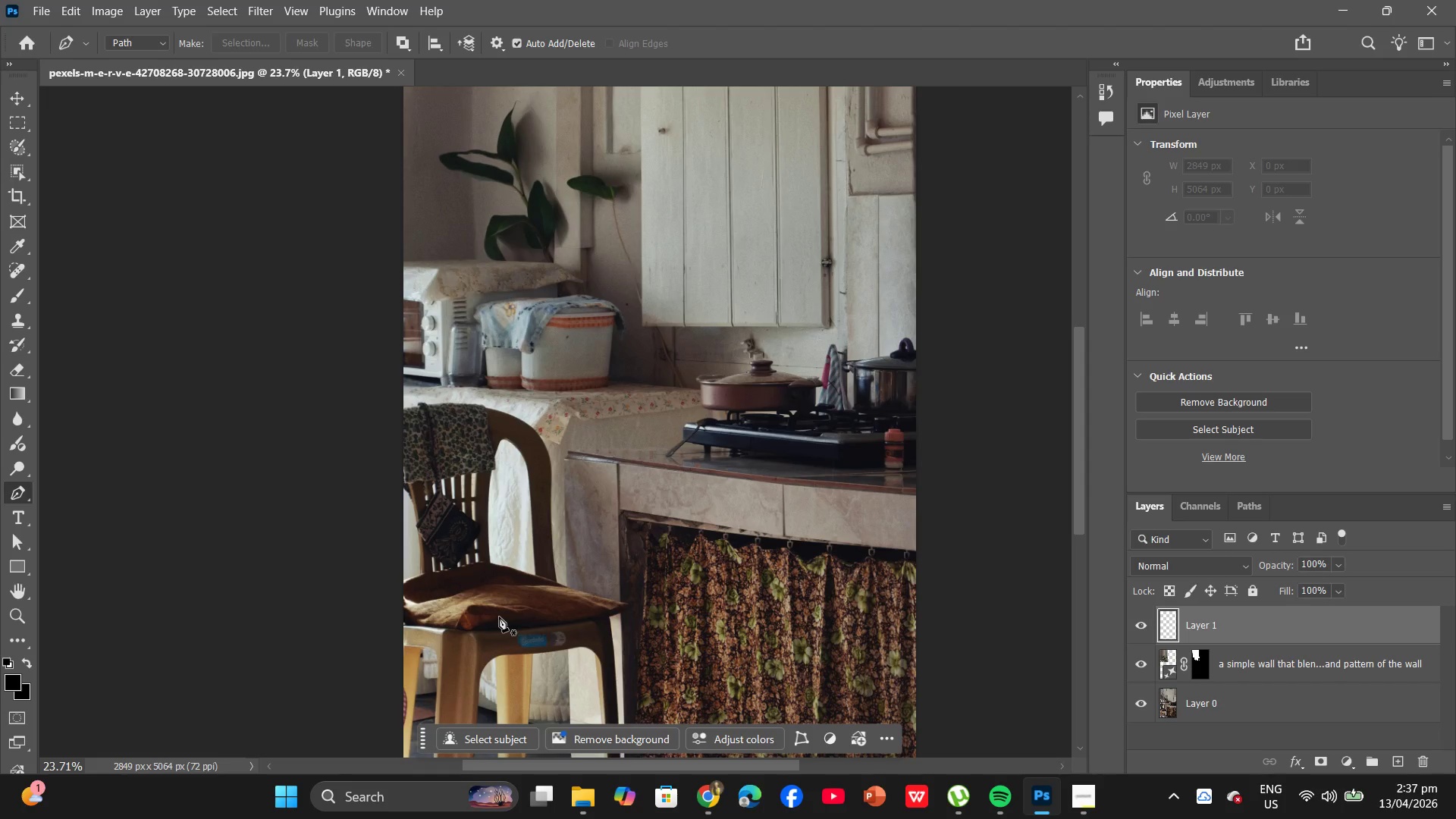 
scroll: coordinate [592, 548], scroll_direction: up, amount: 5.0
 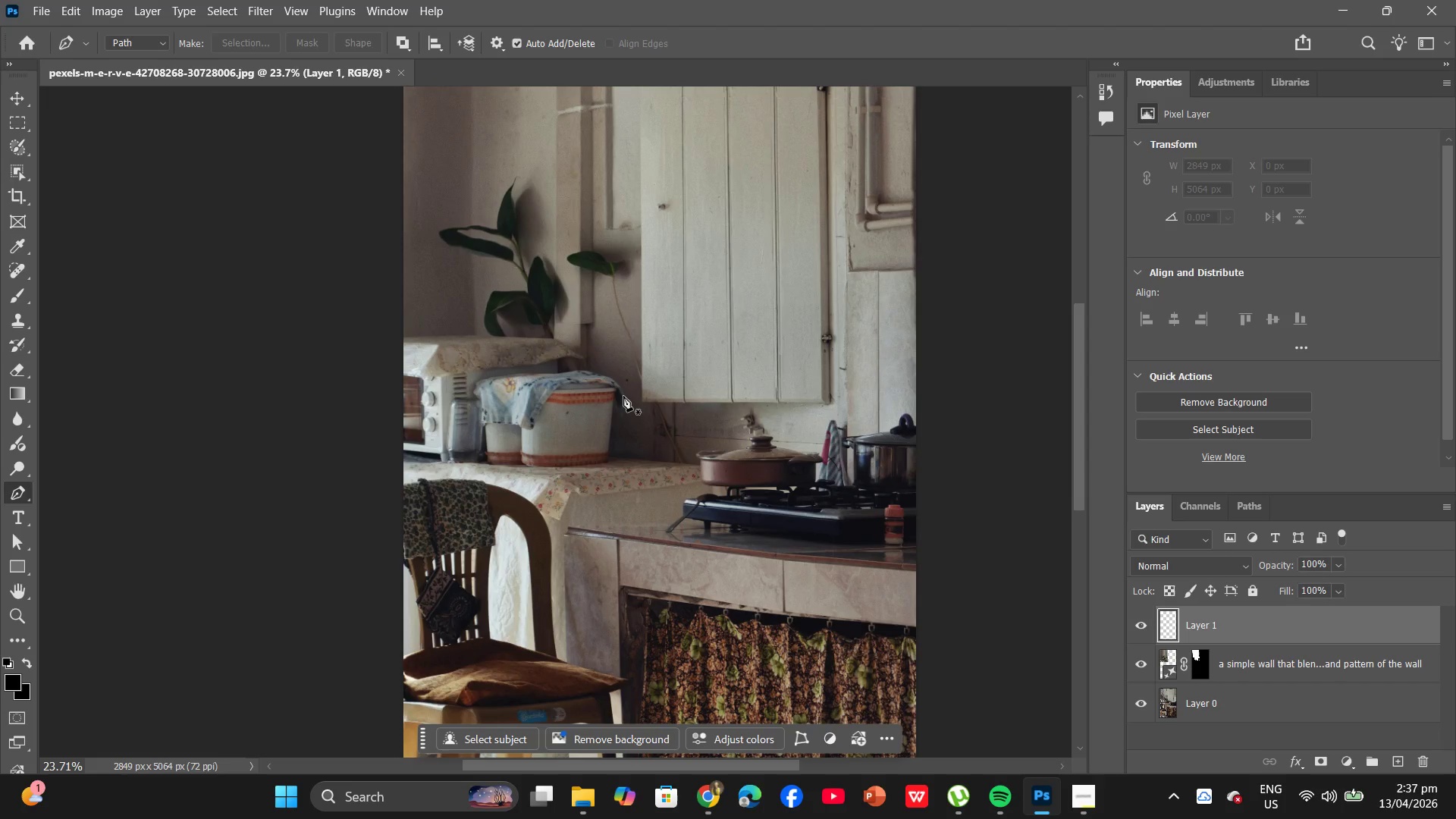 
hold_key(key=AltLeft, duration=1.16)
scroll: coordinate [611, 346], scroll_direction: up, amount: 7.0
 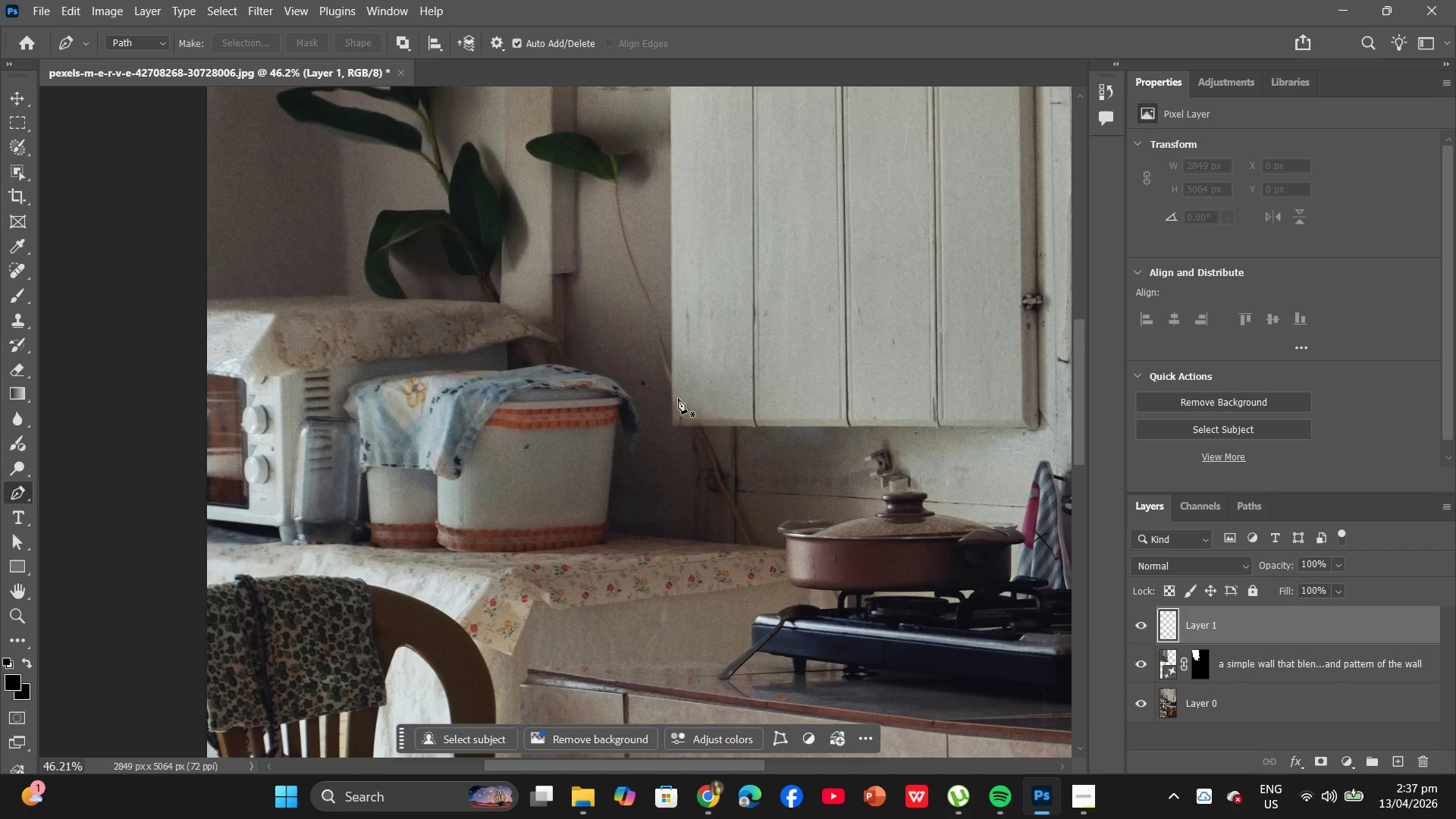 
hold_key(key=AltLeft, duration=5.62)
scroll: coordinate [739, 479], scroll_direction: down, amount: 3.0
 